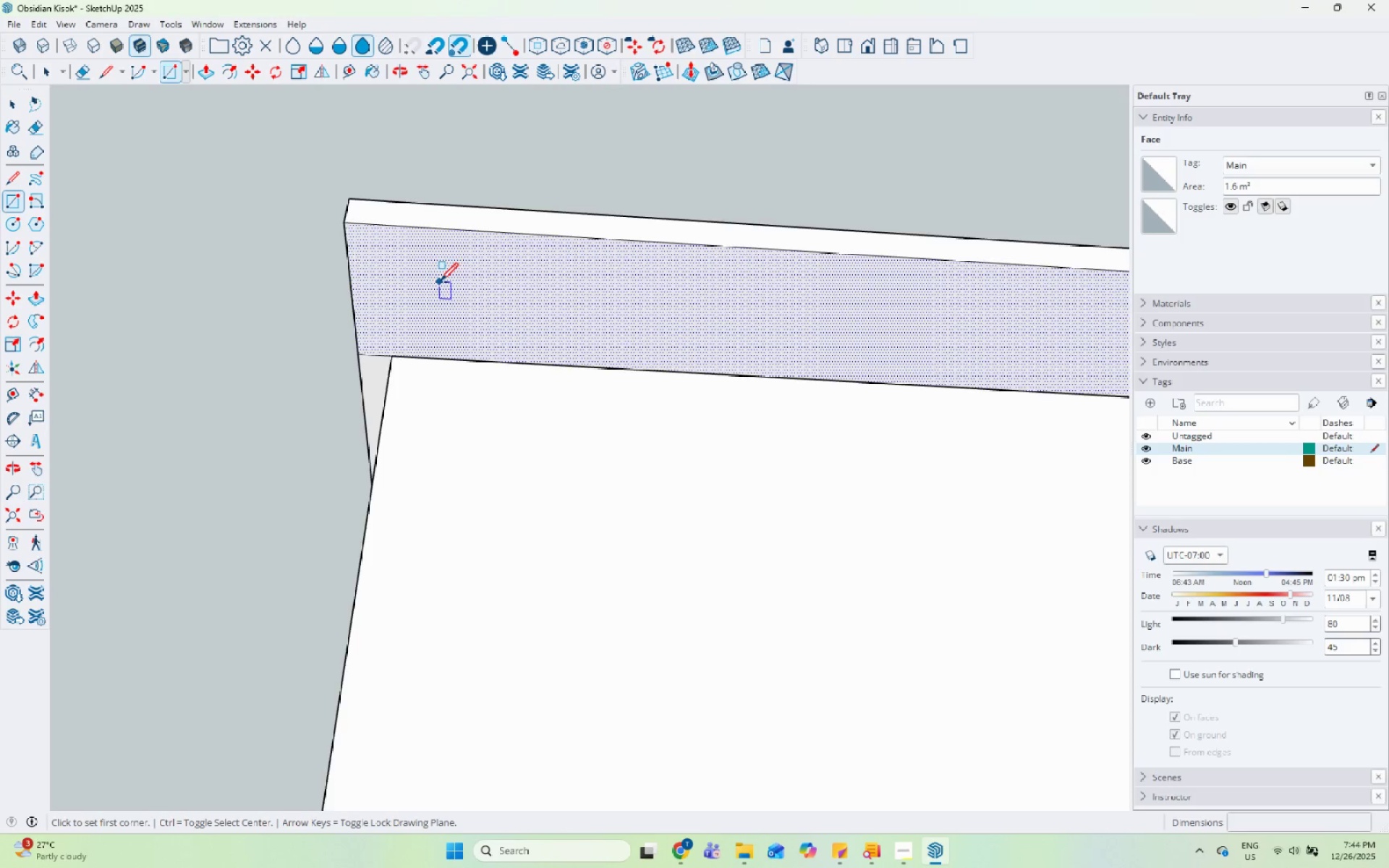 
scroll: coordinate [440, 282], scroll_direction: up, amount: 3.0
 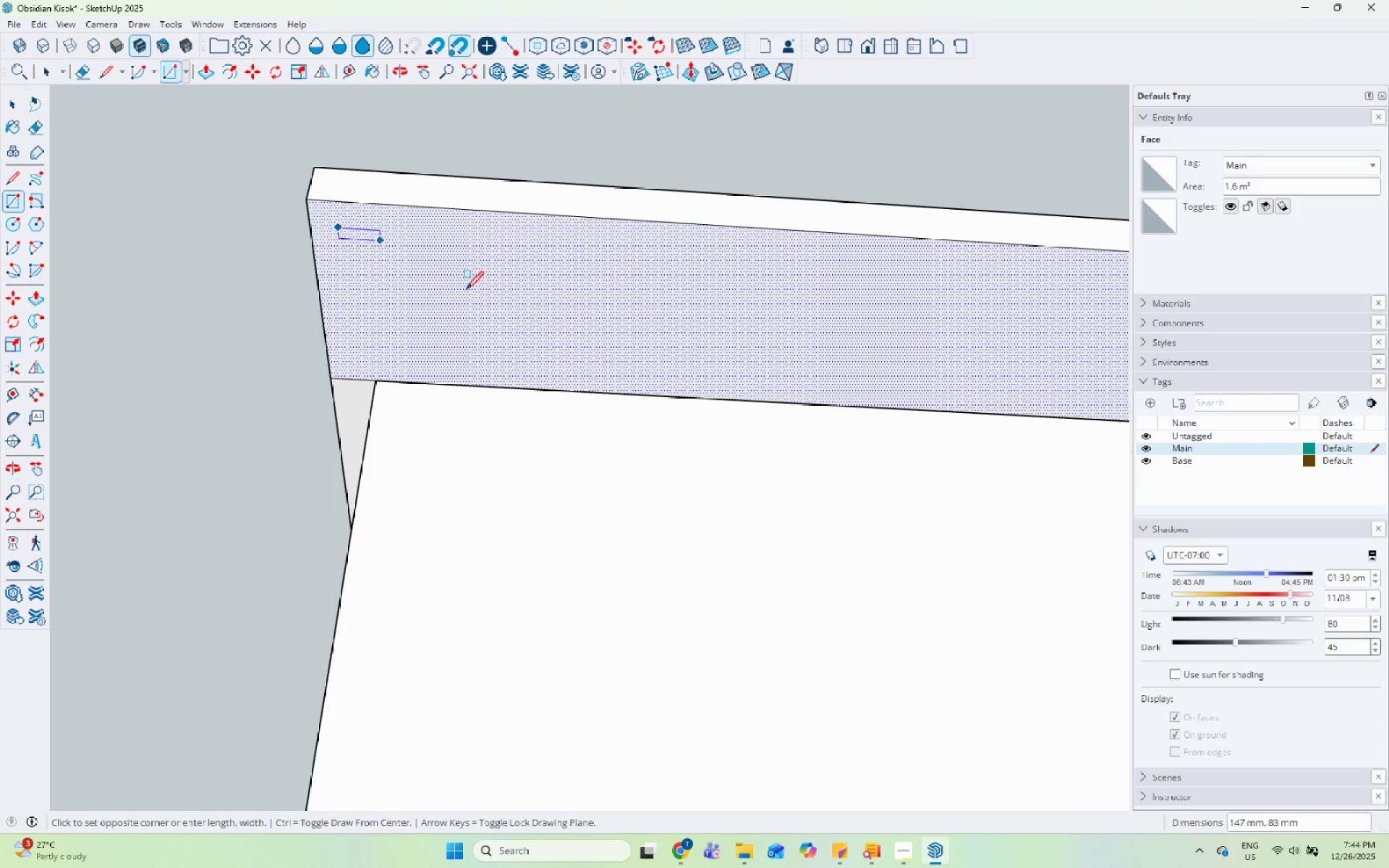 
scroll: coordinate [172, 278], scroll_direction: down, amount: 5.0
 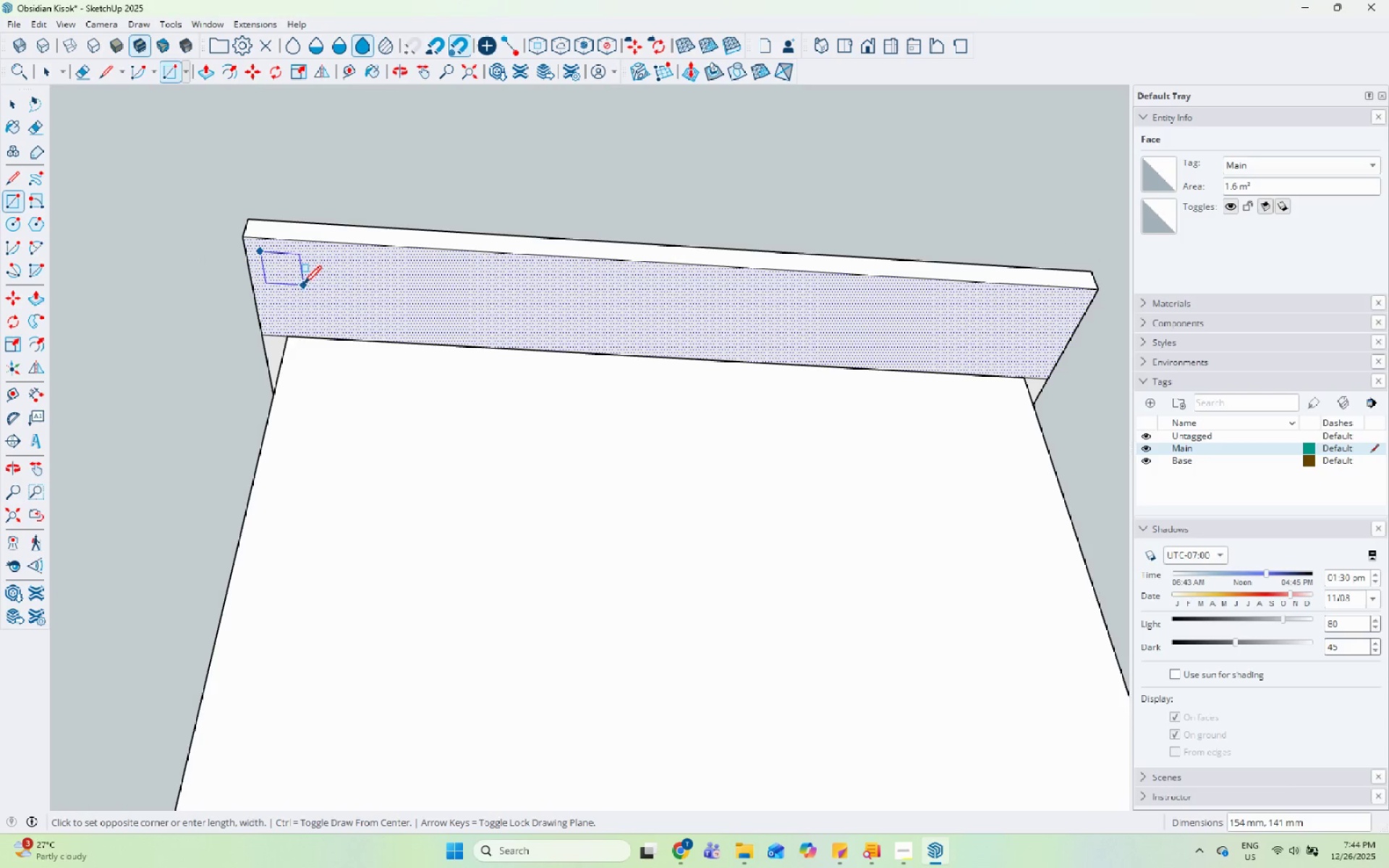 
key(Escape)
 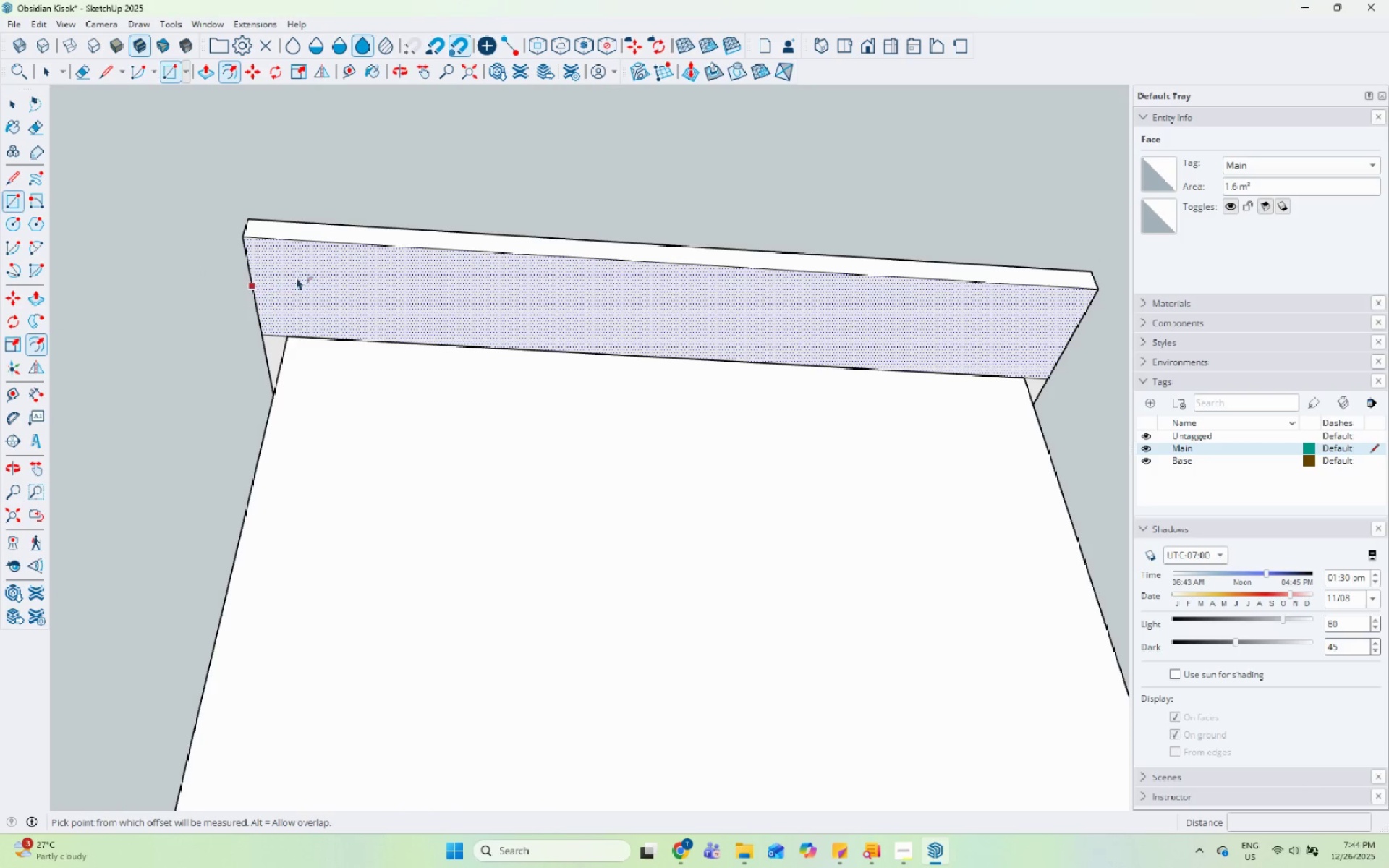 
left_click([336, 250])
 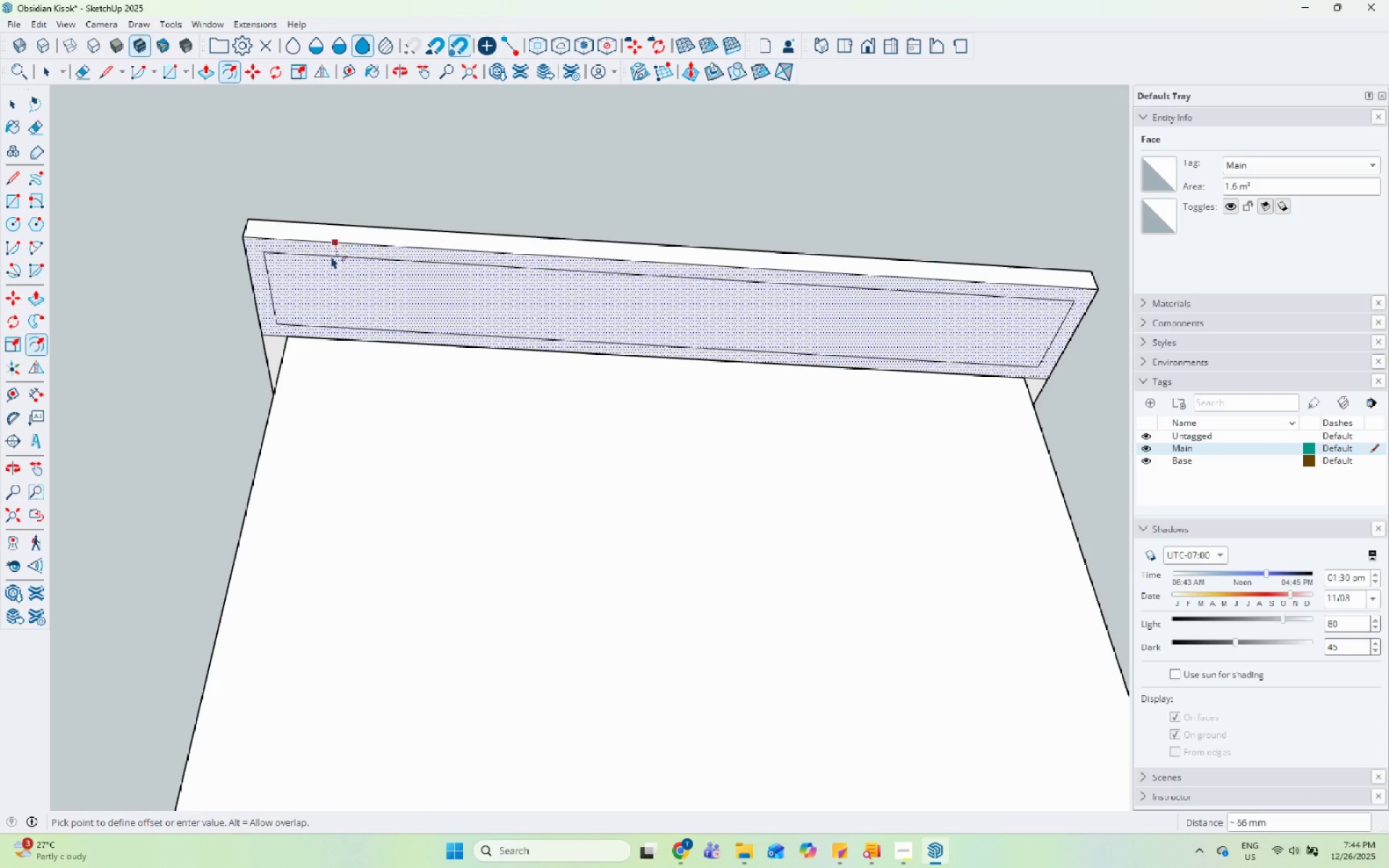 
scroll: coordinate [331, 258], scroll_direction: up, amount: 5.0
 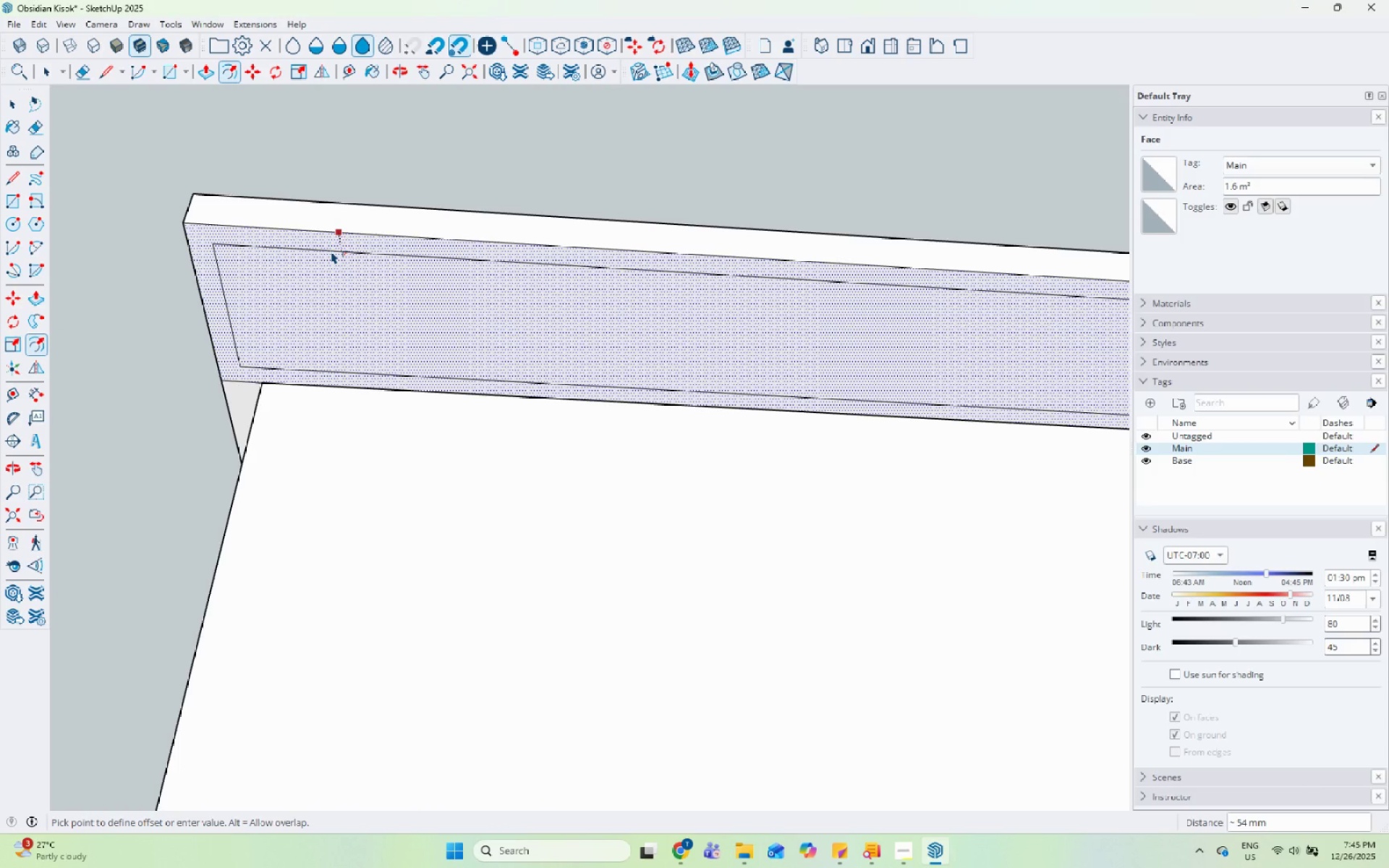 
key(Numpad5)
 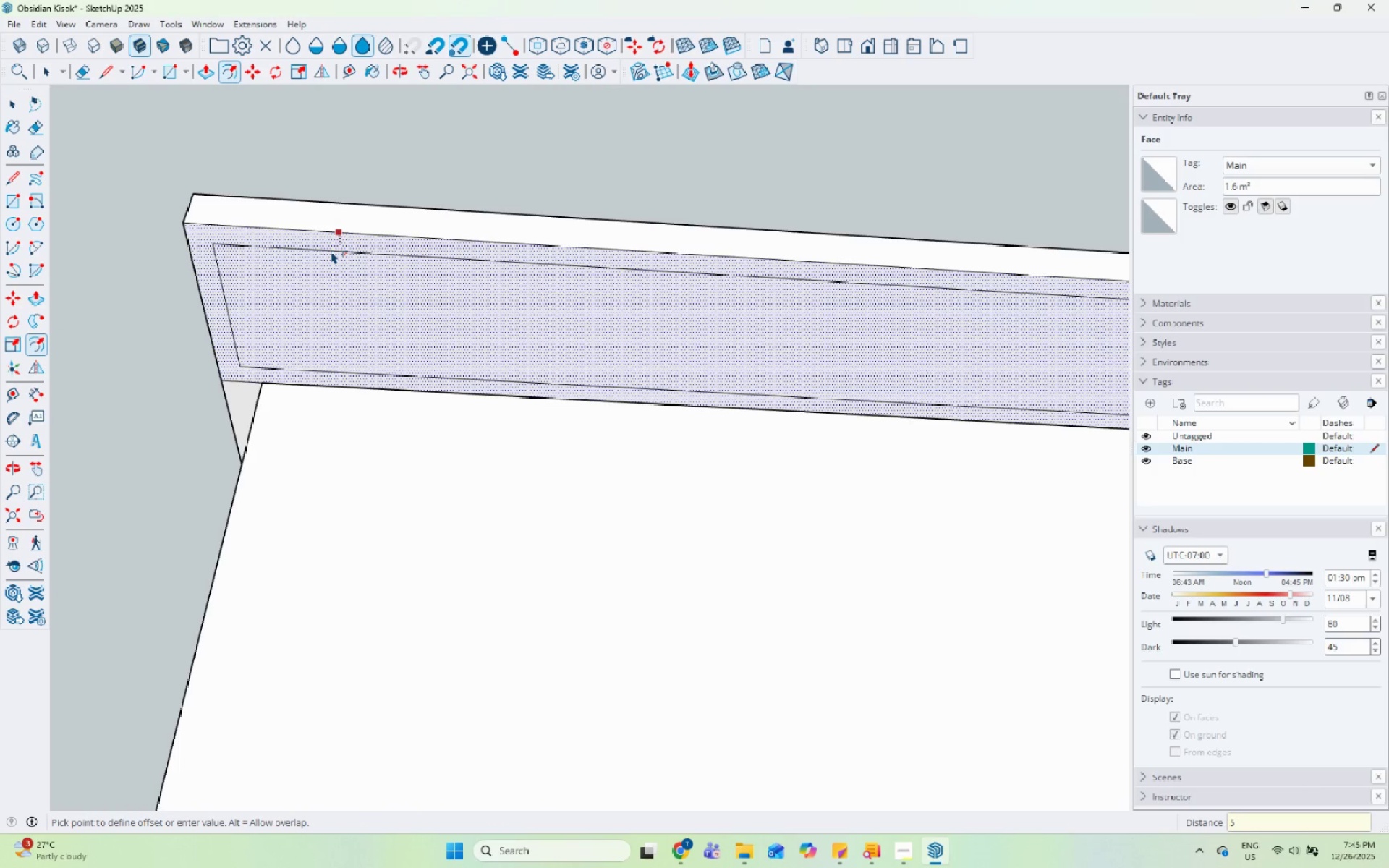 
key(Numpad0)
 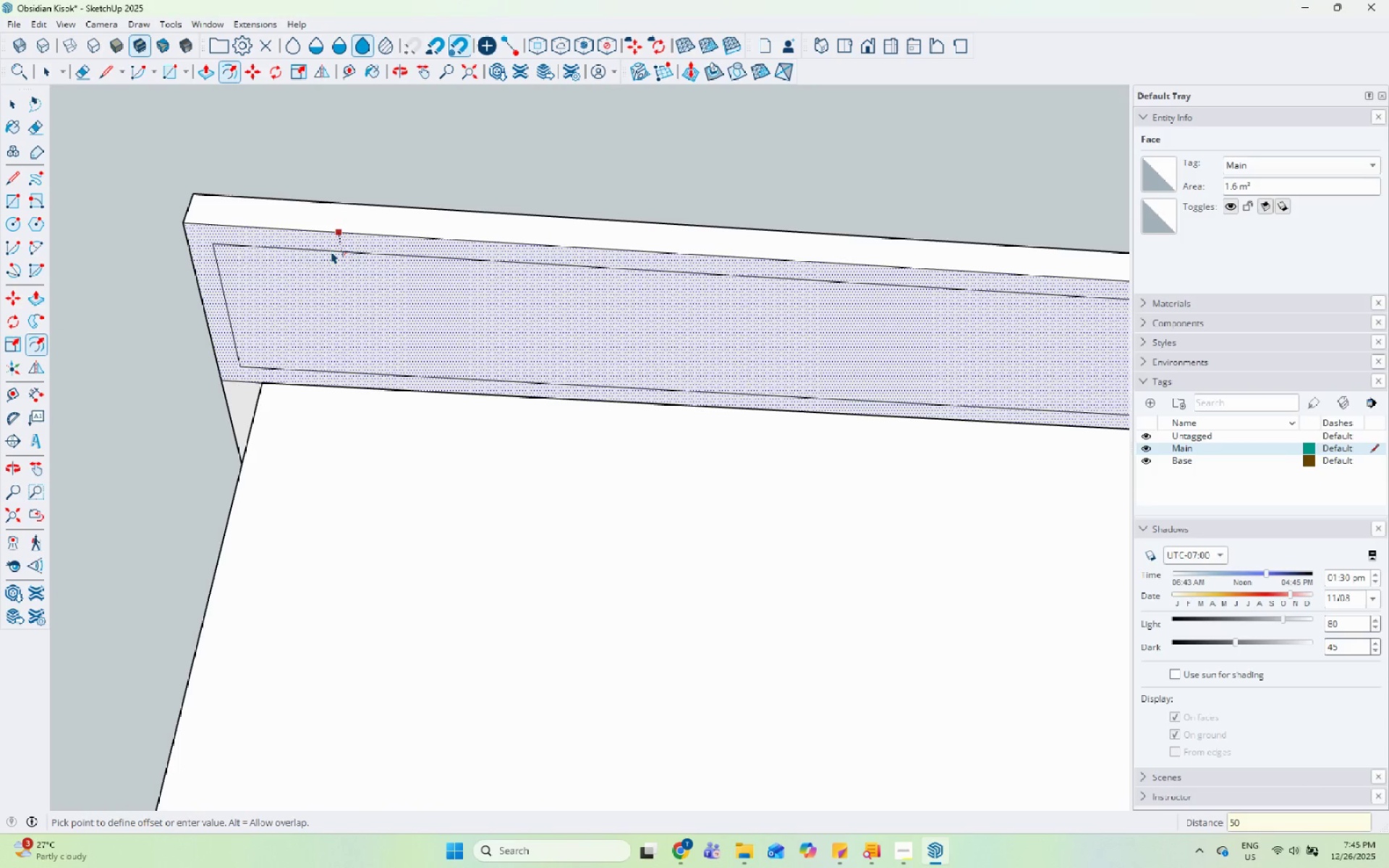 
key(Enter)
 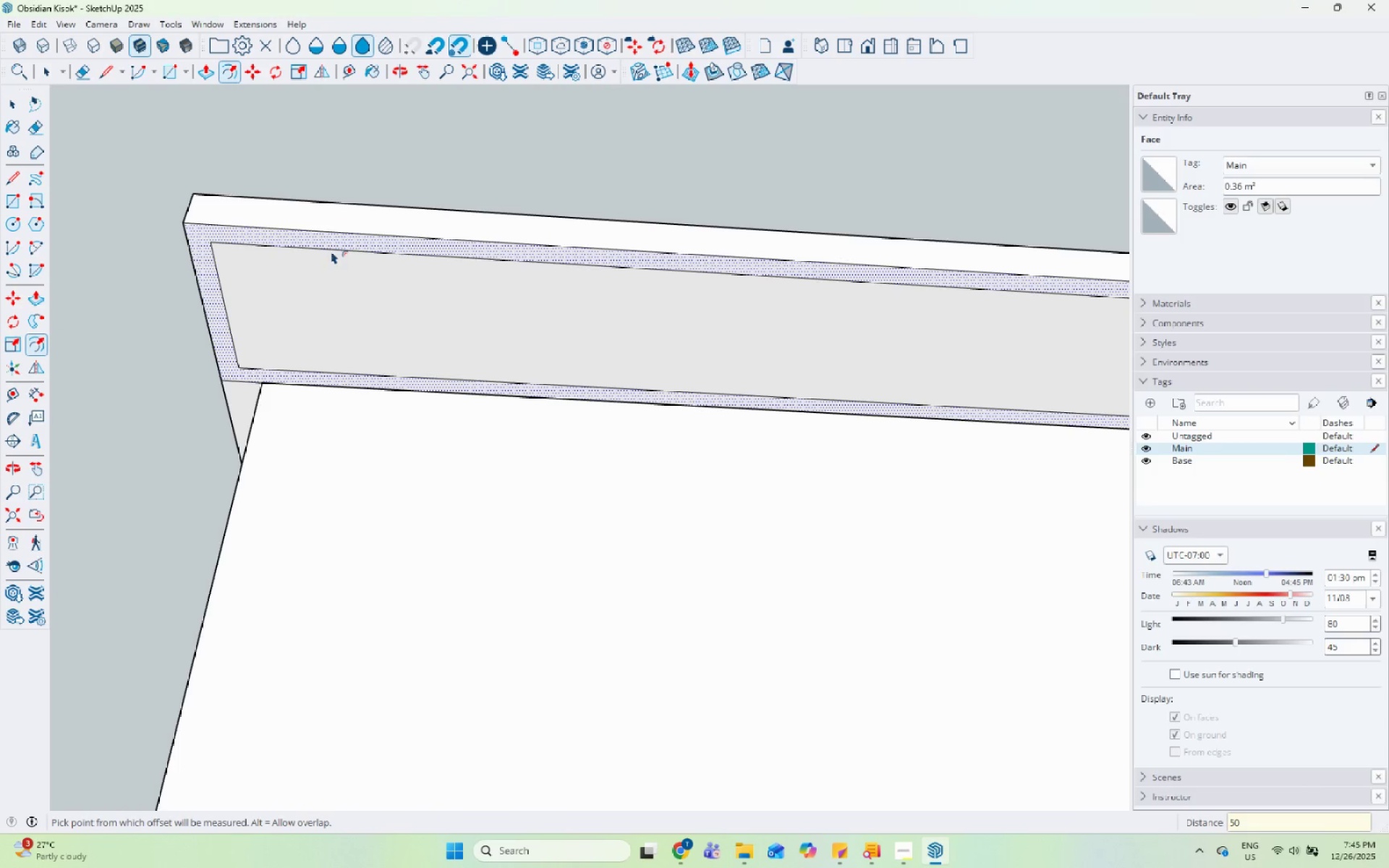 
key(Space)
 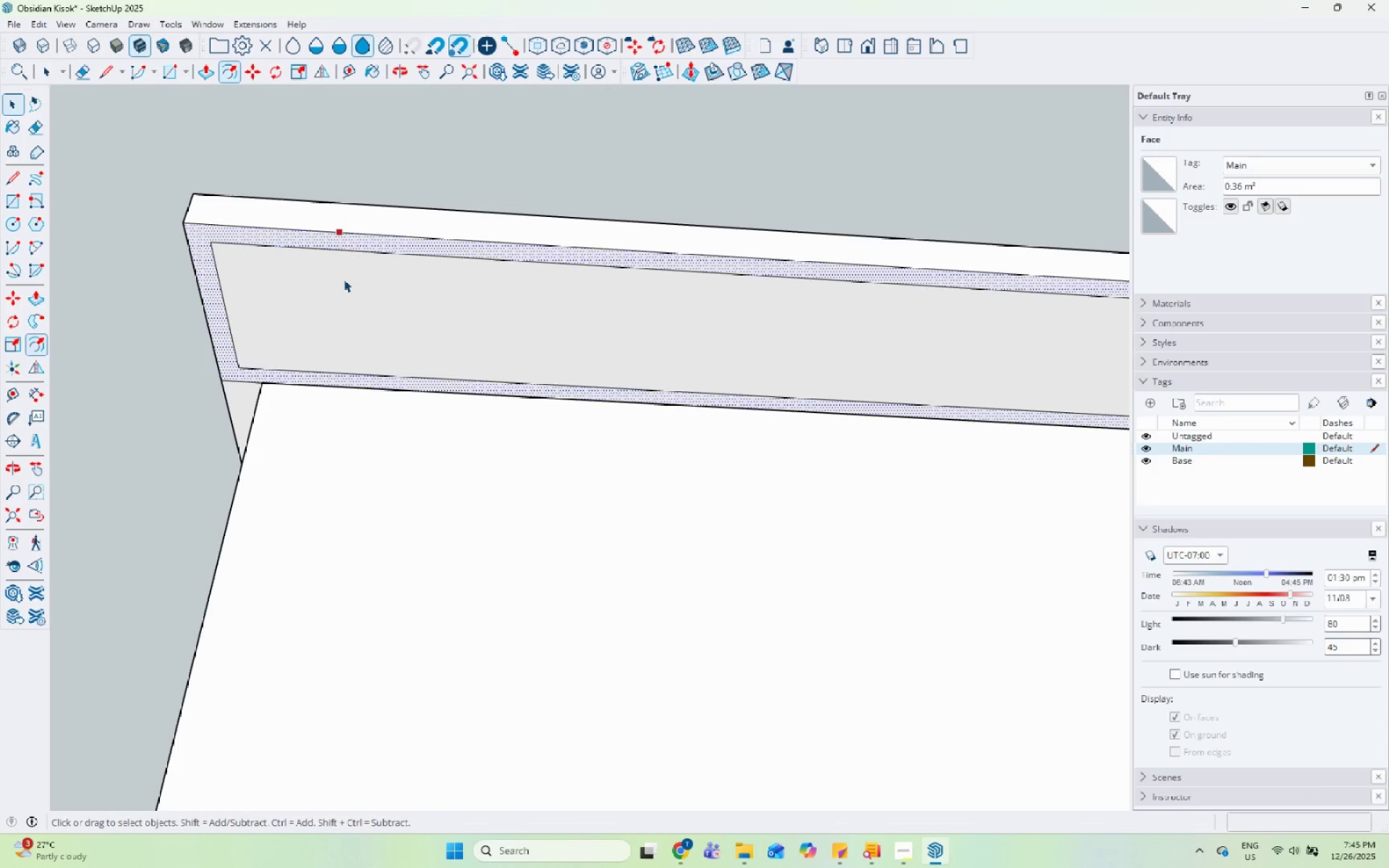 
left_click([344, 279])
 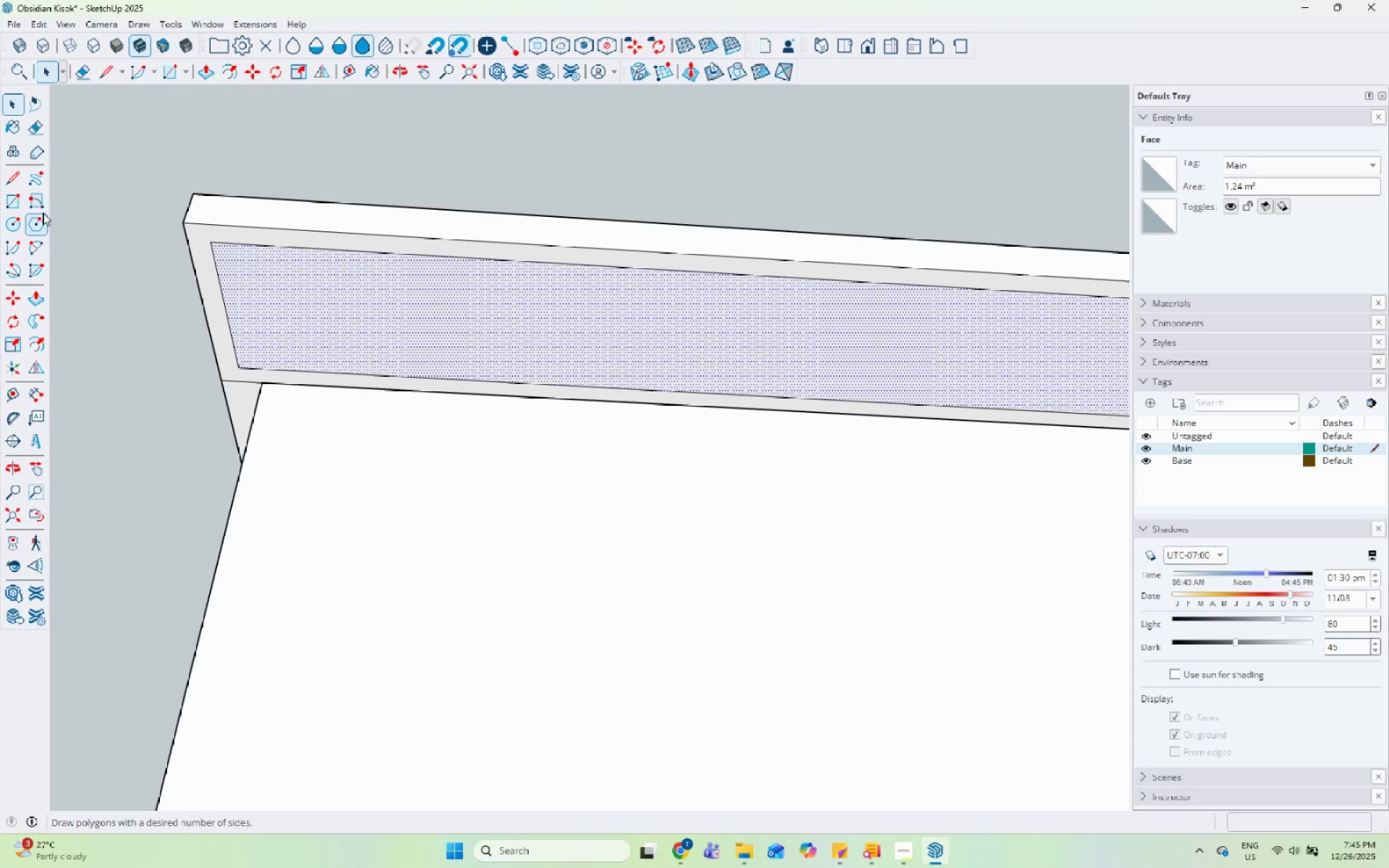 
left_click_drag(start_coordinate=[33, 343], to_coordinate=[37, 343])
 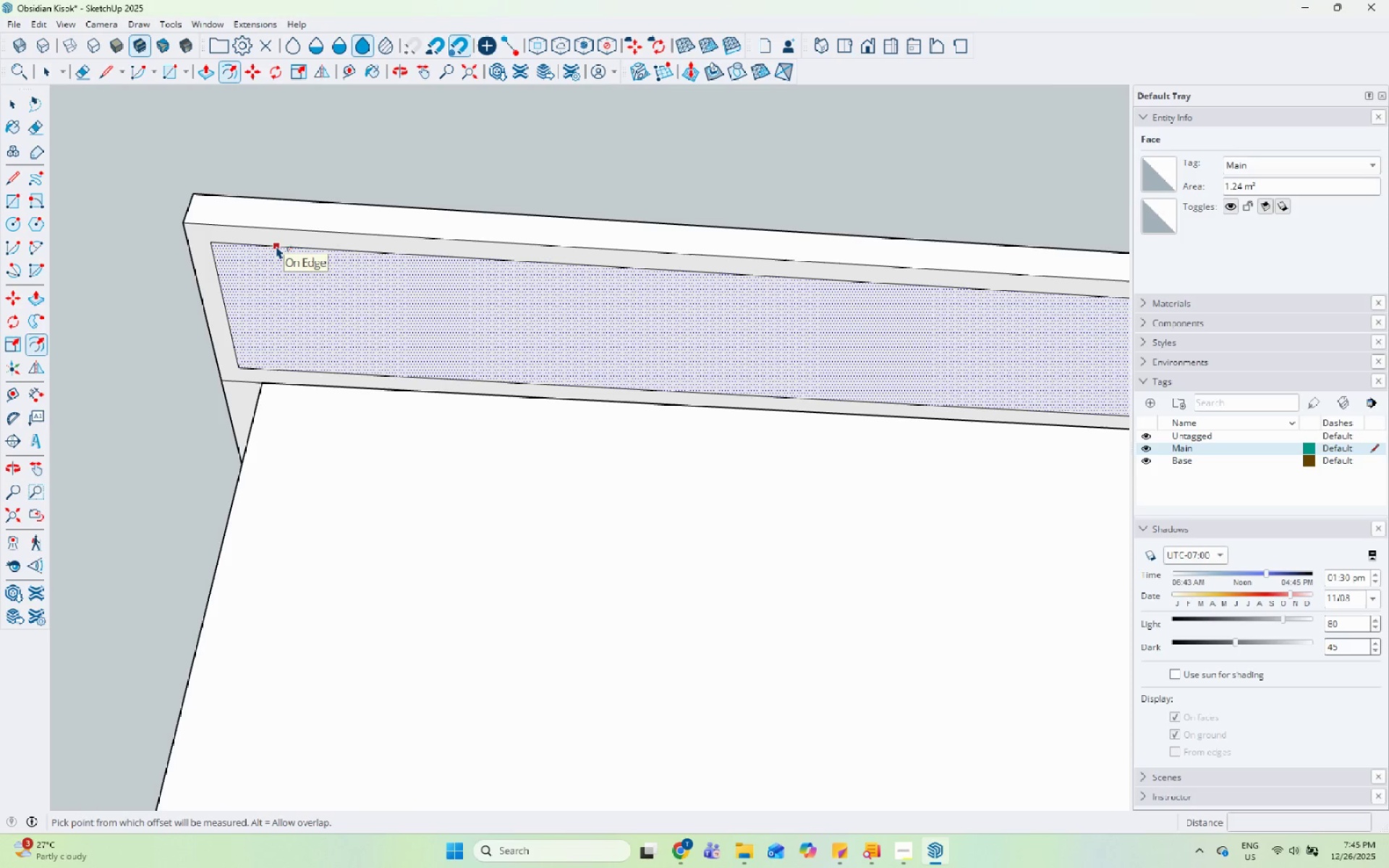 
left_click([276, 246])
 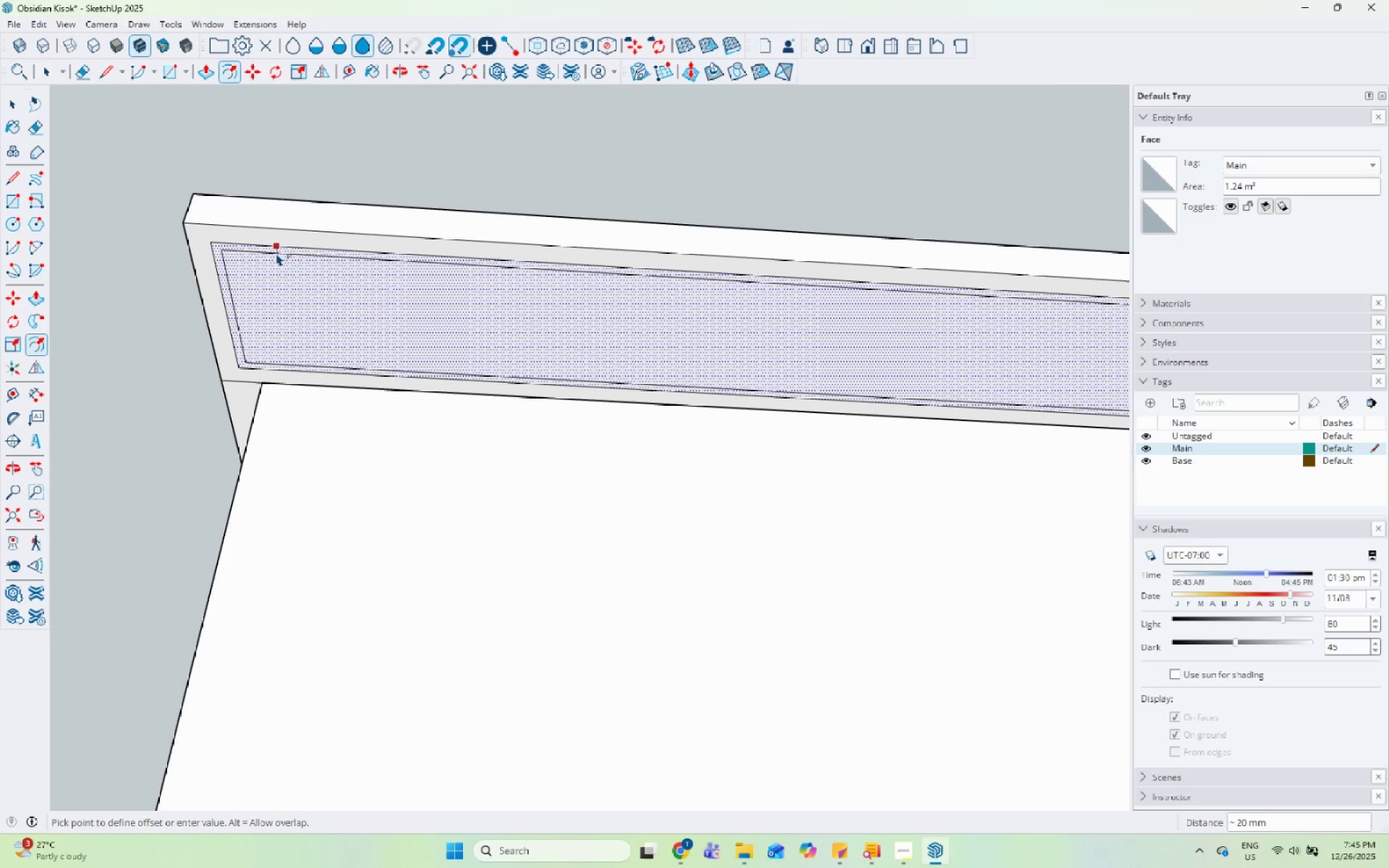 
key(Numpad2)
 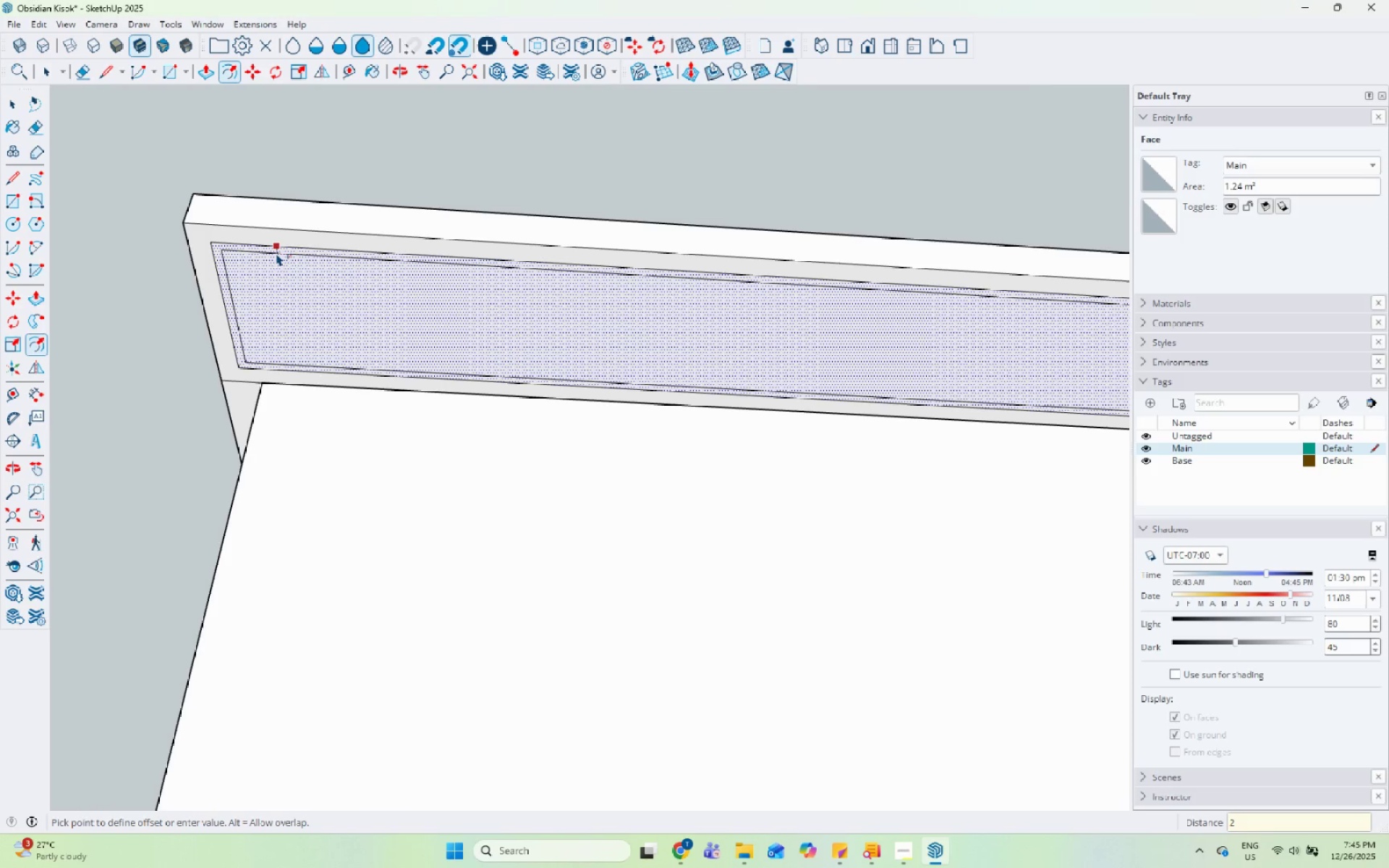 
key(Numpad0)
 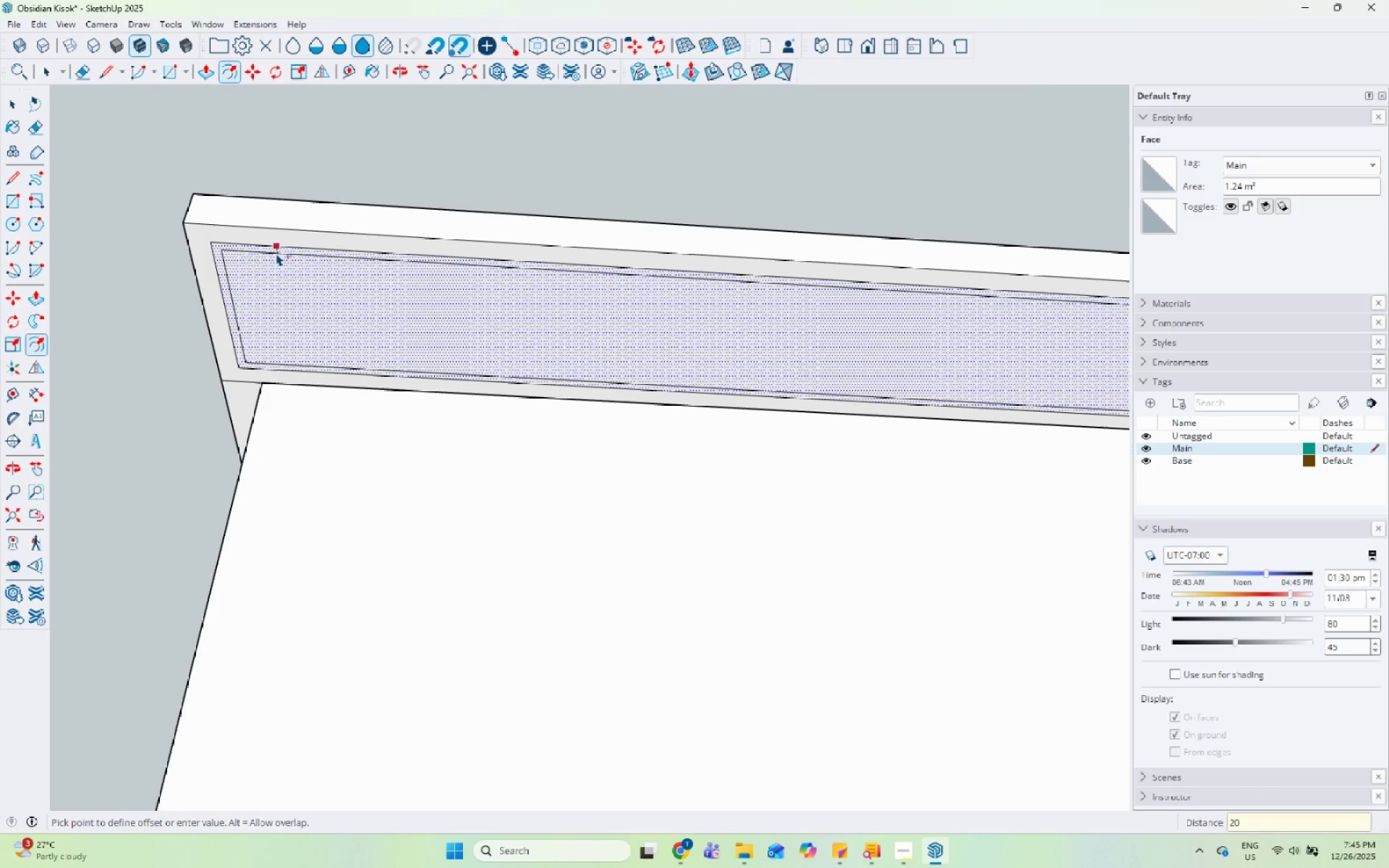 
key(Enter)
 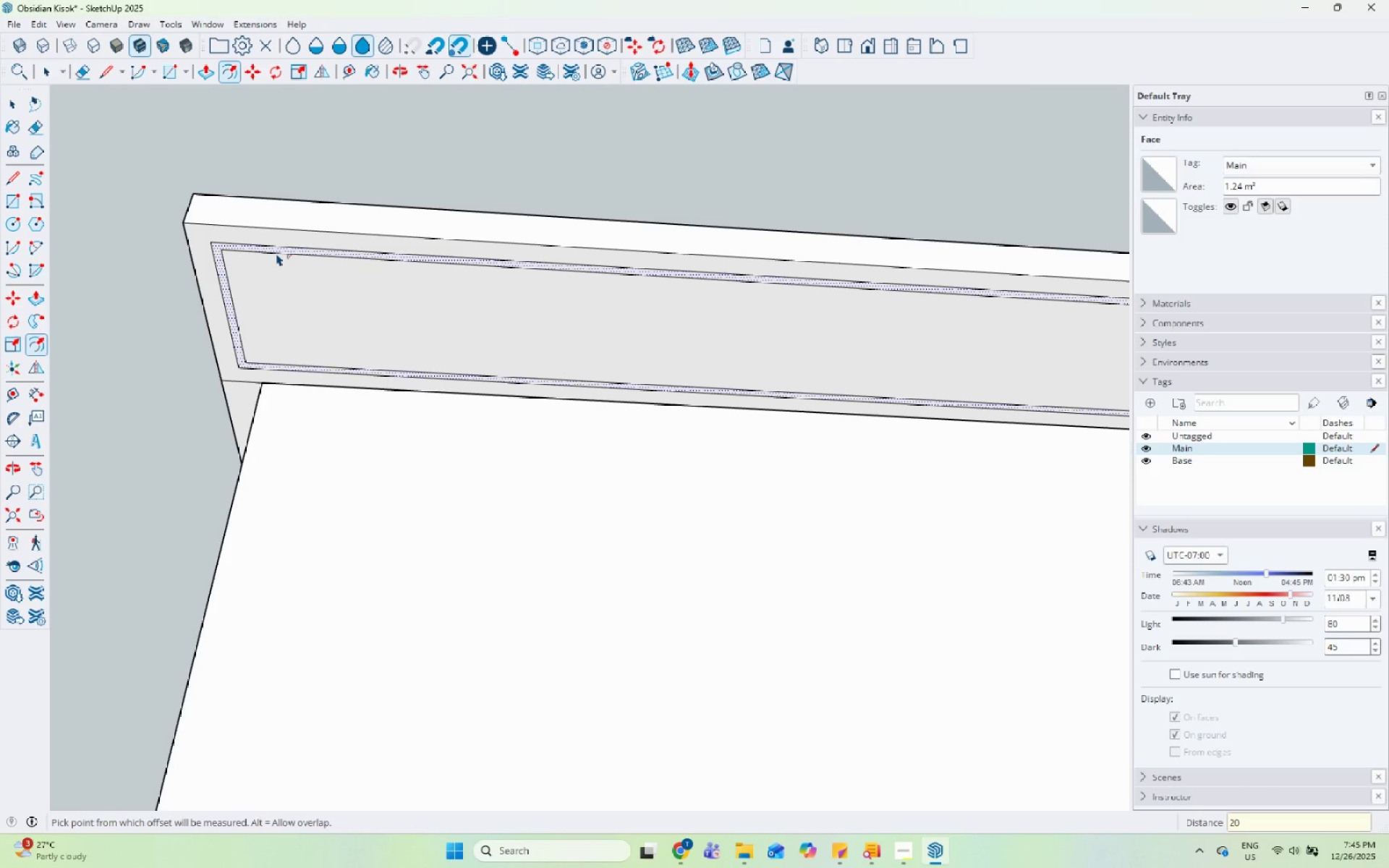 
key(Space)
 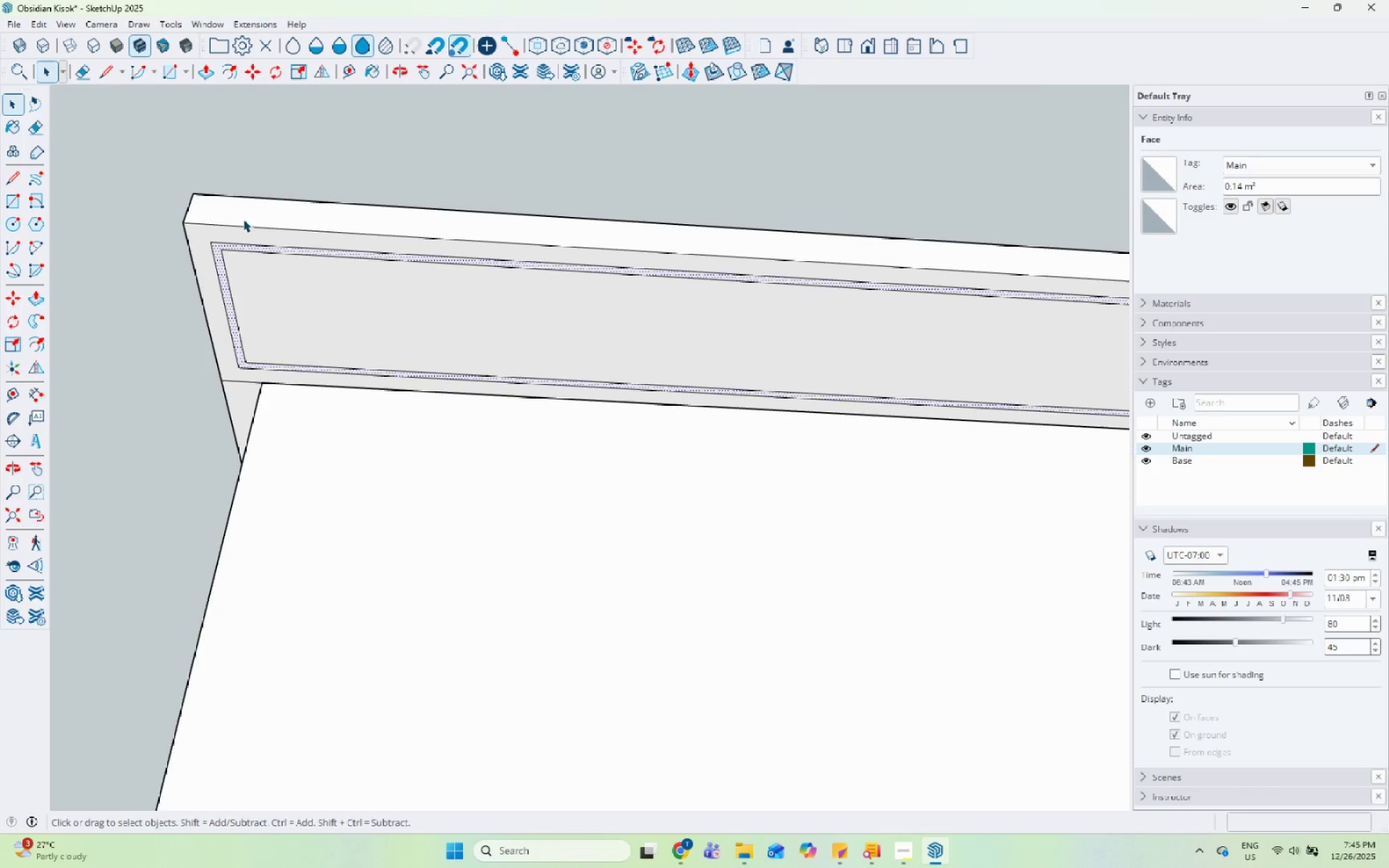 
left_click([331, 240])
 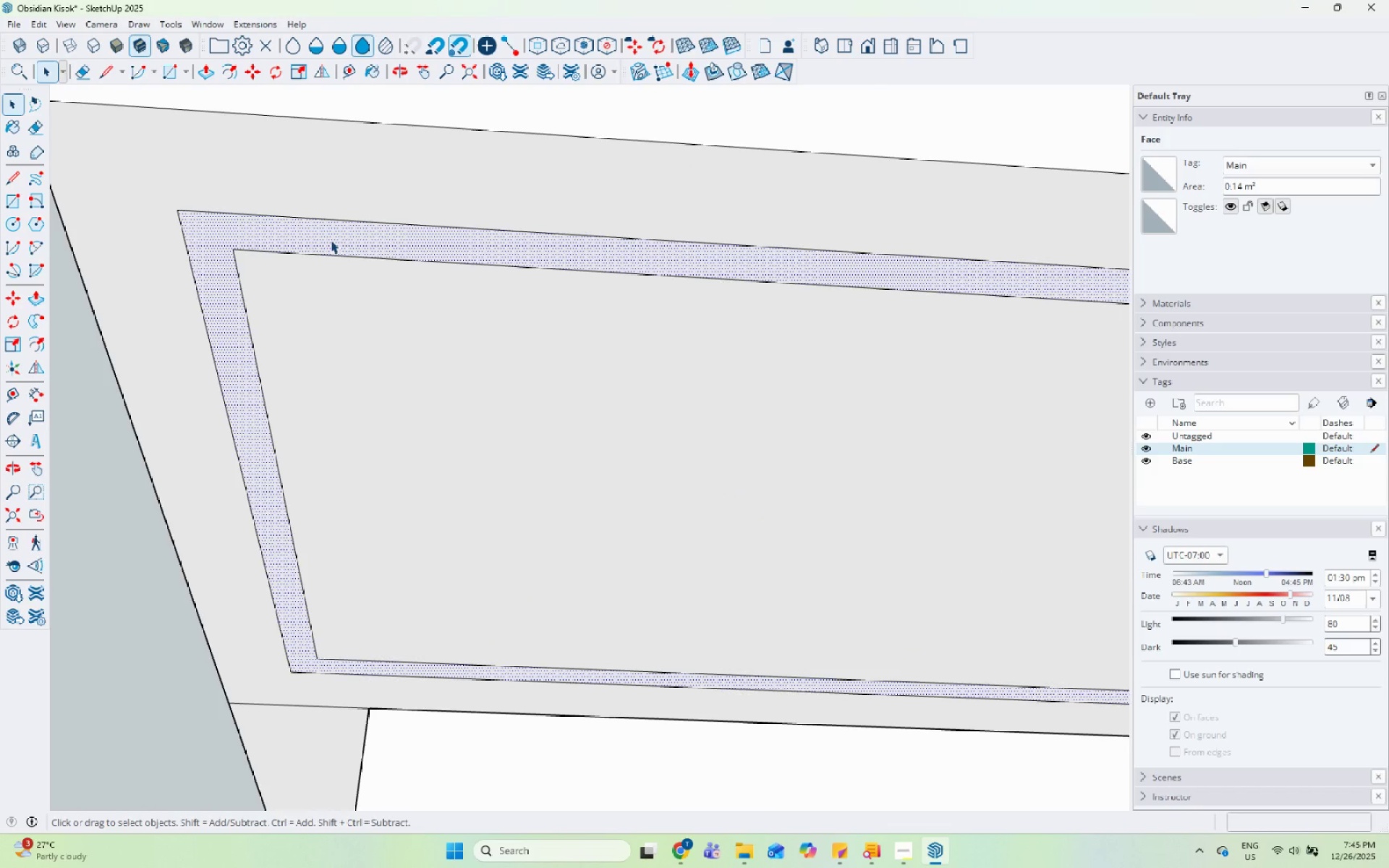 
scroll: coordinate [291, 306], scroll_direction: up, amount: 16.0
 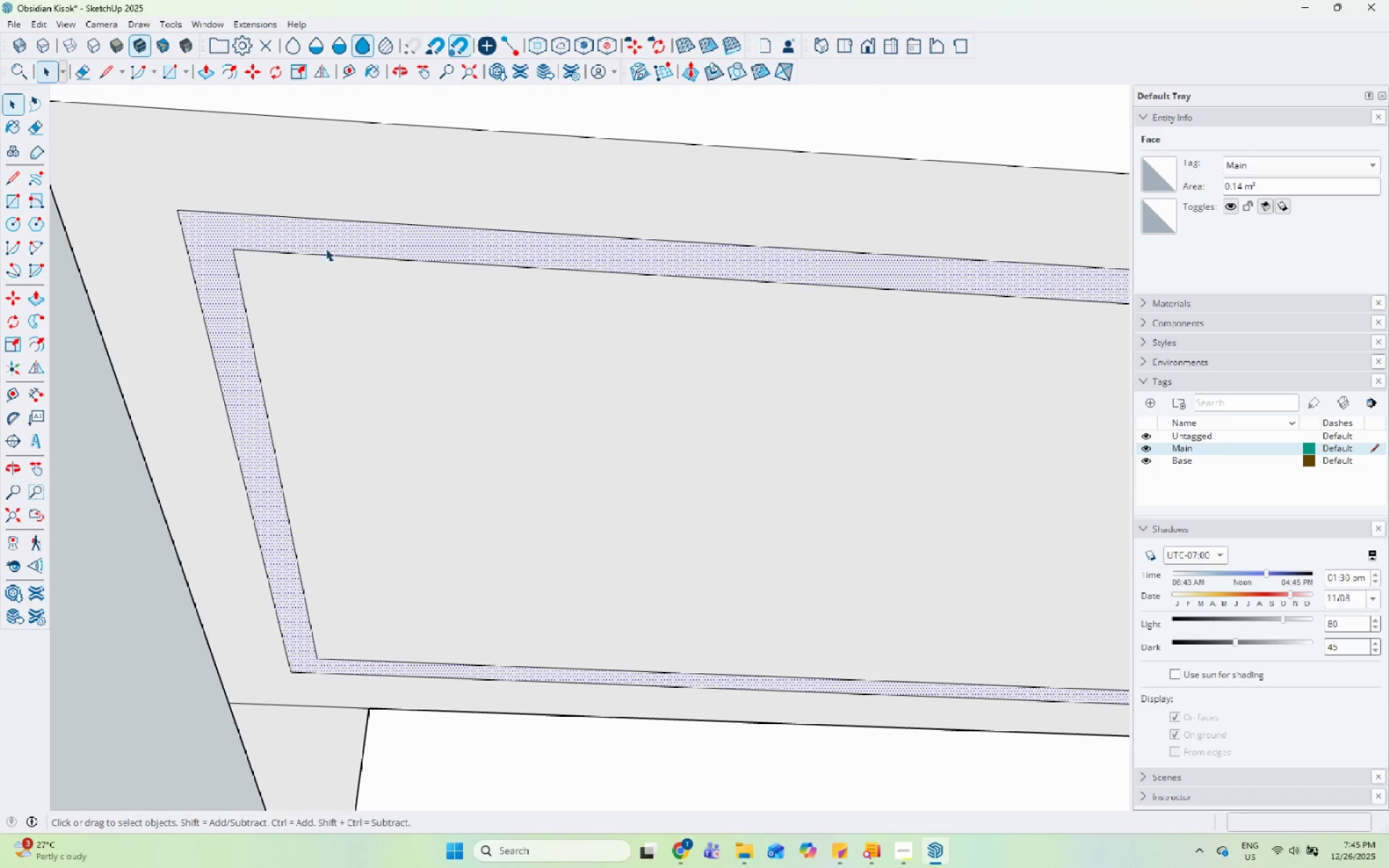 
key(P)
 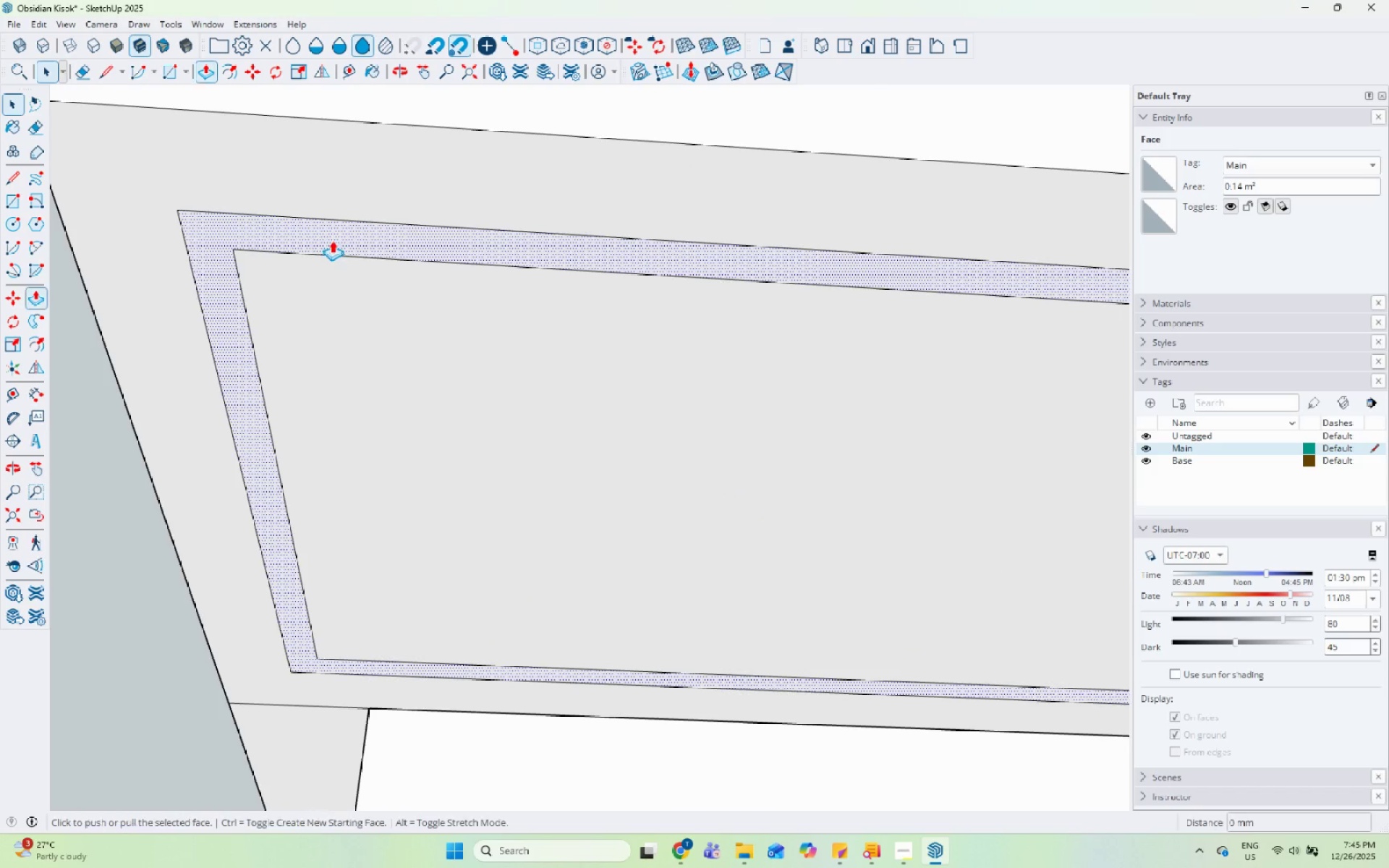 
left_click([332, 240])
 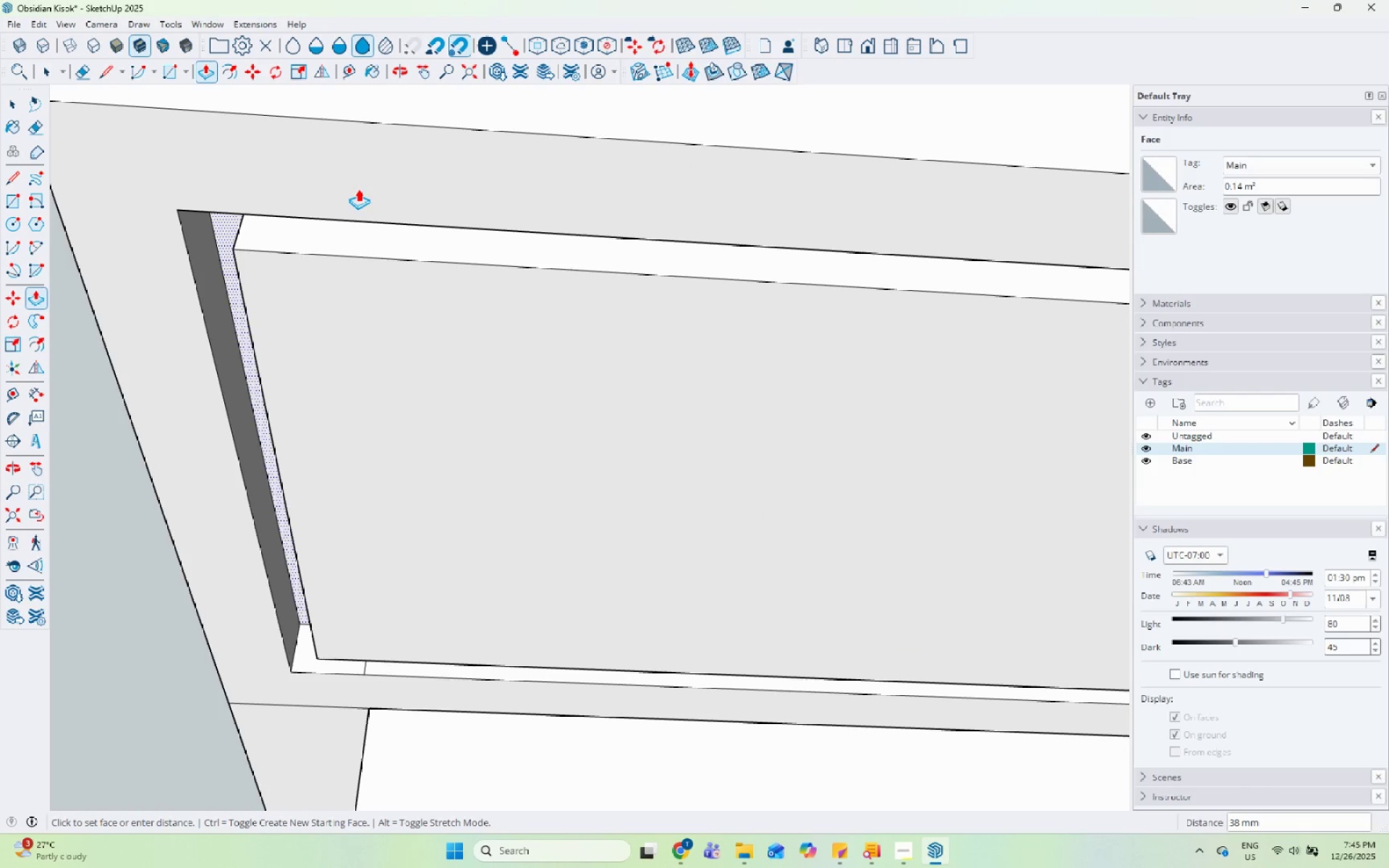 
left_click([360, 188])
 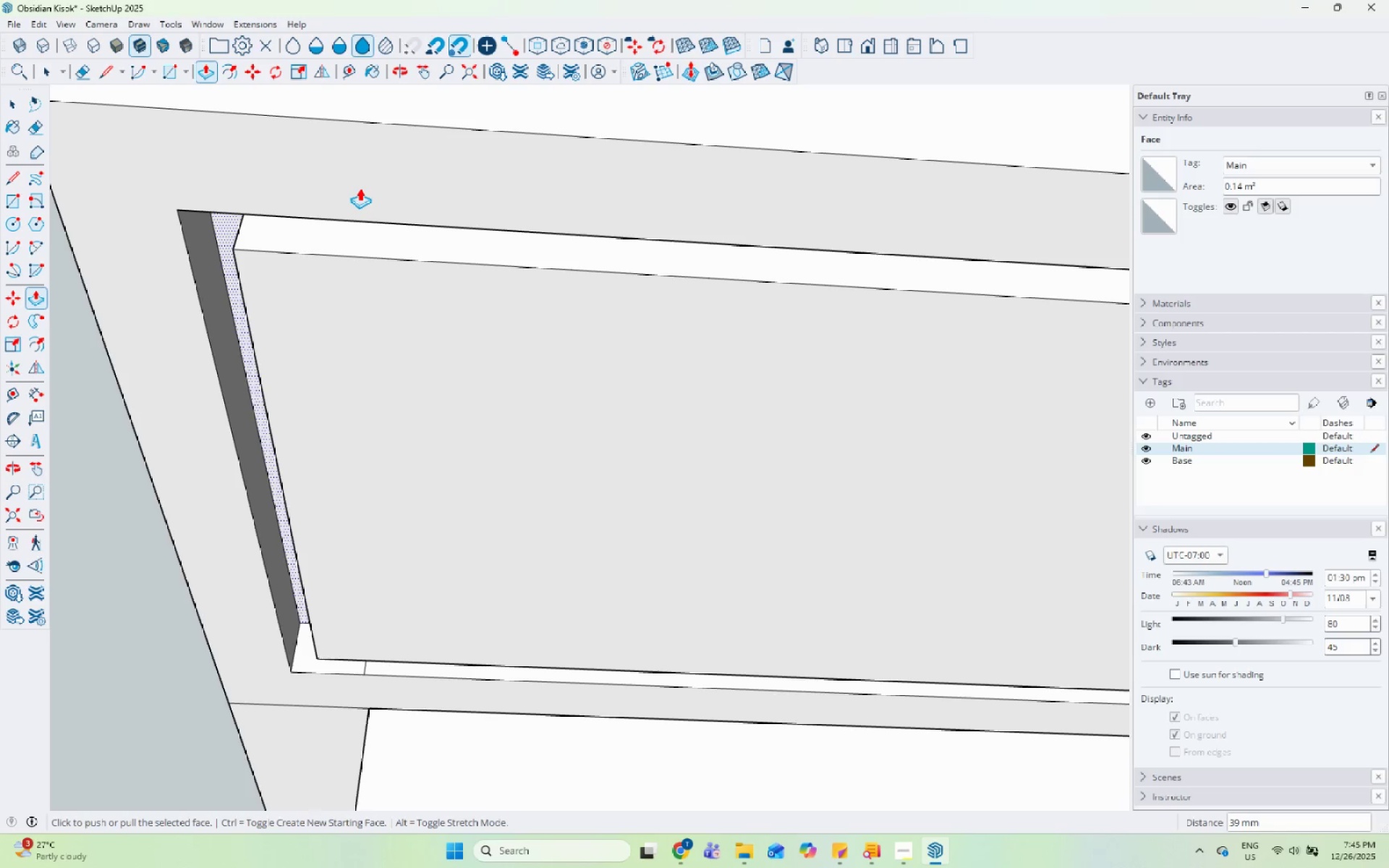 
key(Space)
 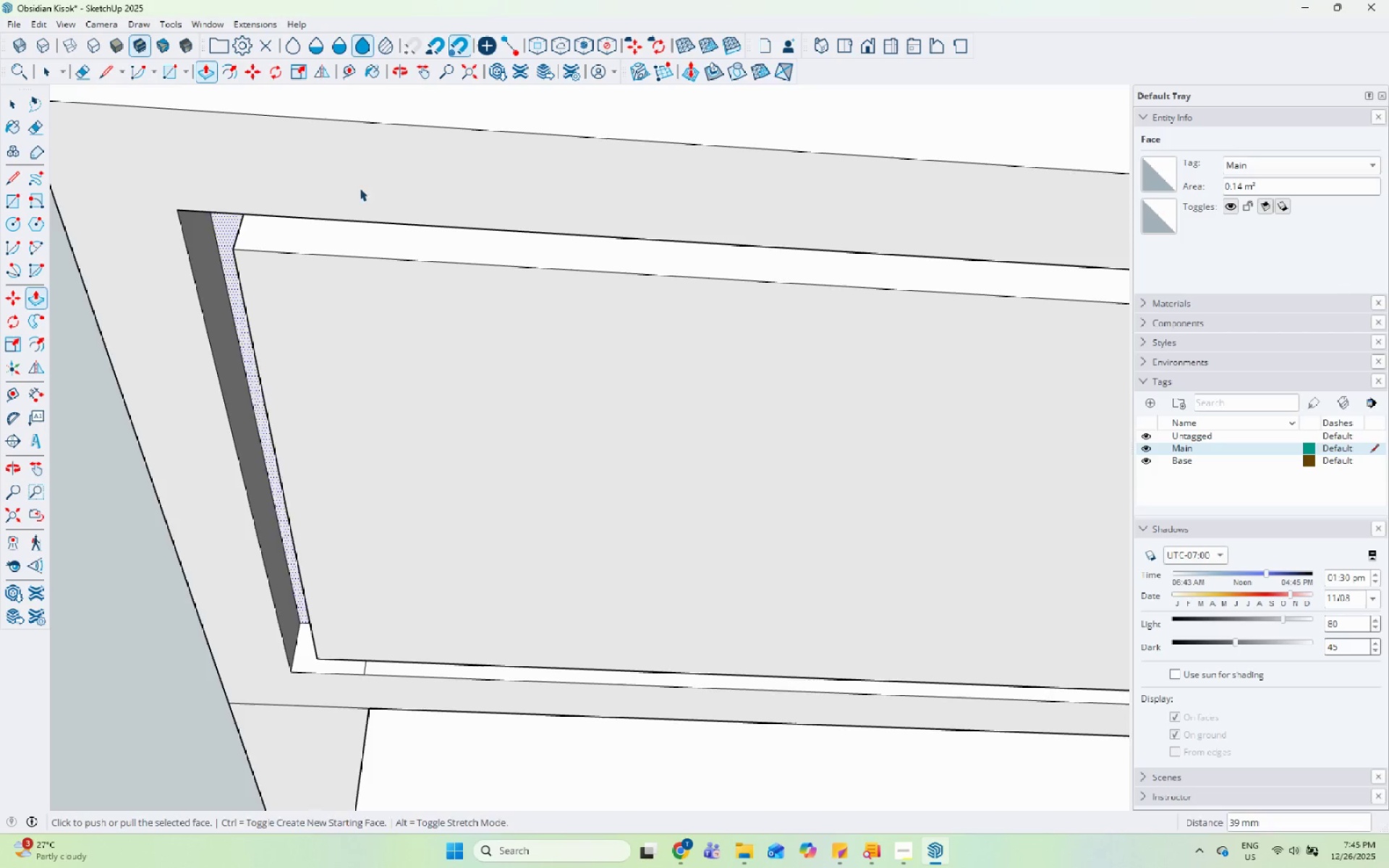 
scroll: coordinate [344, 229], scroll_direction: down, amount: 7.0
 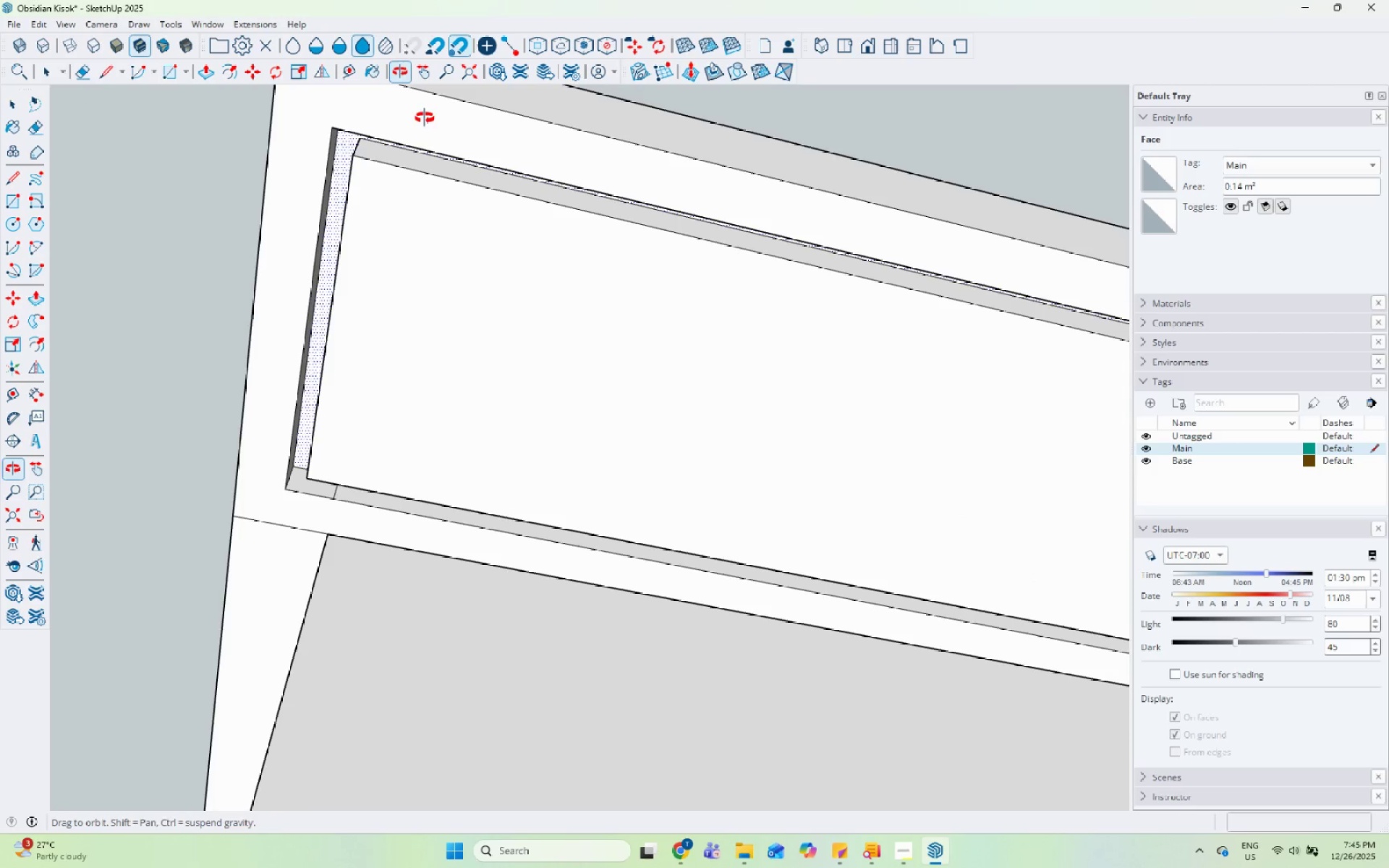 
scroll: coordinate [1218, 681], scroll_direction: up, amount: 8.0
 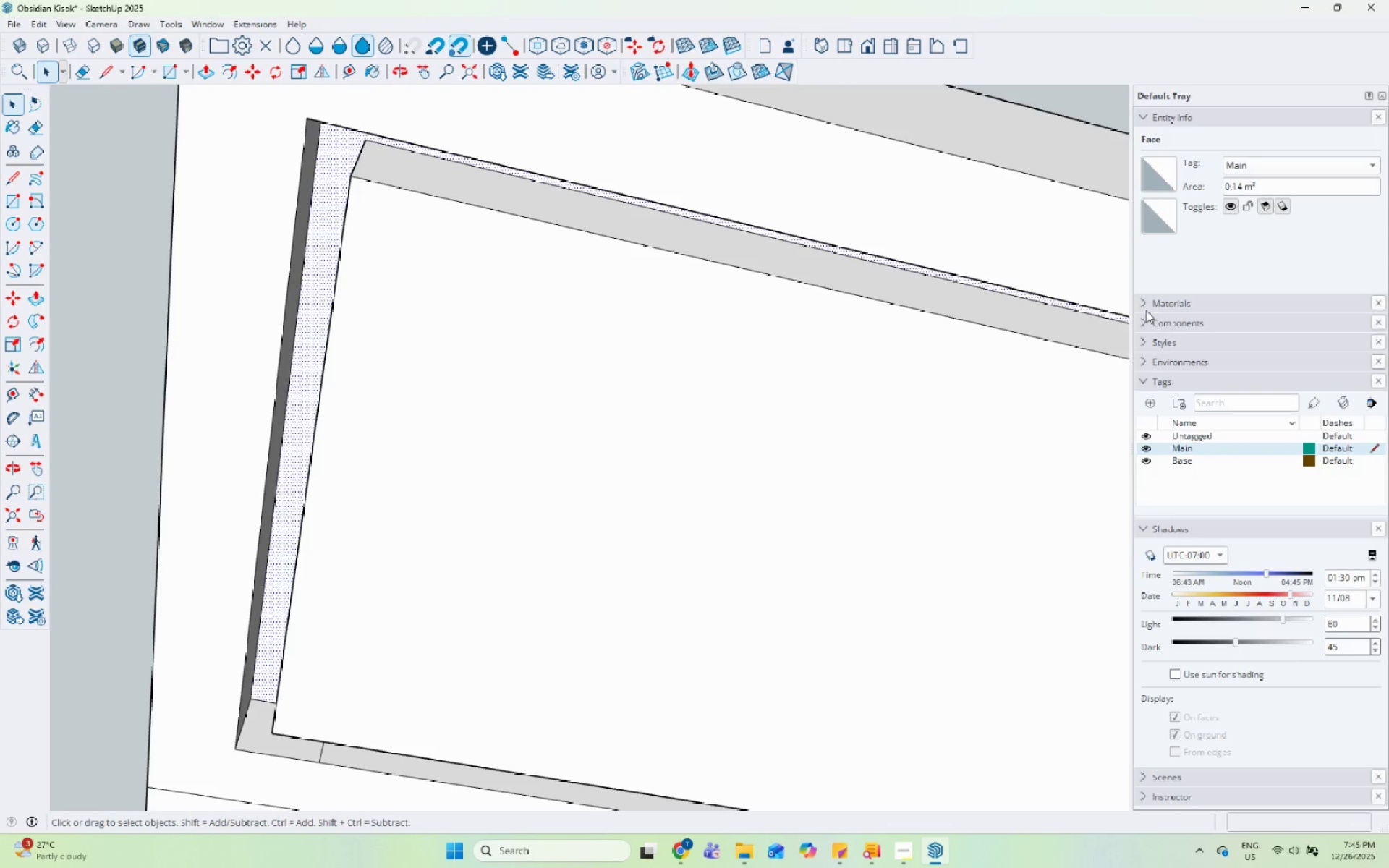 
left_click([1141, 305])
 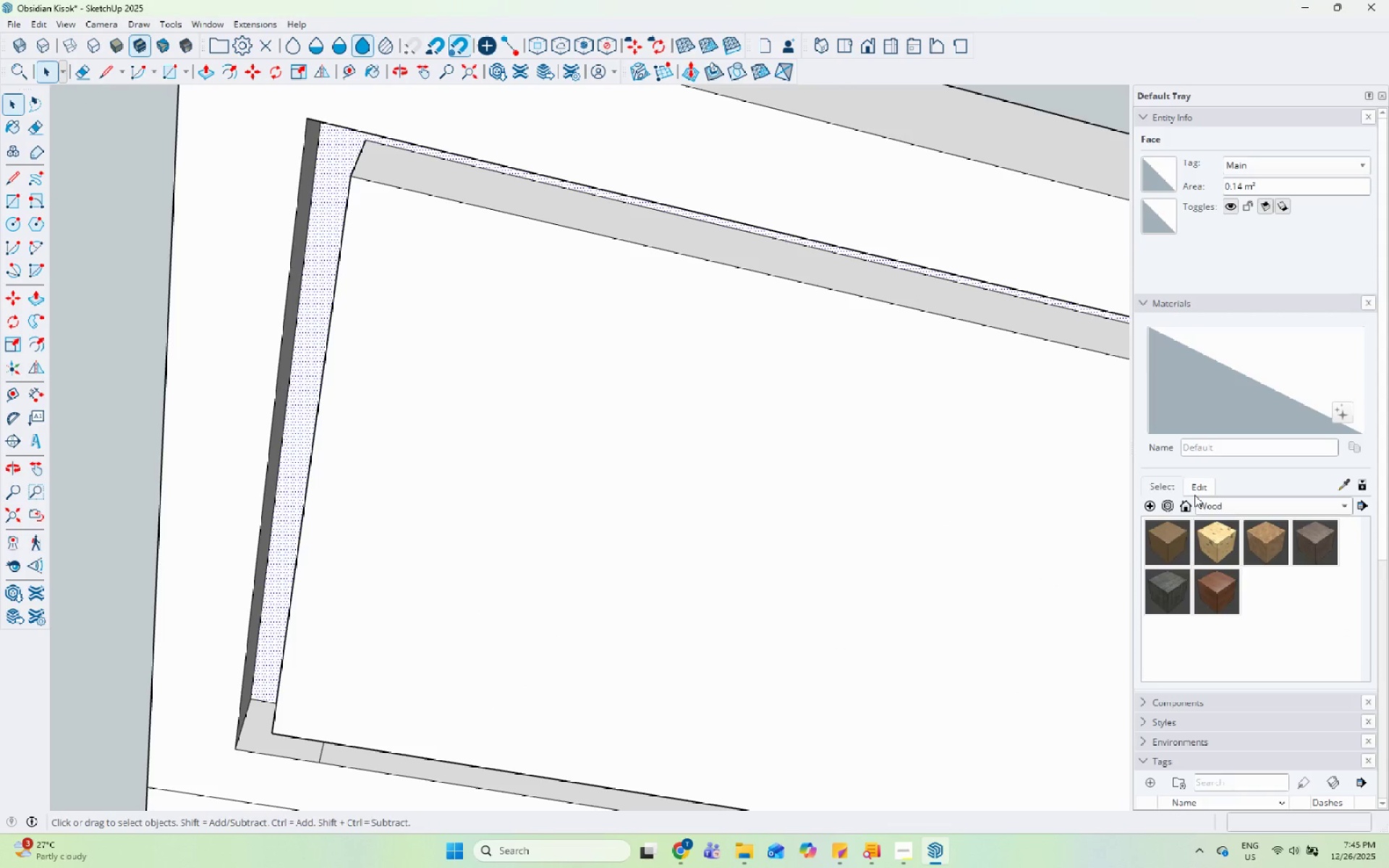 
left_click([1199, 498])
 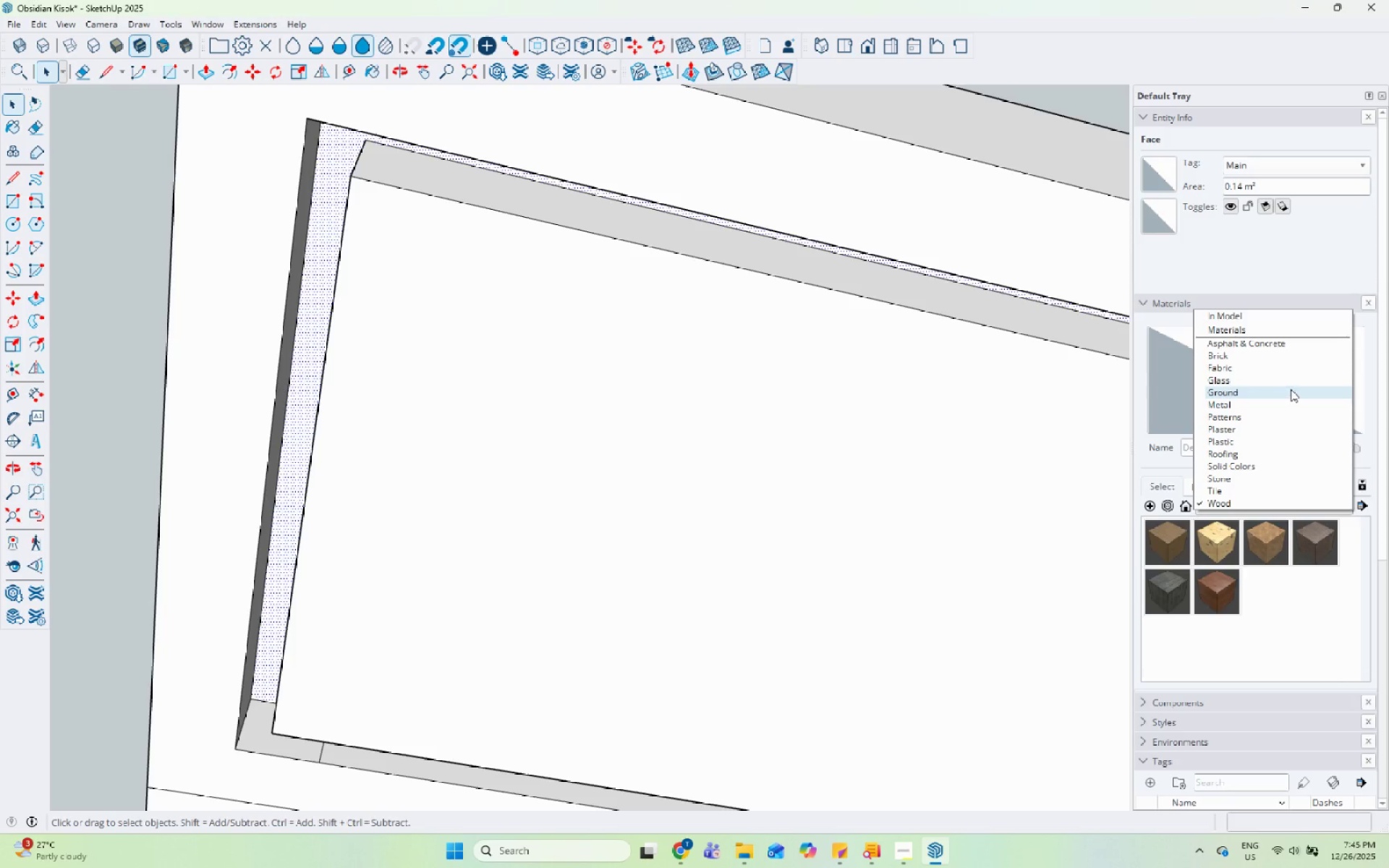 
wait(11.38)
 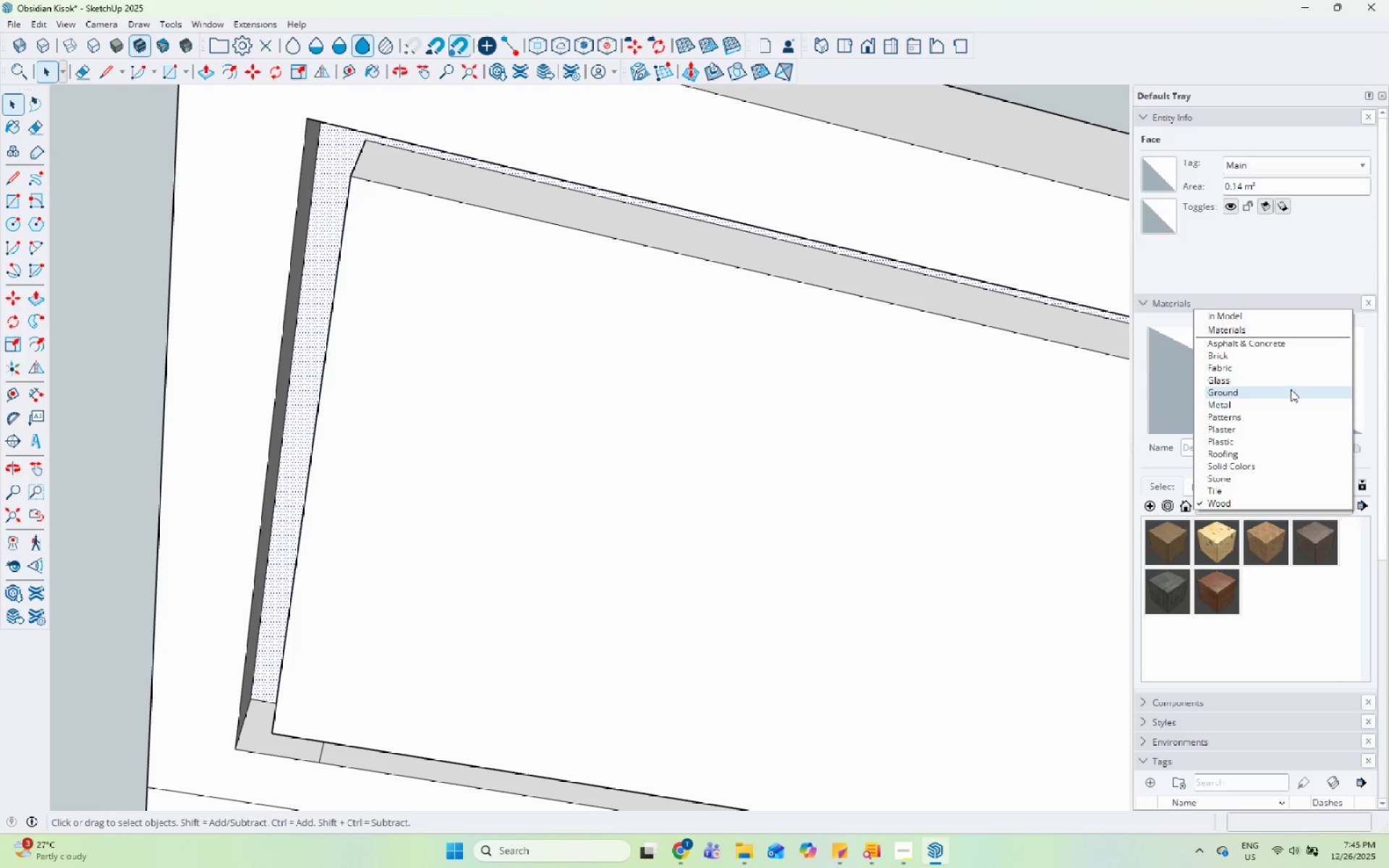 
left_click([1262, 477])
 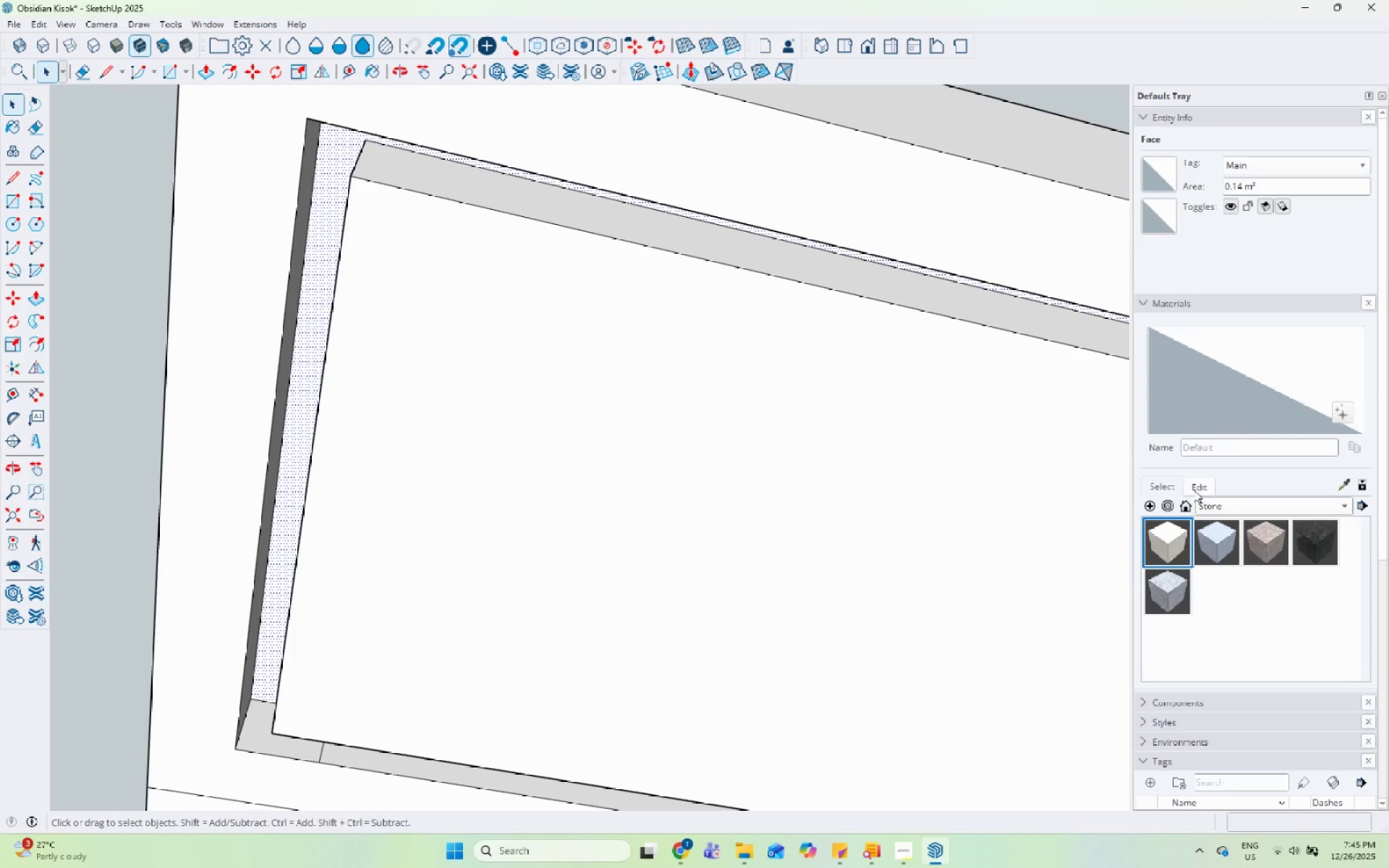 
left_click([1215, 497])
 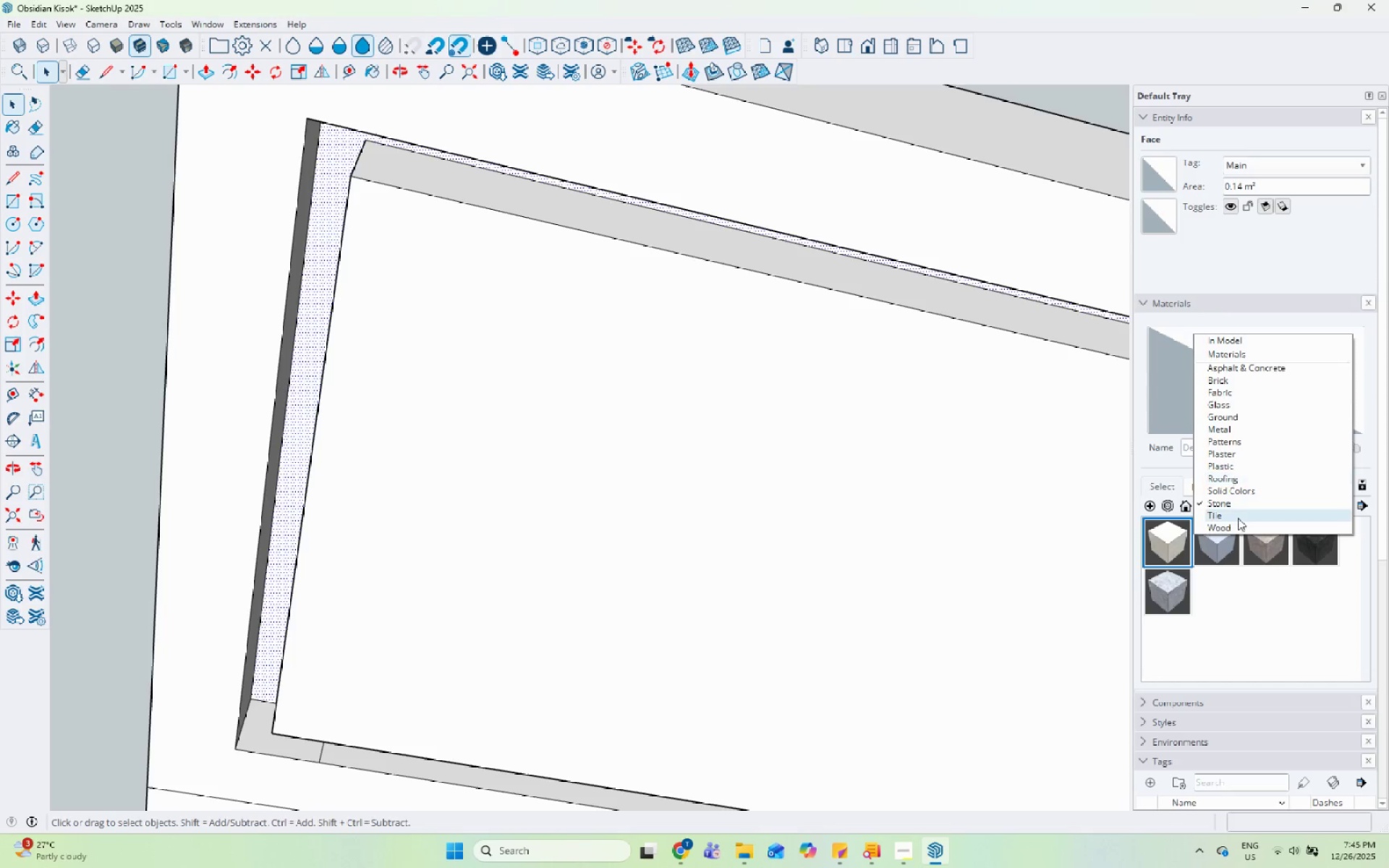 
left_click([1247, 493])
 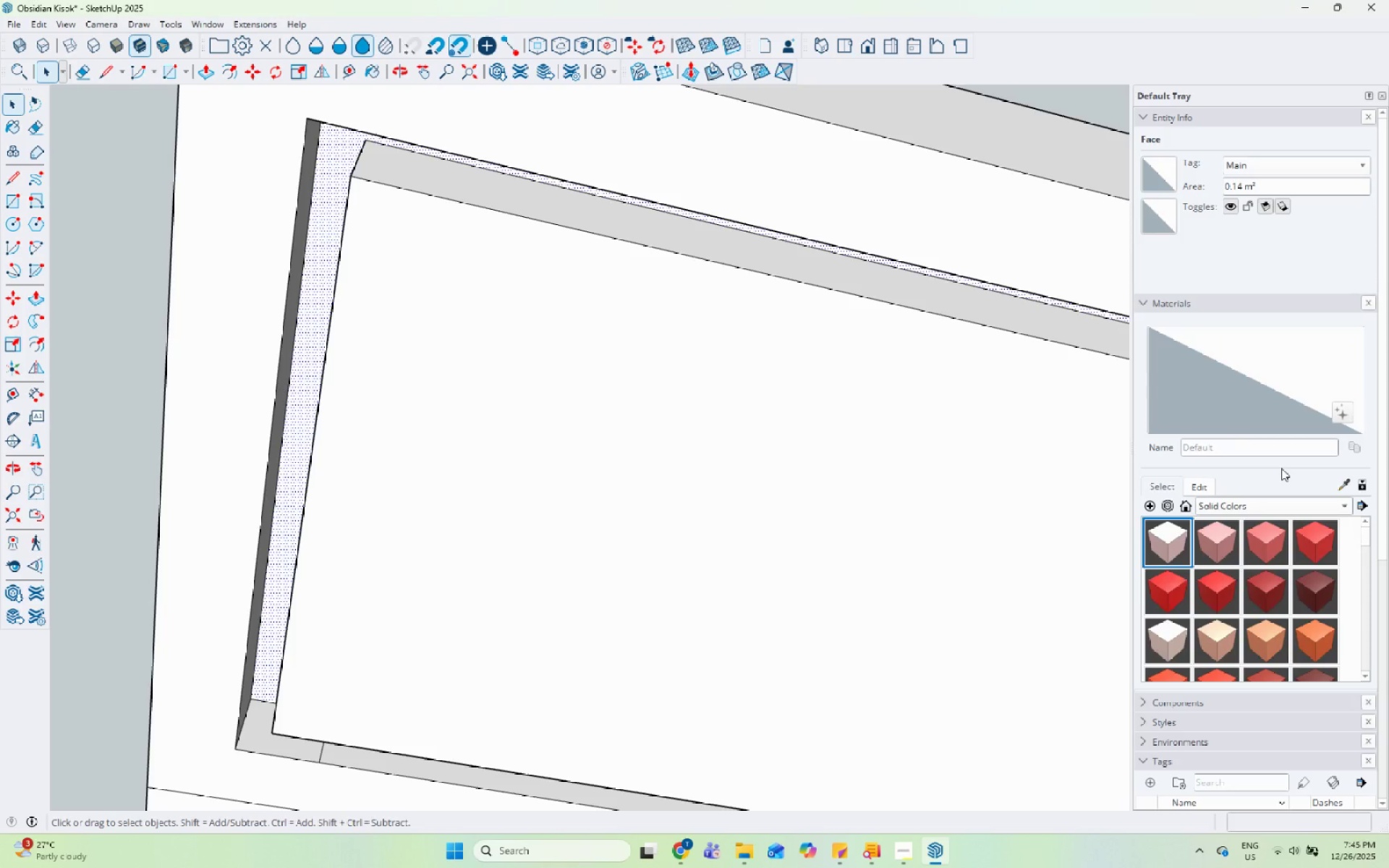 
scroll: coordinate [1301, 553], scroll_direction: down, amount: 7.0
 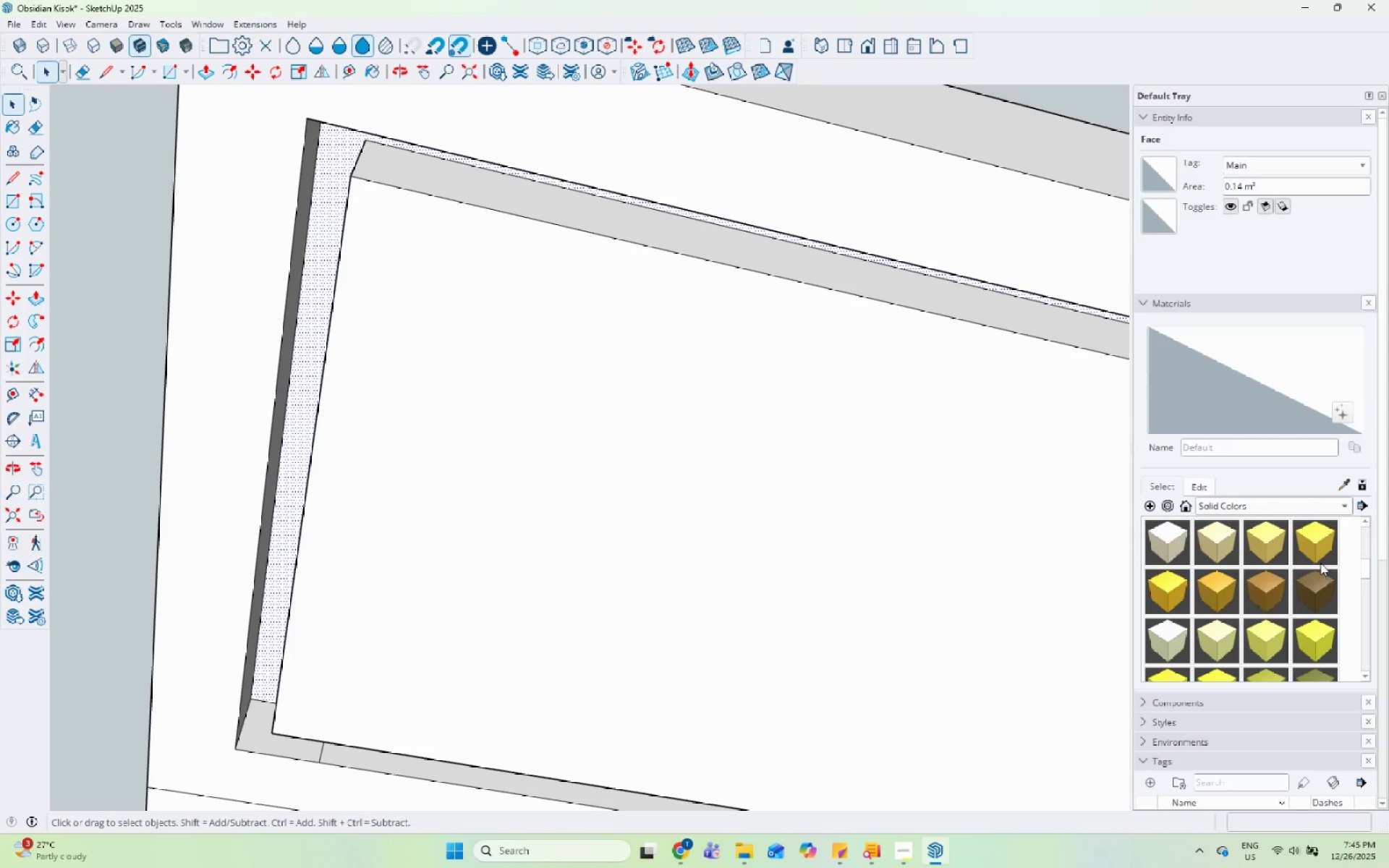 
left_click([1312, 546])
 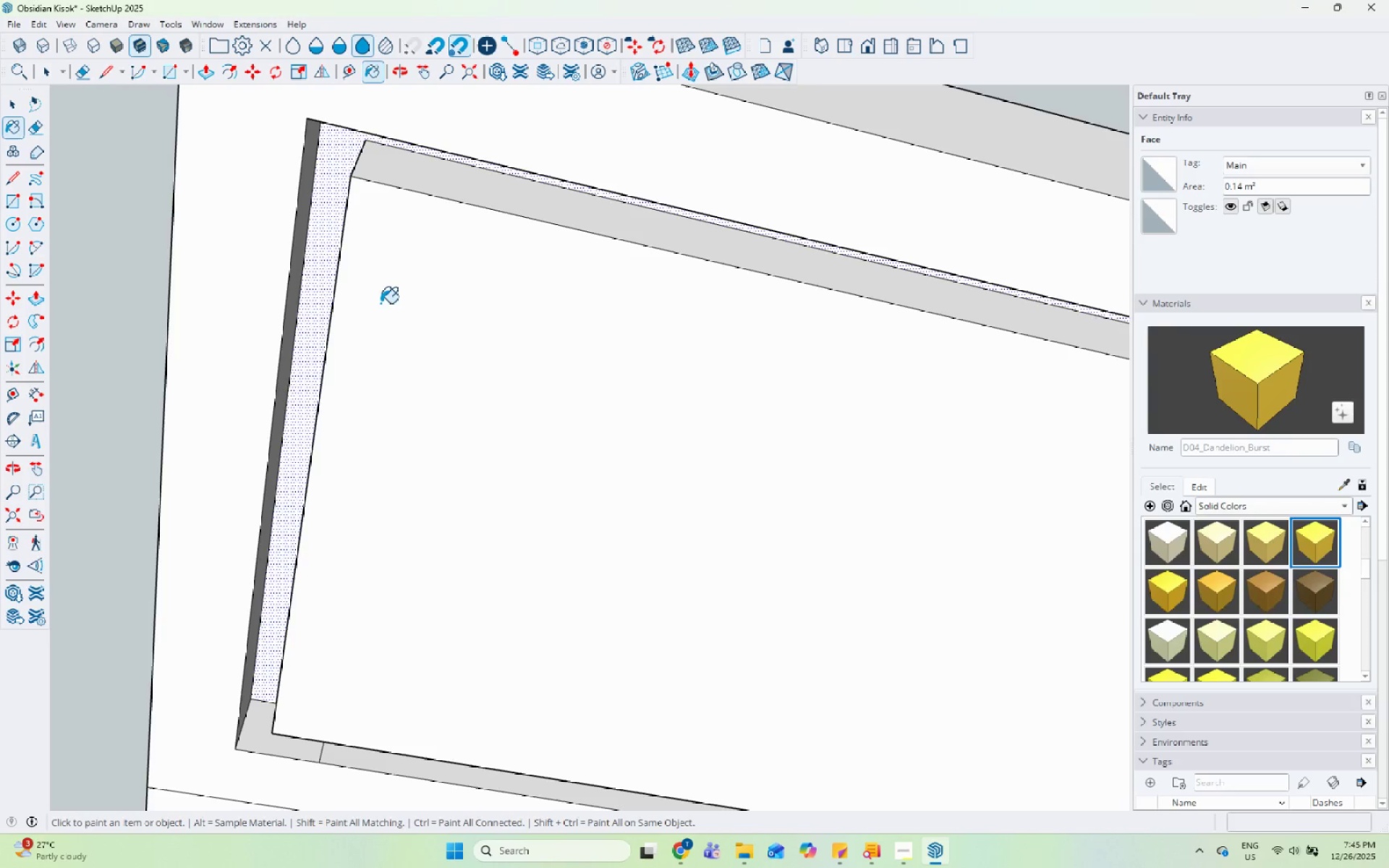 
left_click([310, 223])
 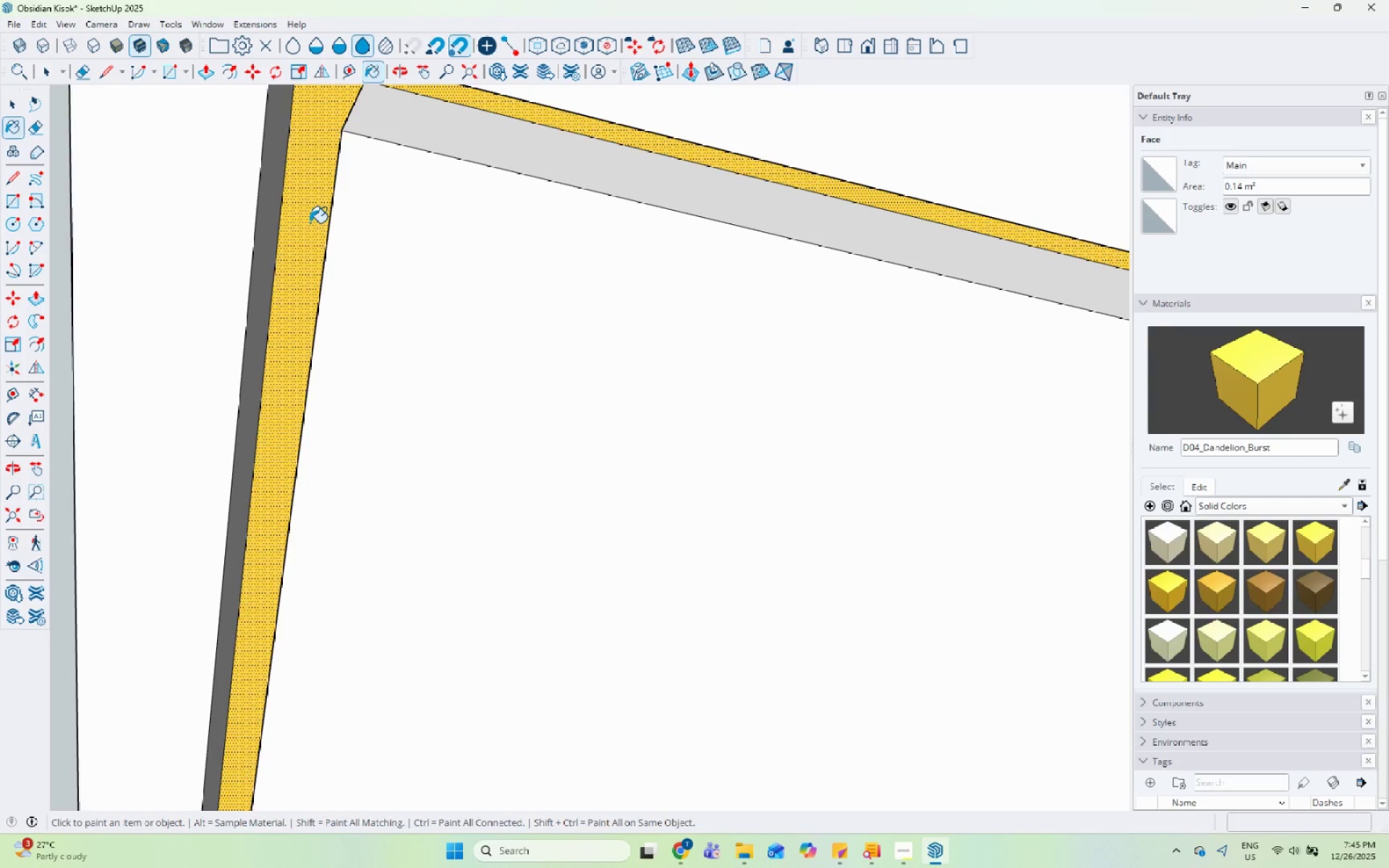 
scroll: coordinate [367, 260], scroll_direction: up, amount: 4.0
 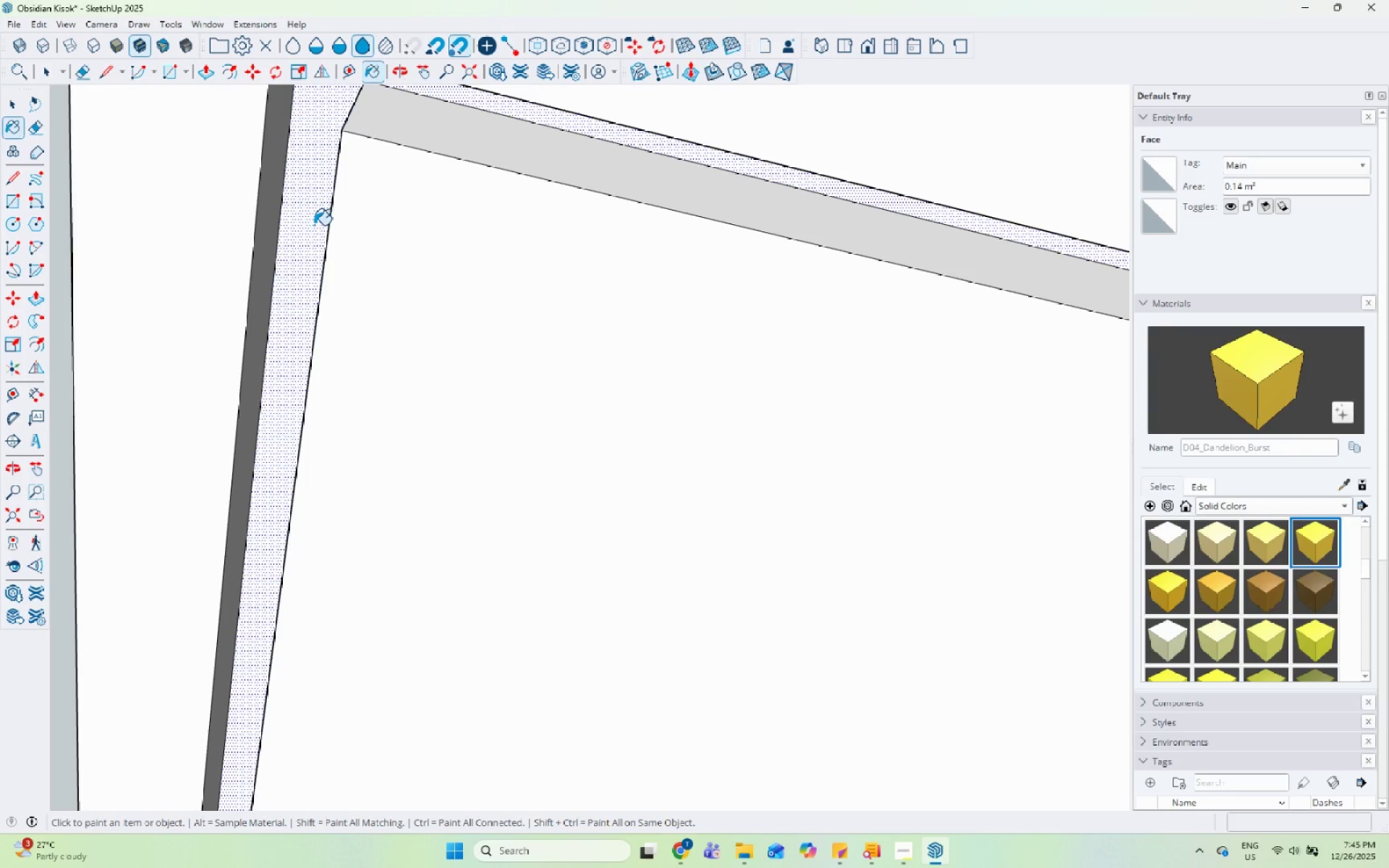 
scroll: coordinate [452, 401], scroll_direction: down, amount: 8.0
 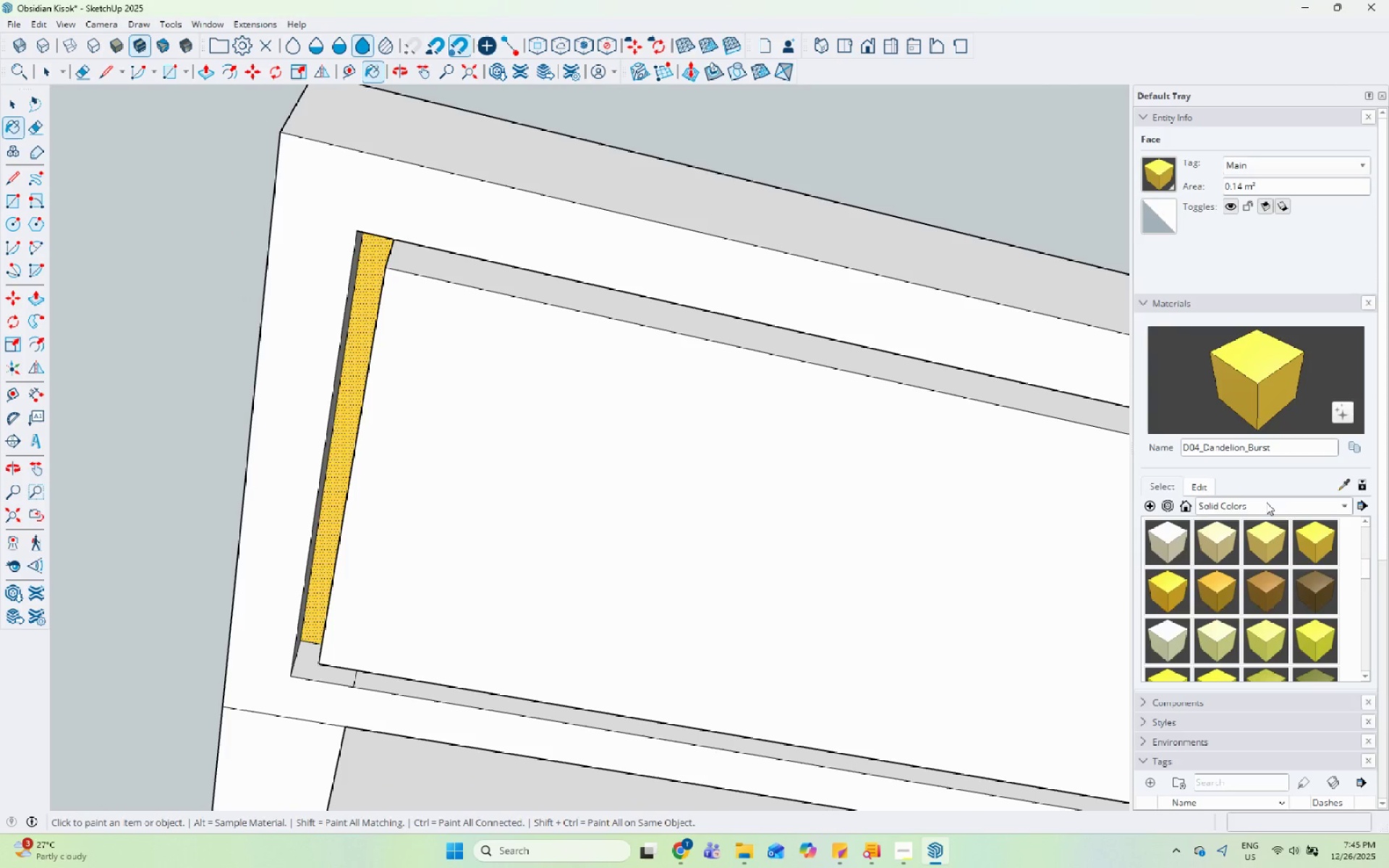 
key(Space)
 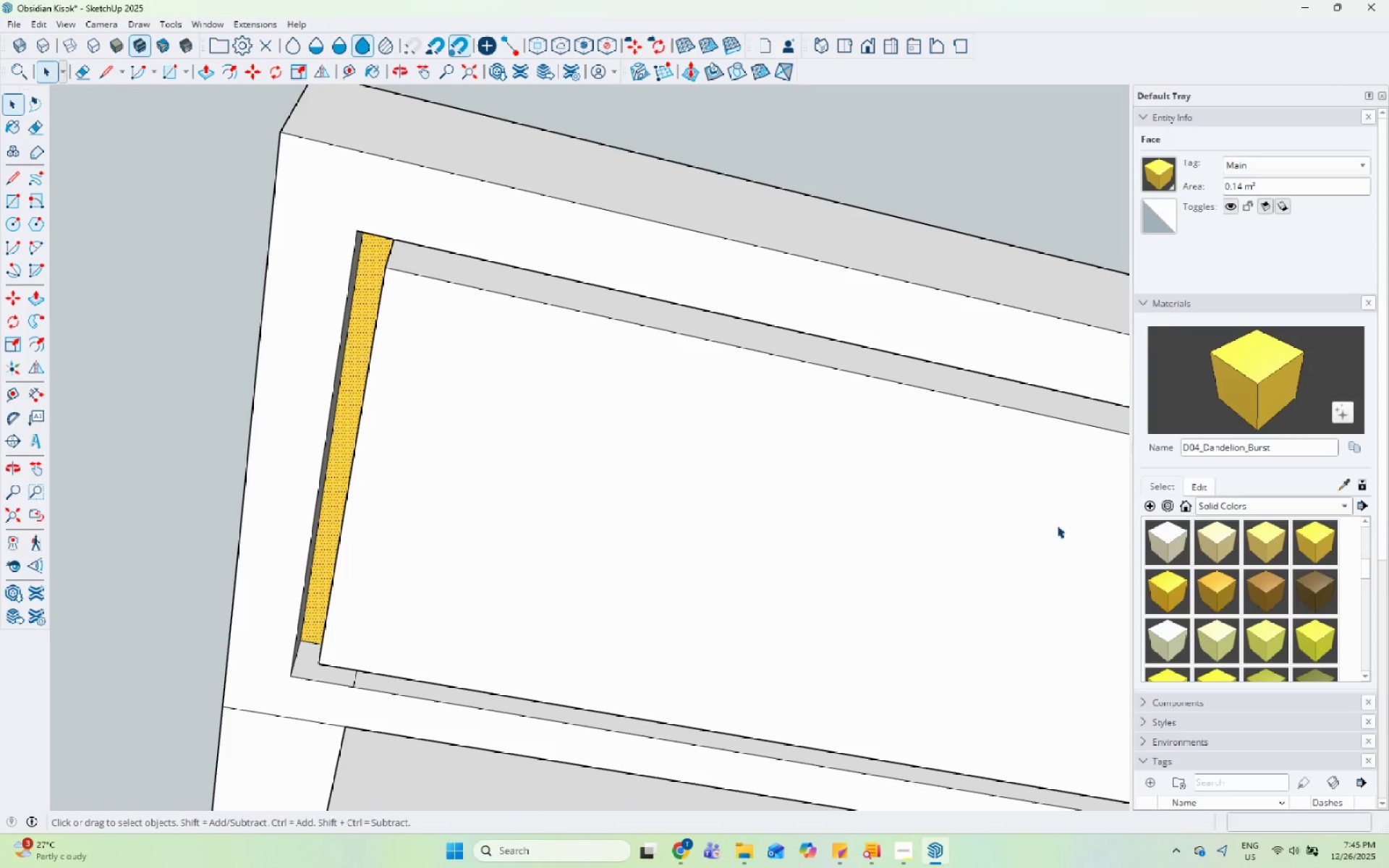 
key(Escape)
 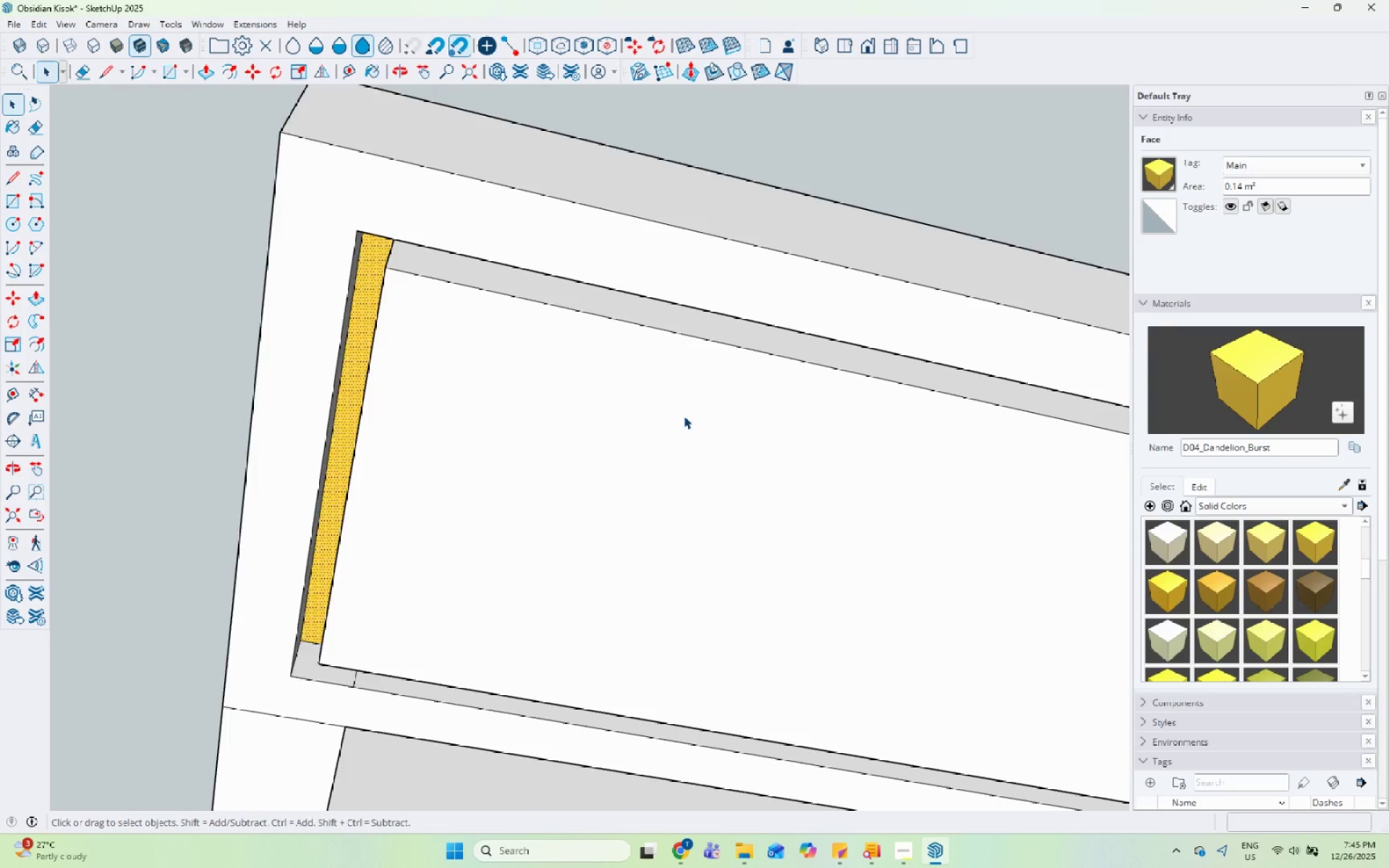 
key(Escape)
 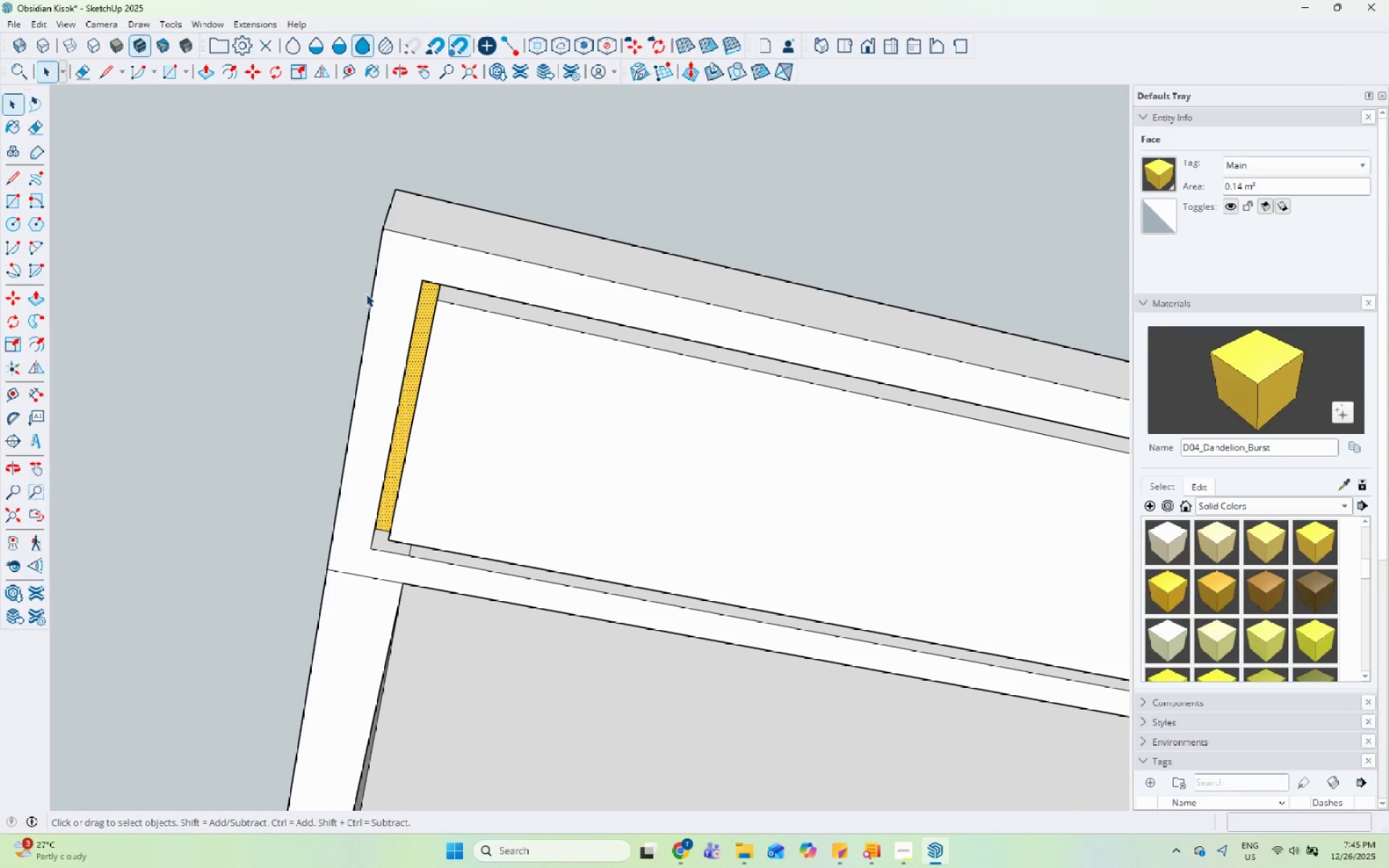 
key(Space)
 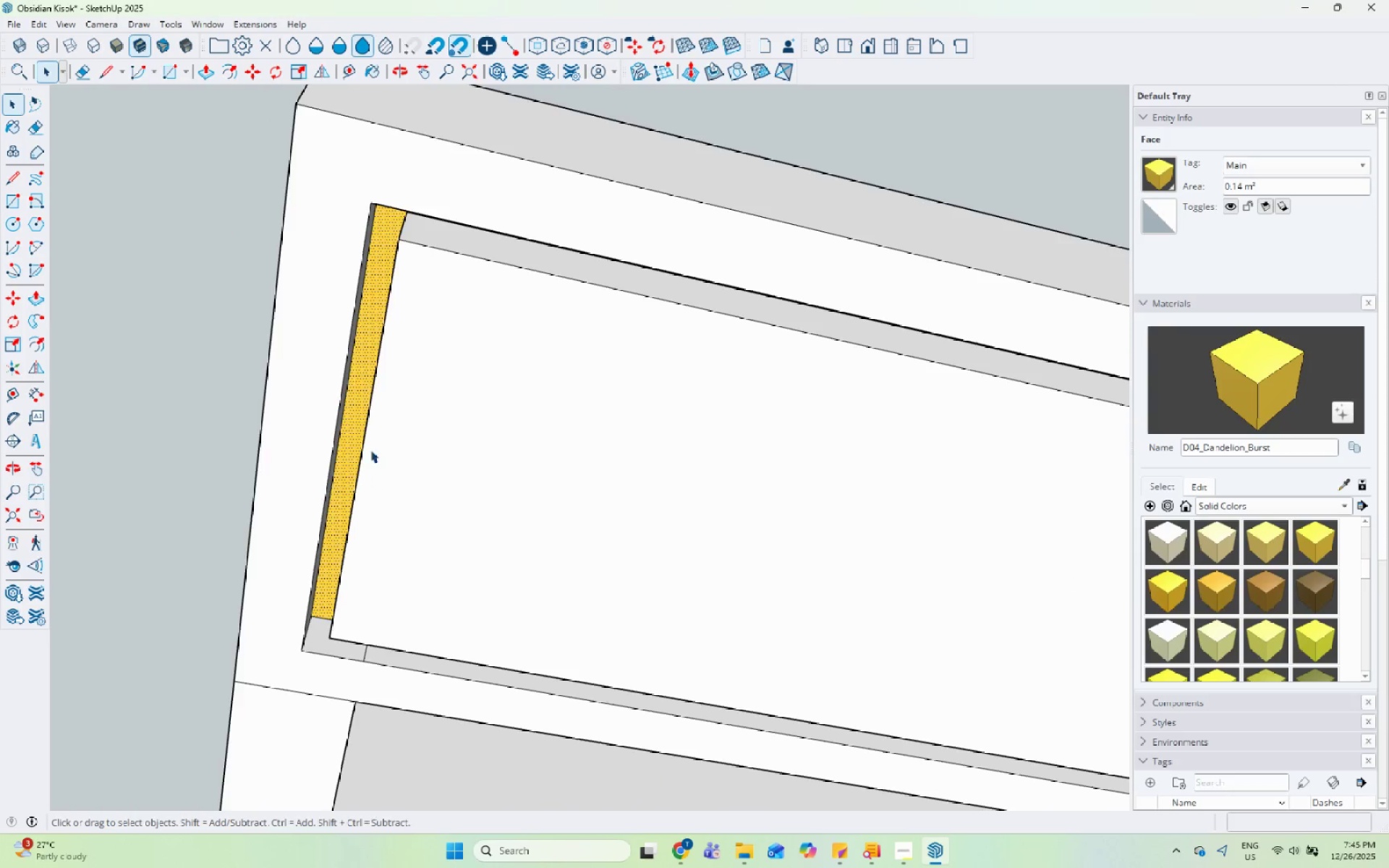 
scroll: coordinate [365, 263], scroll_direction: up, amount: 3.0
 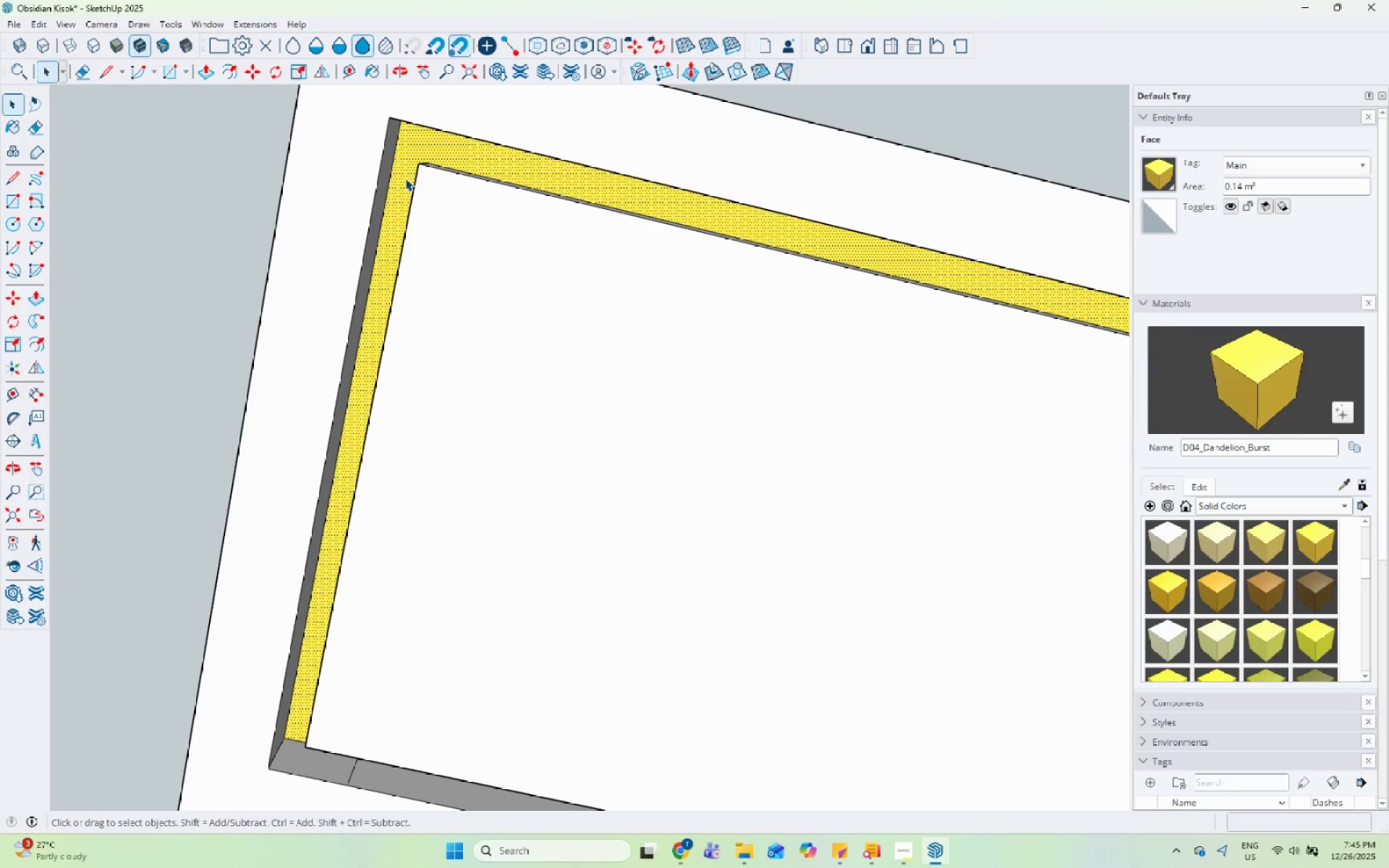 
key(P)
 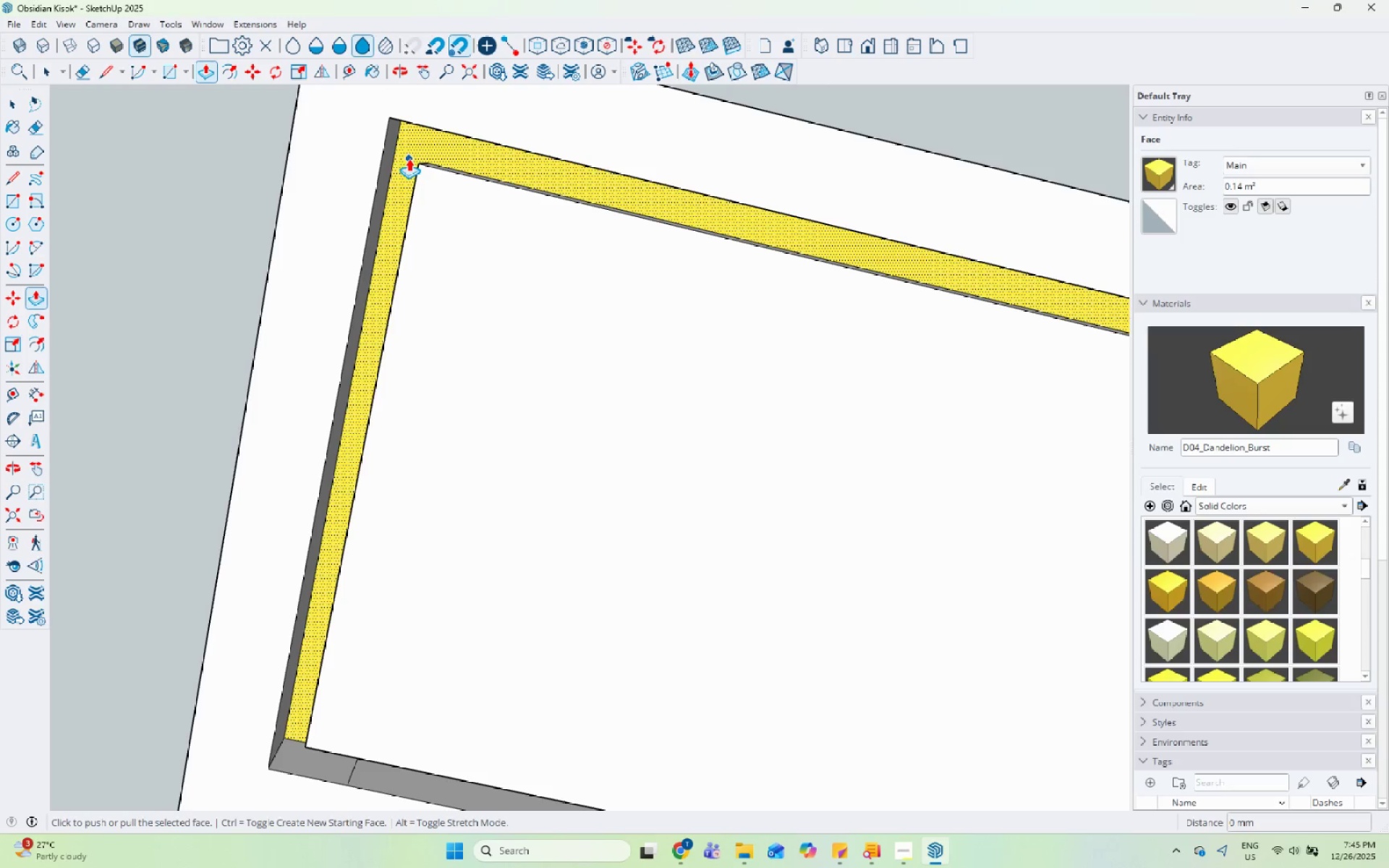 
left_click([411, 153])
 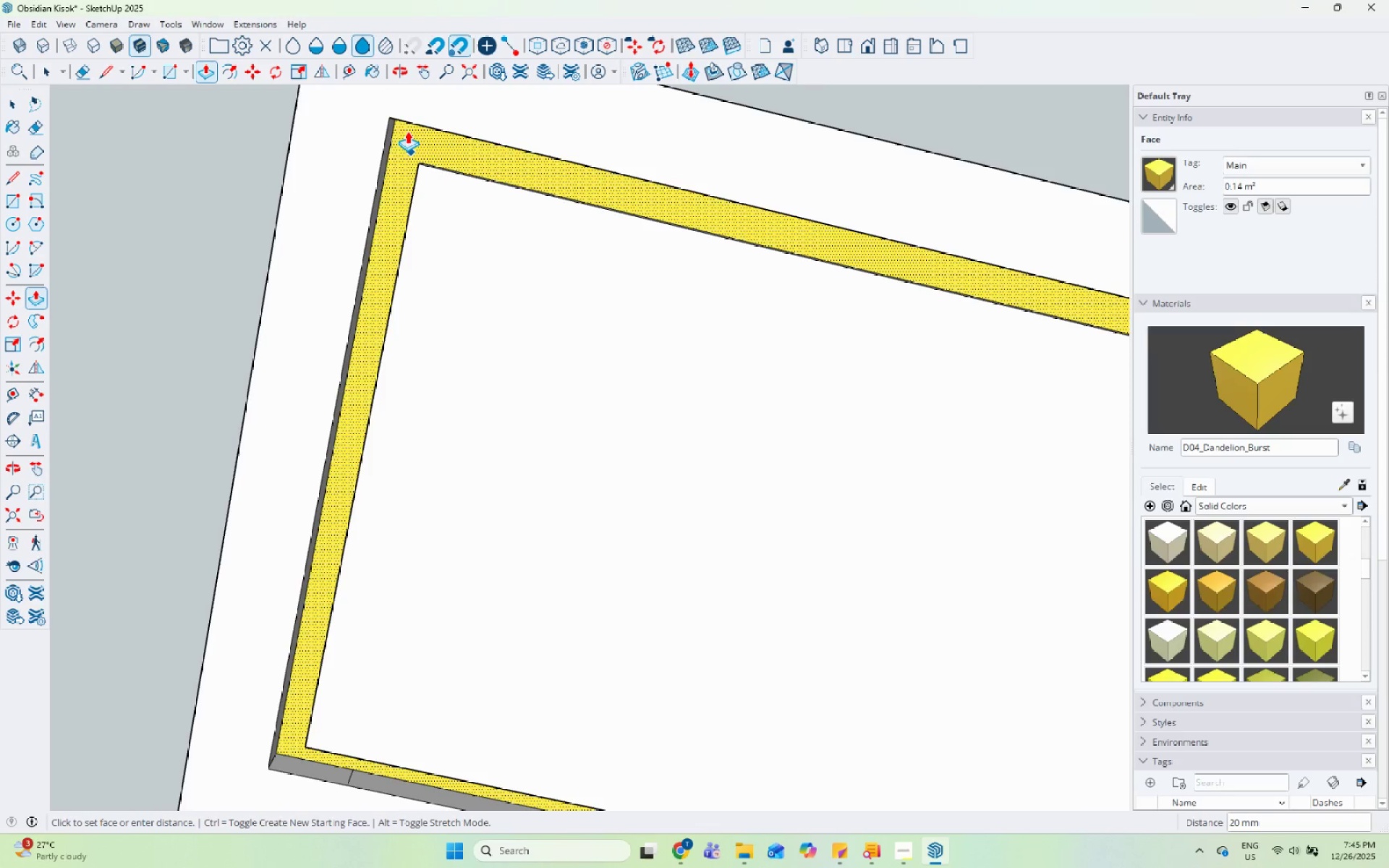 
left_click([404, 133])
 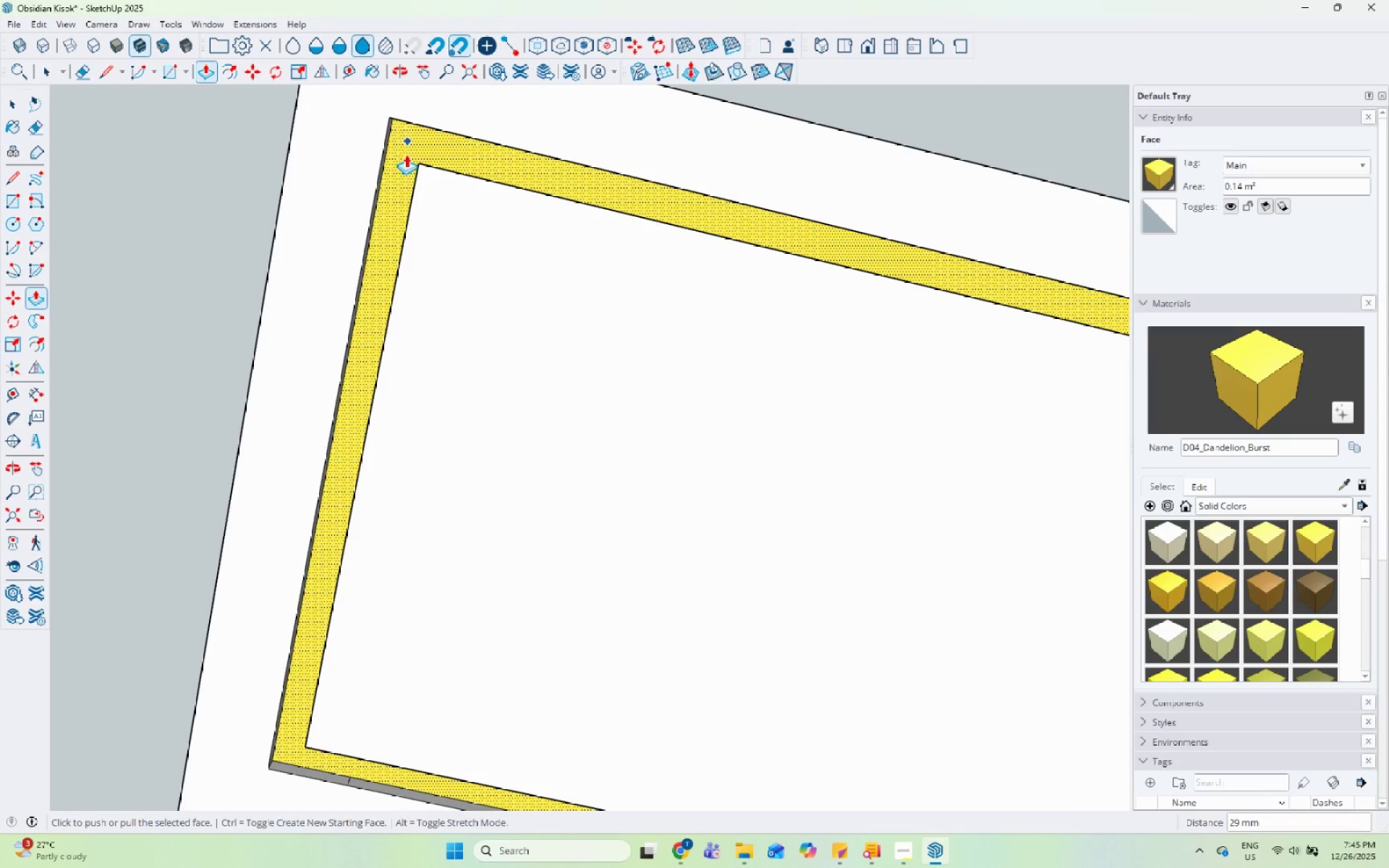 
key(Space)
 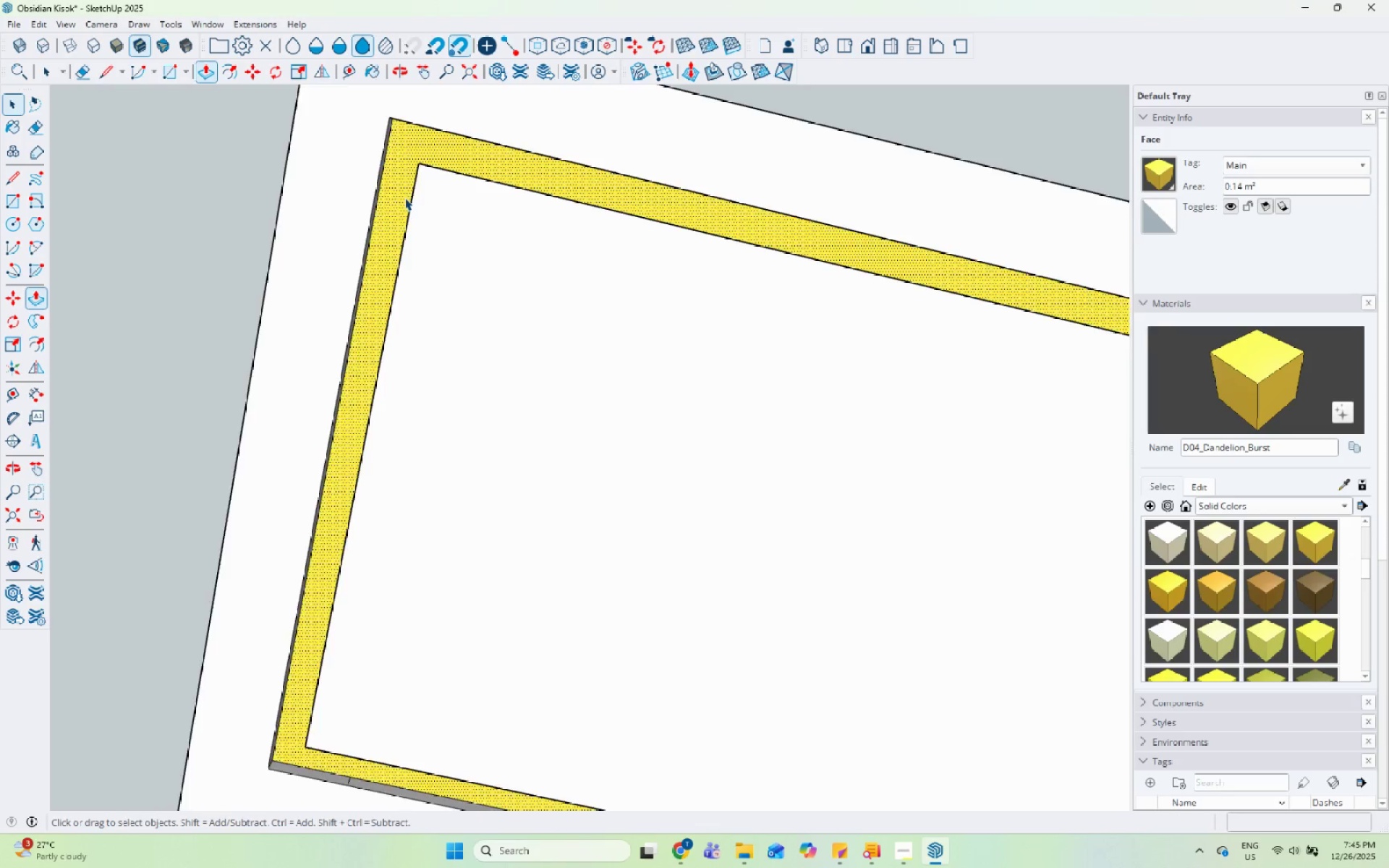 
left_click_drag(start_coordinate=[554, 333], to_coordinate=[560, 331])
 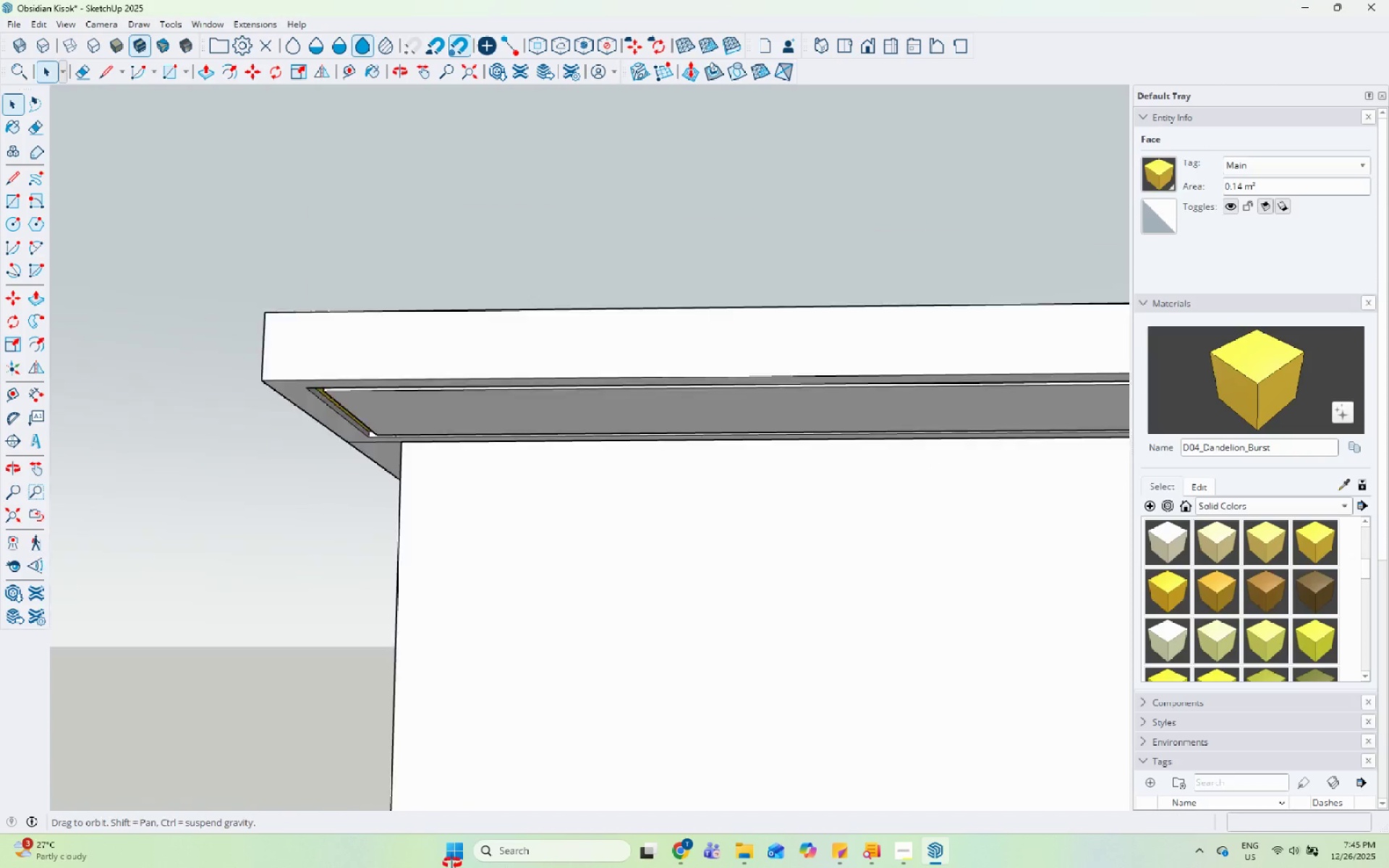 
scroll: coordinate [418, 247], scroll_direction: down, amount: 12.0
 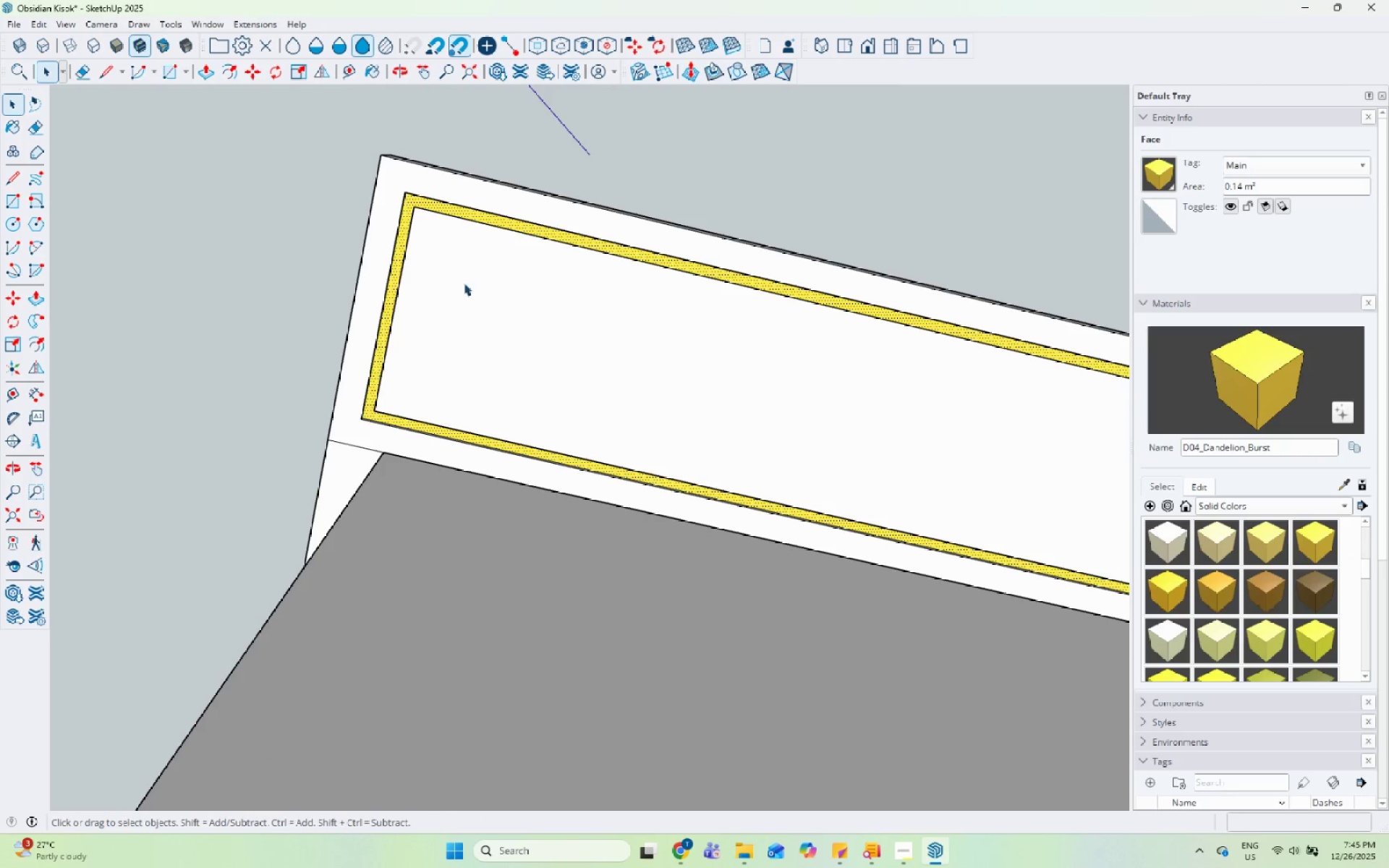 
key(Escape)
 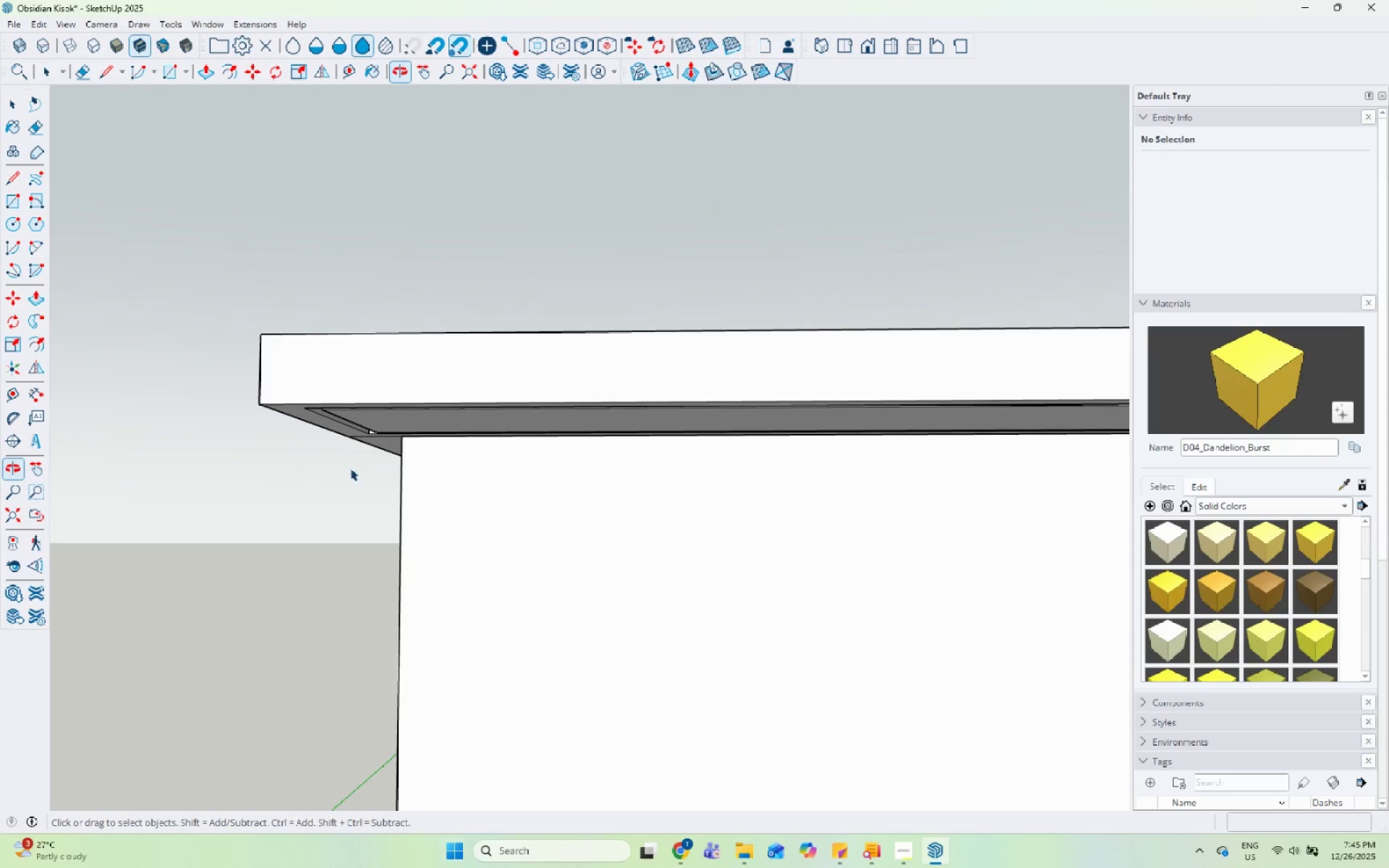 
scroll: coordinate [341, 388], scroll_direction: down, amount: 13.0
 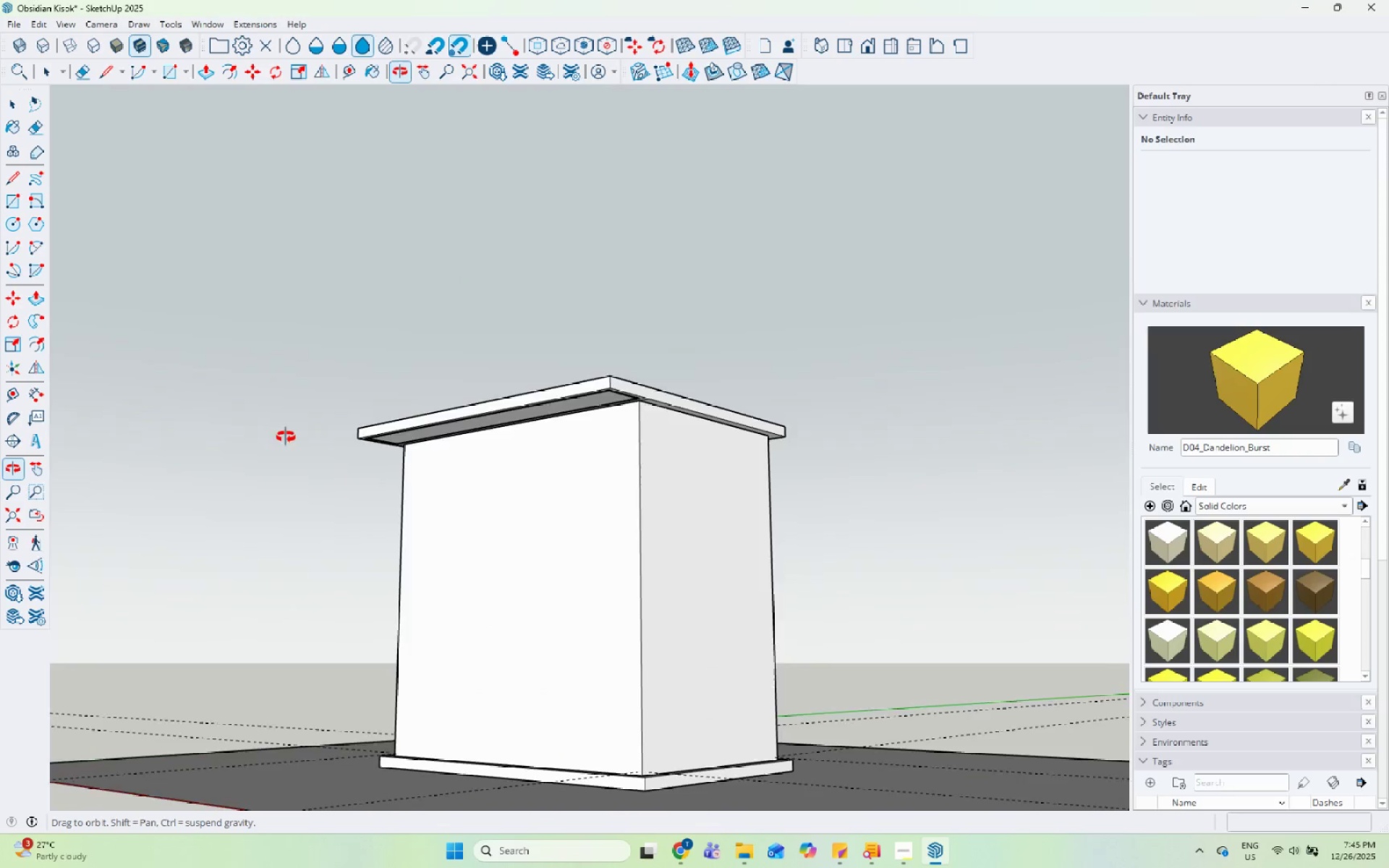 
scroll: coordinate [420, 258], scroll_direction: up, amount: 1.0
 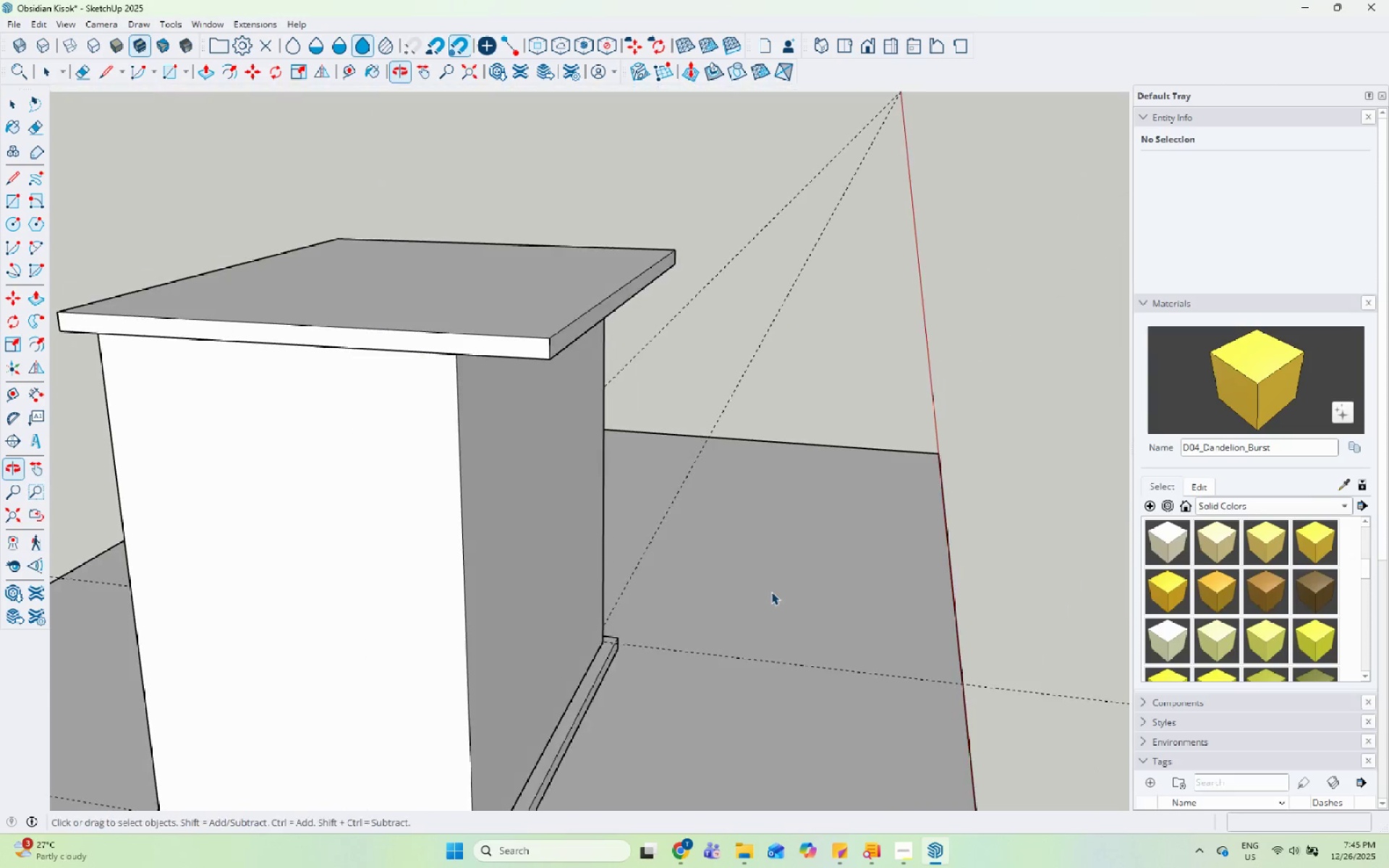 
double_click([336, 610])
 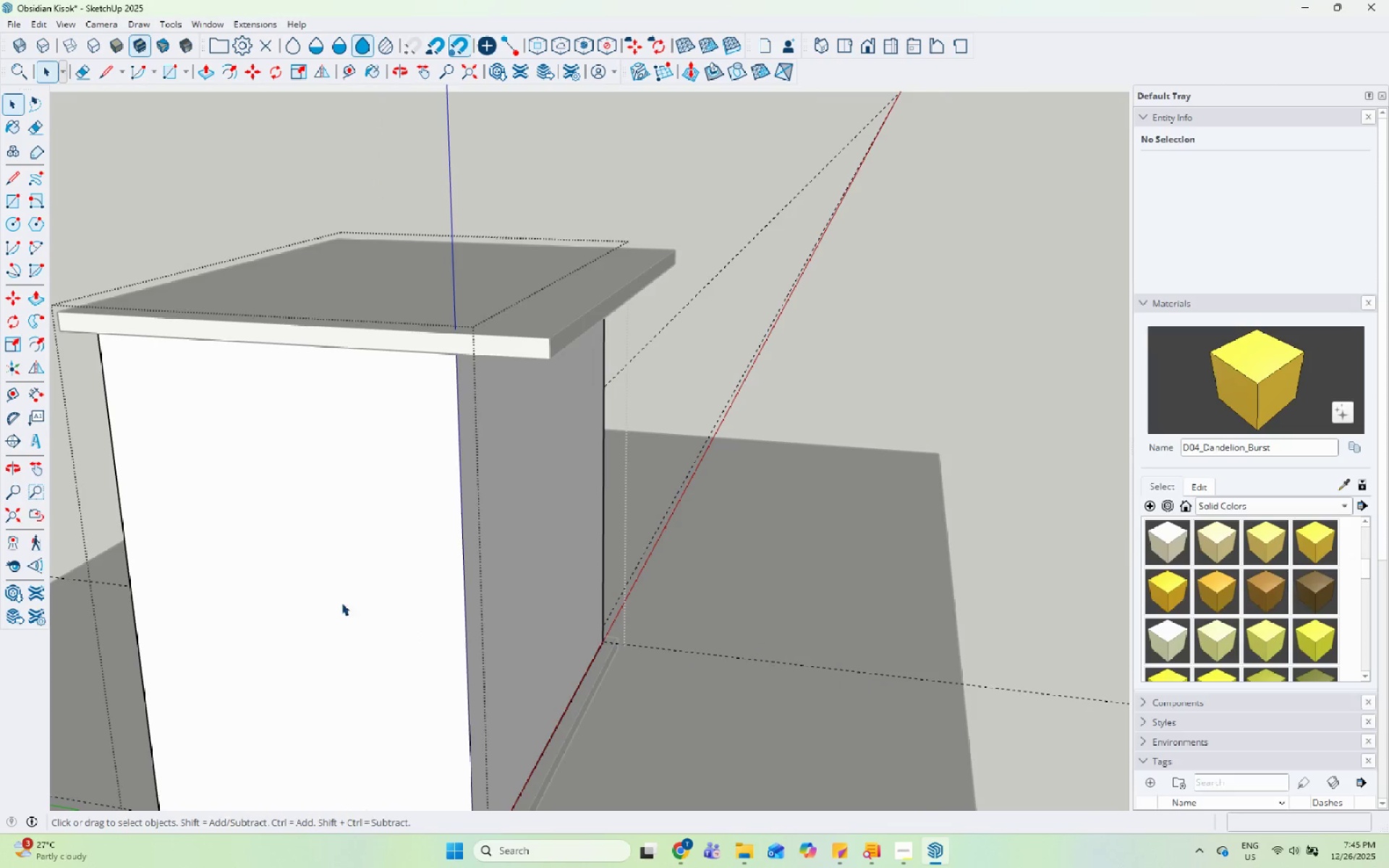 
key(Escape)
 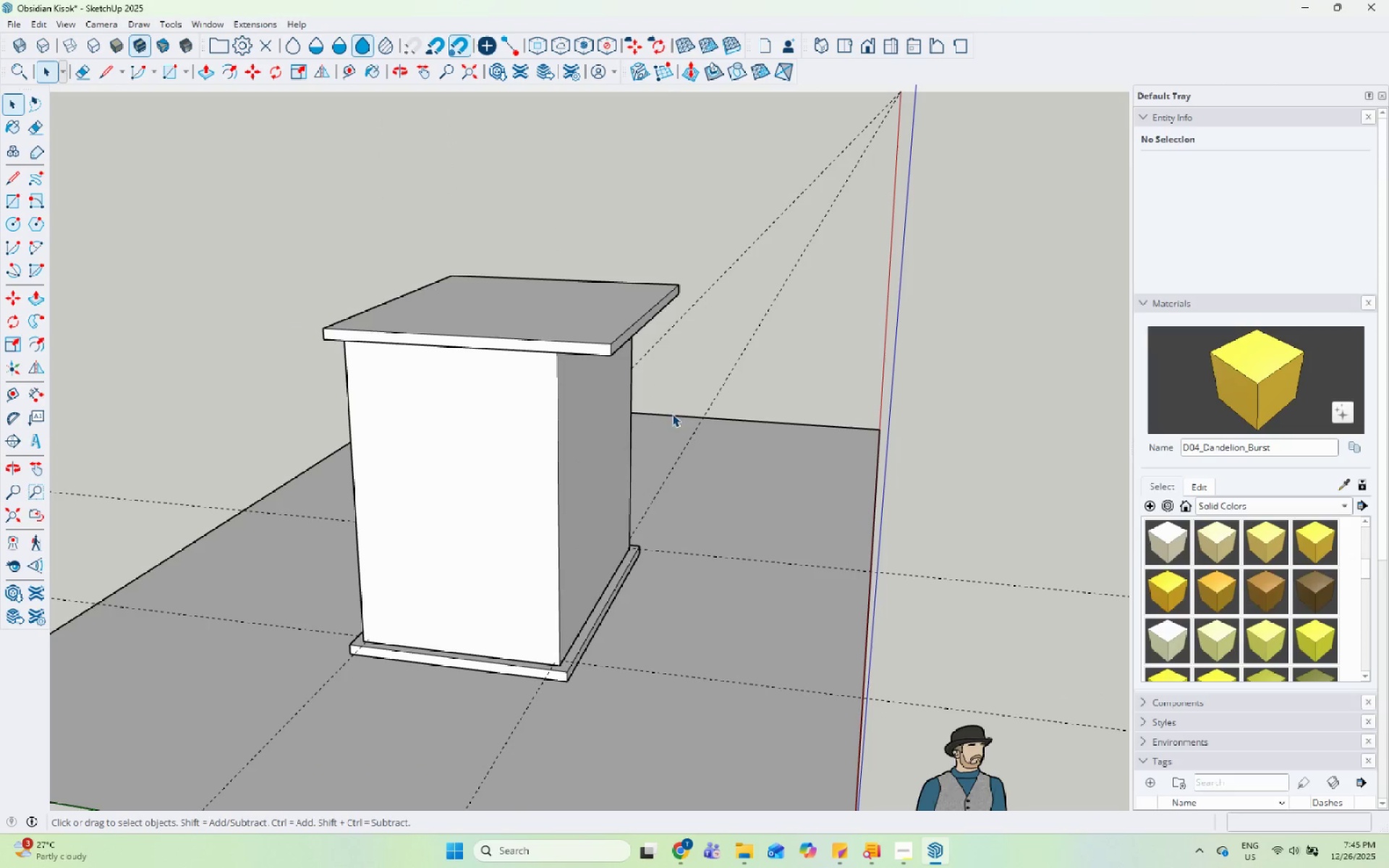 
left_click([739, 375])
 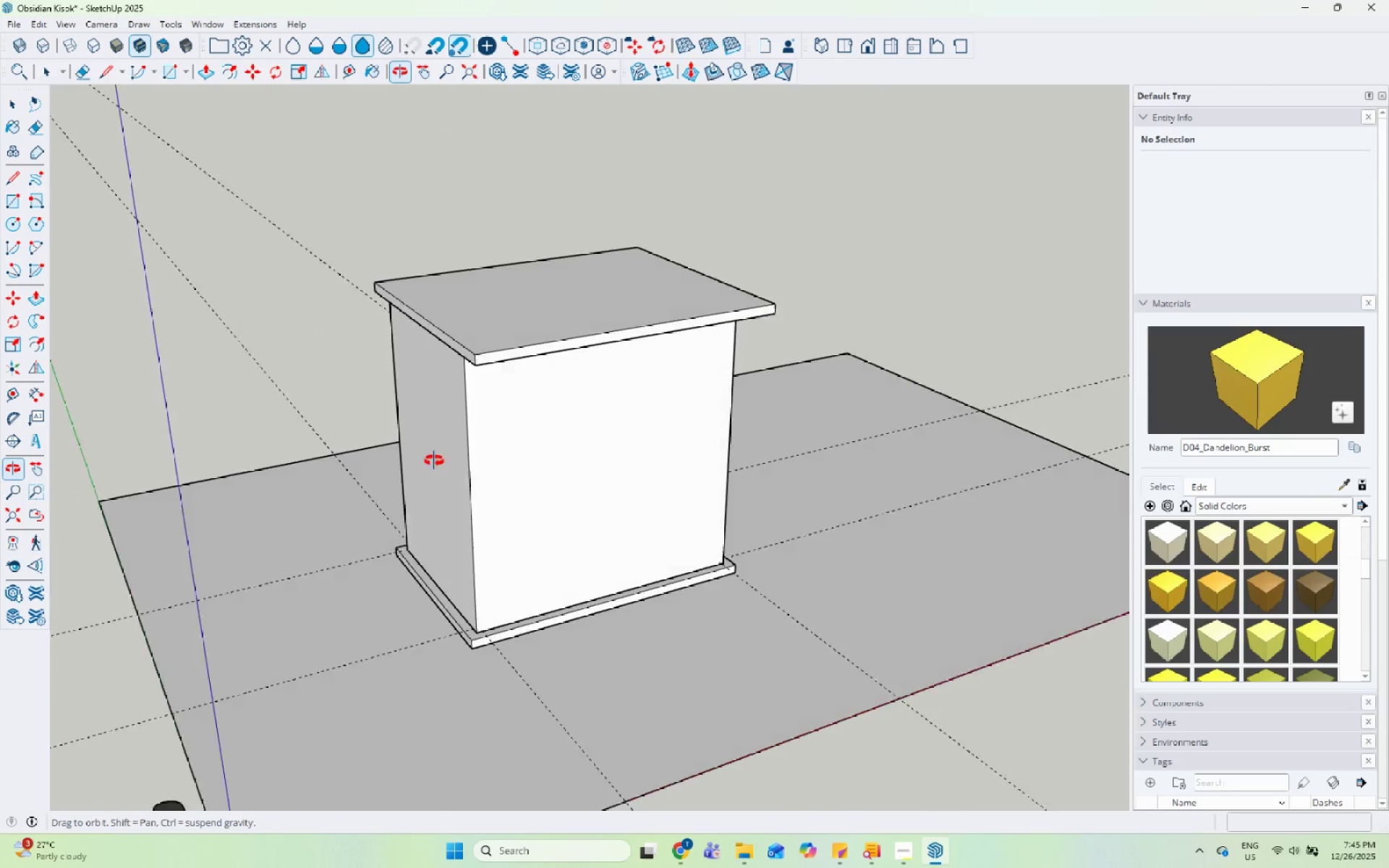 
scroll: coordinate [686, 352], scroll_direction: down, amount: 7.0
 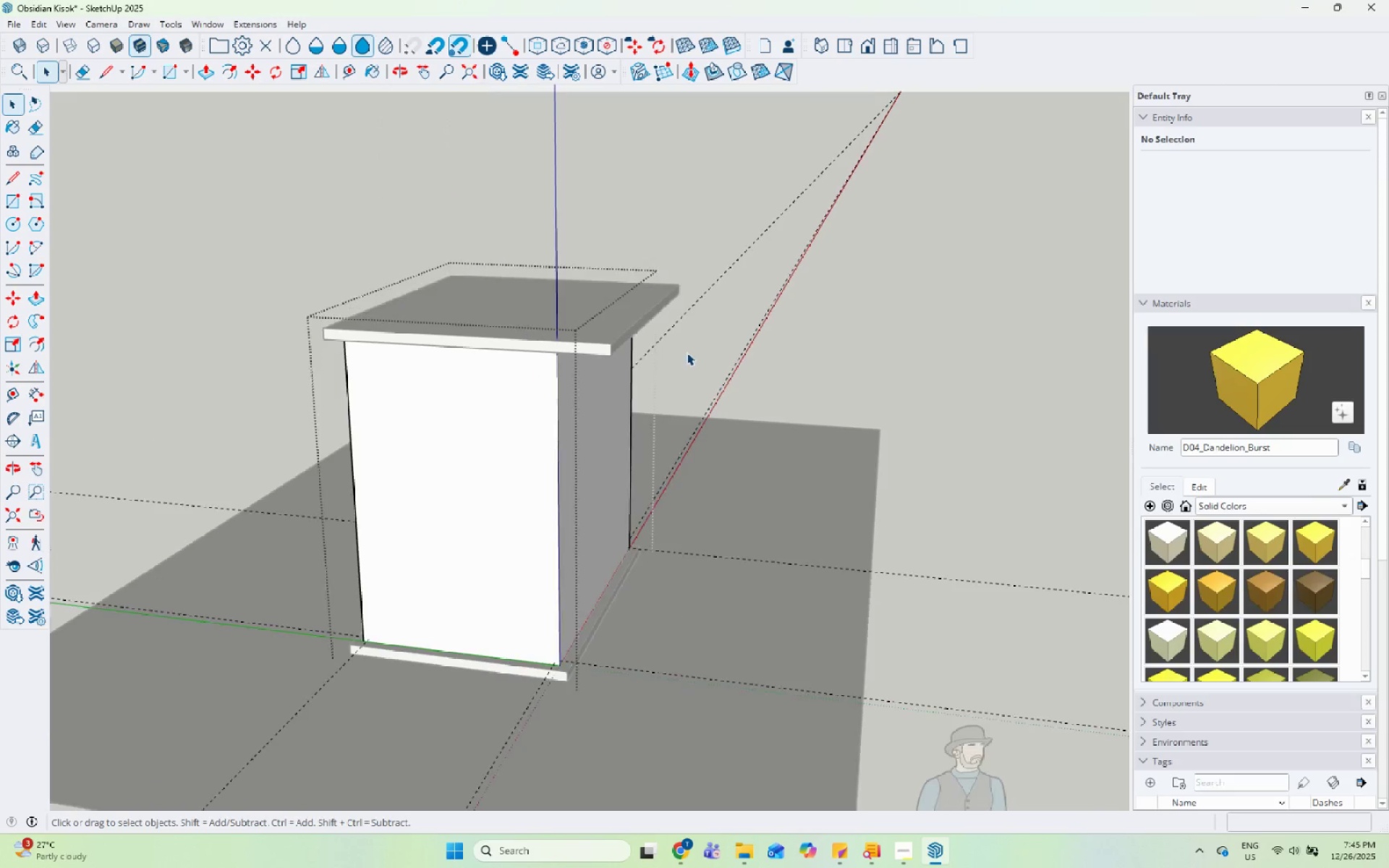 
double_click([519, 451])
 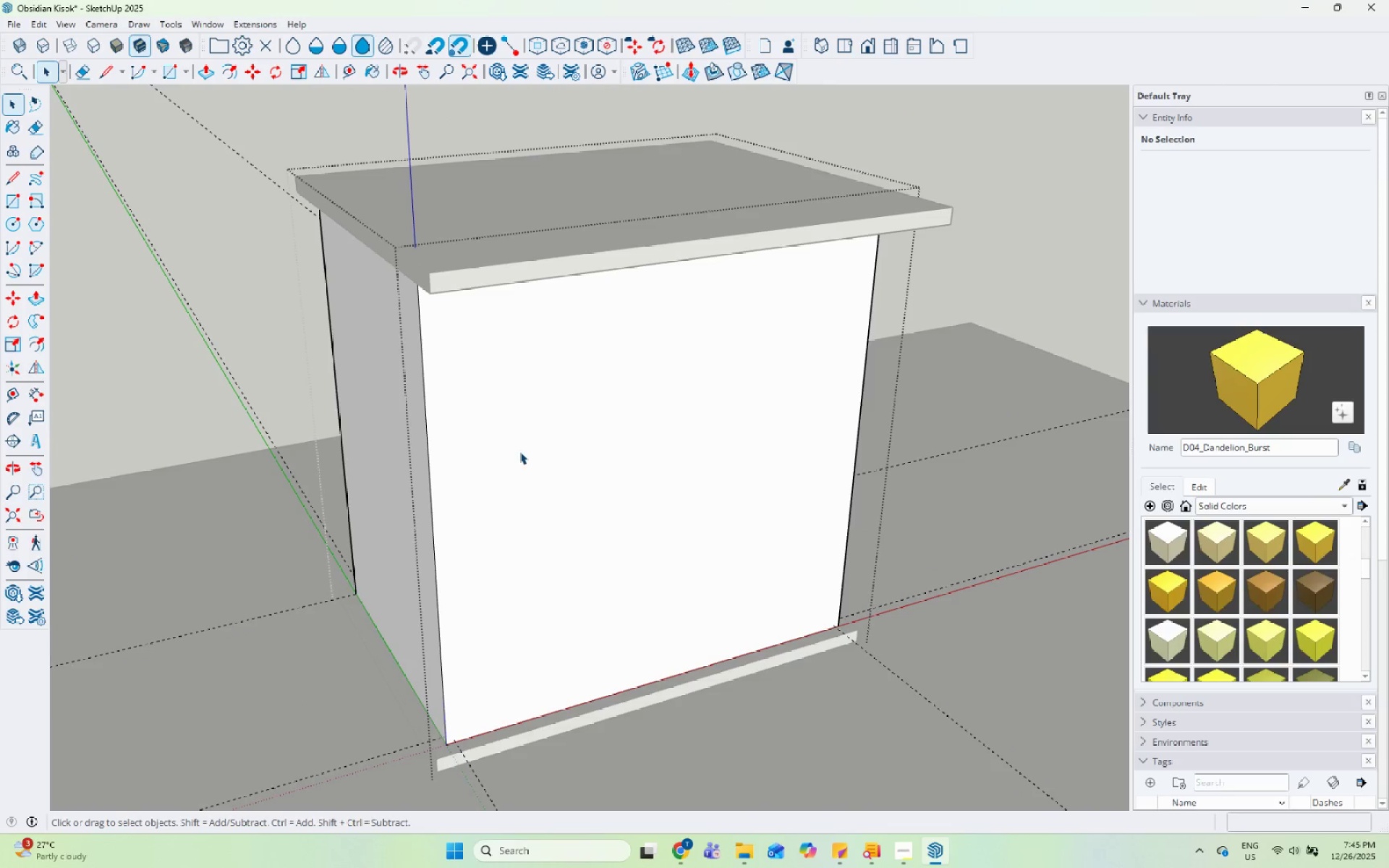 
scroll: coordinate [519, 451], scroll_direction: up, amount: 5.0
 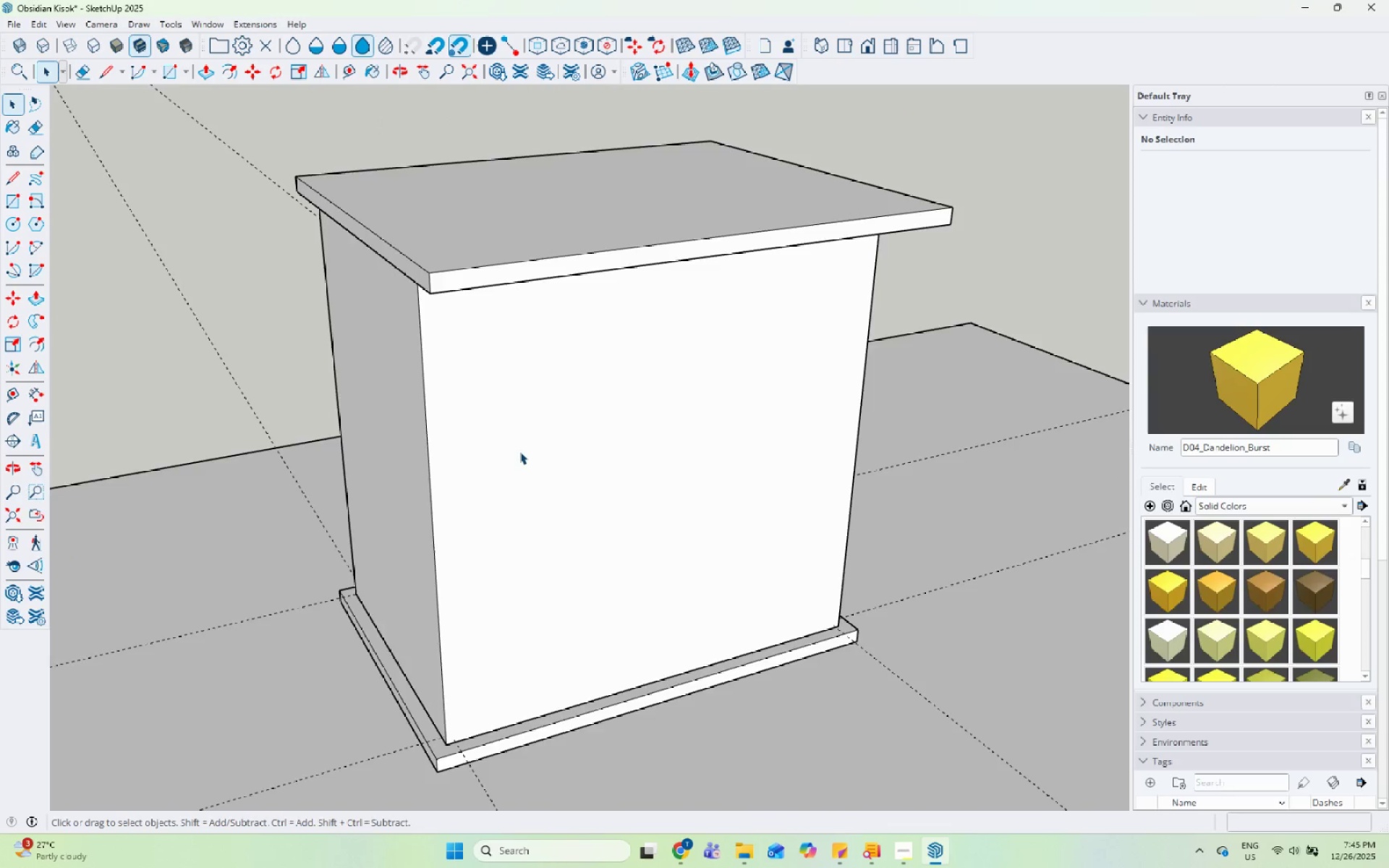 
triple_click([519, 451])
 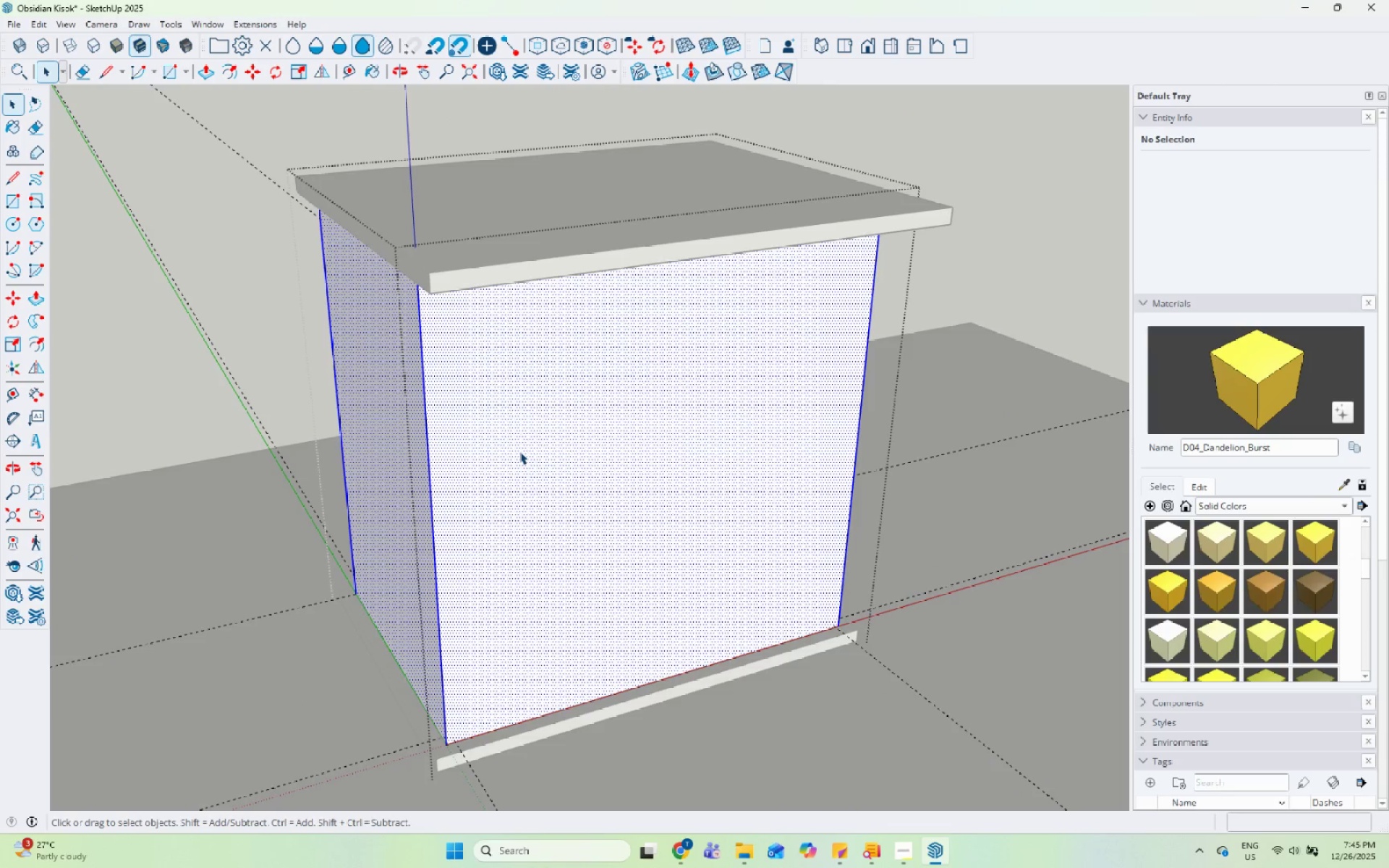 
key(Escape)
 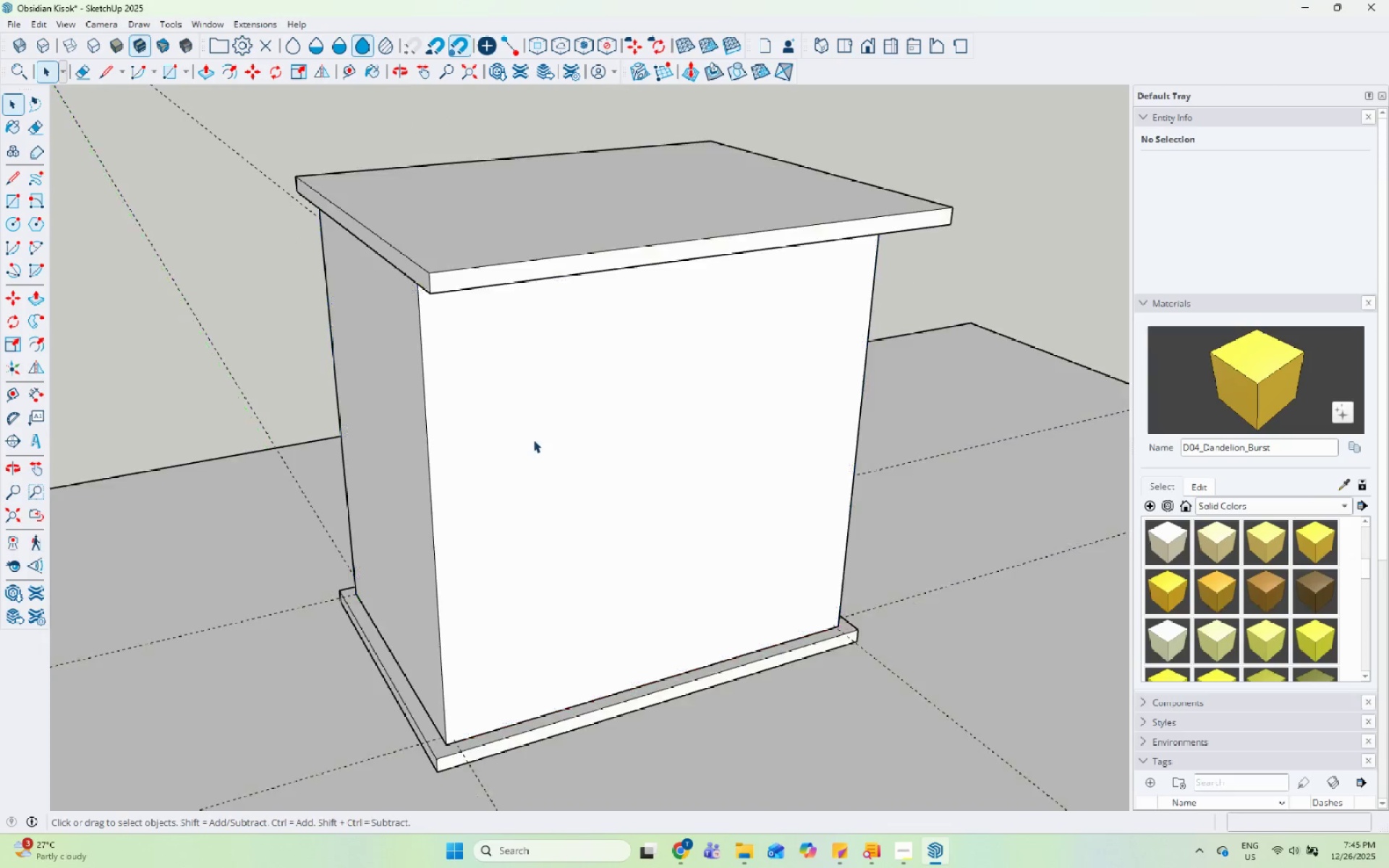 
scroll: coordinate [560, 452], scroll_direction: down, amount: 4.0
 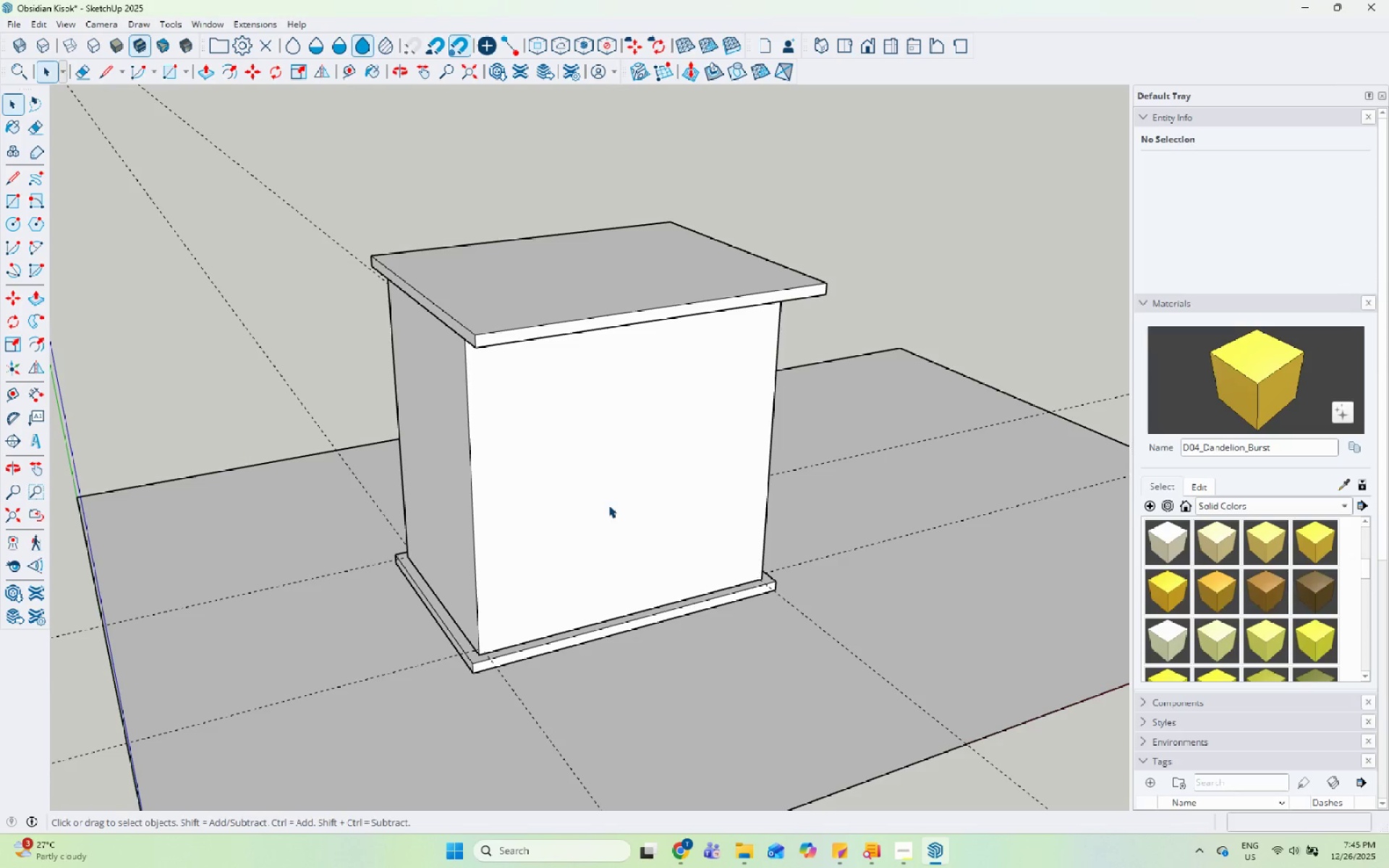 
scroll: coordinate [531, 569], scroll_direction: up, amount: 3.0
 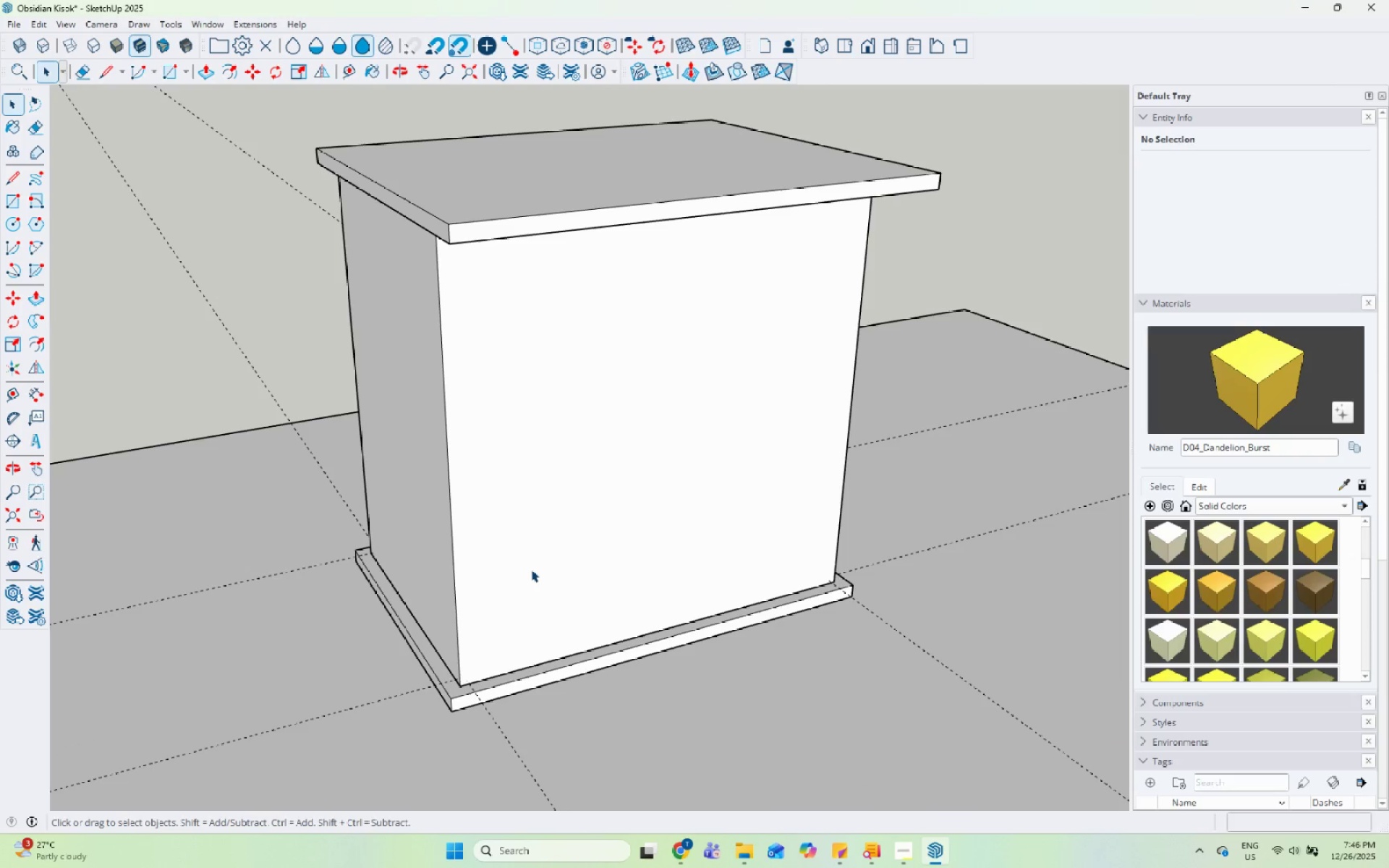 
wait(5.61)
 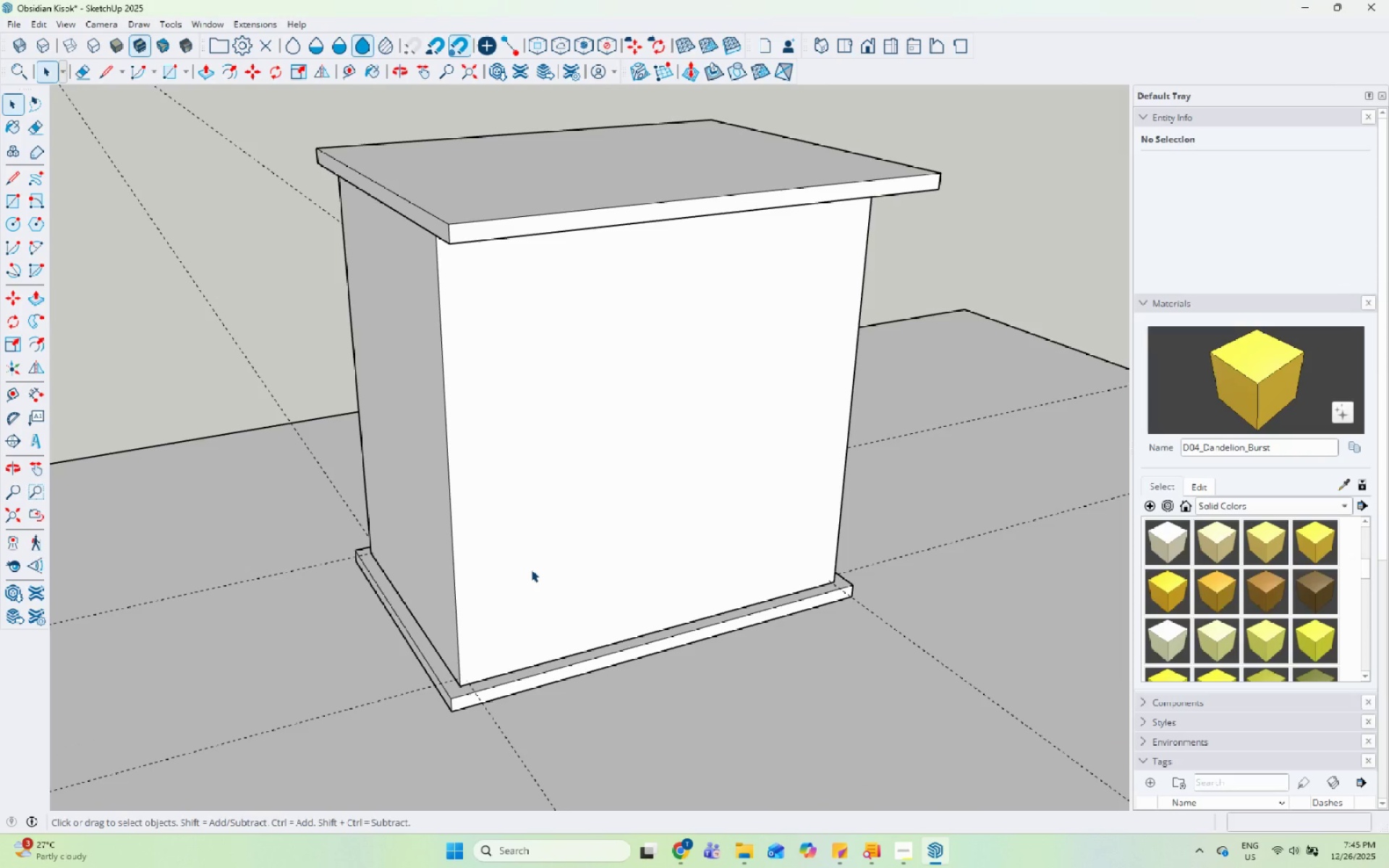 
scroll: coordinate [492, 459], scroll_direction: up, amount: 3.0
 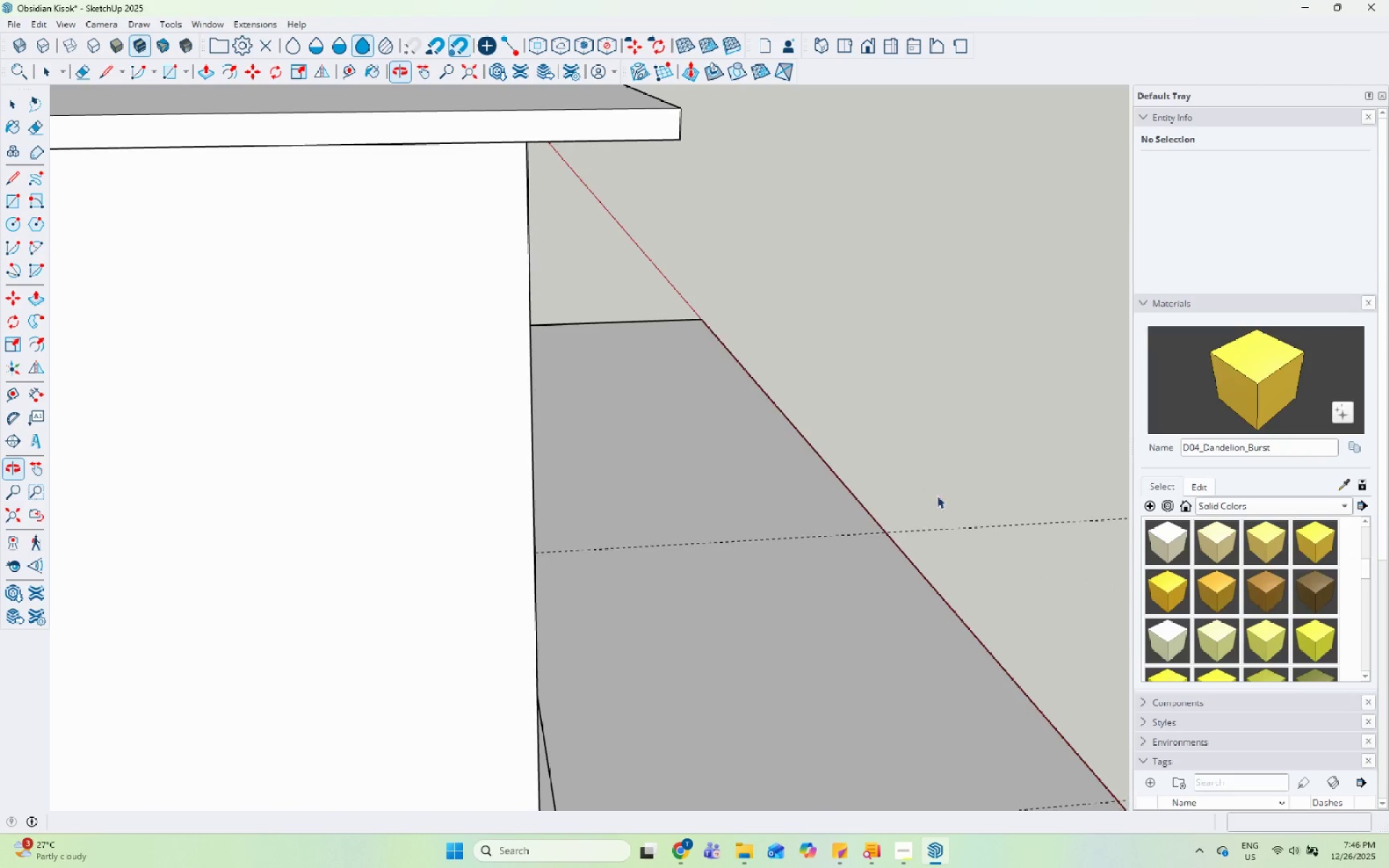 
scroll: coordinate [896, 472], scroll_direction: down, amount: 5.0
 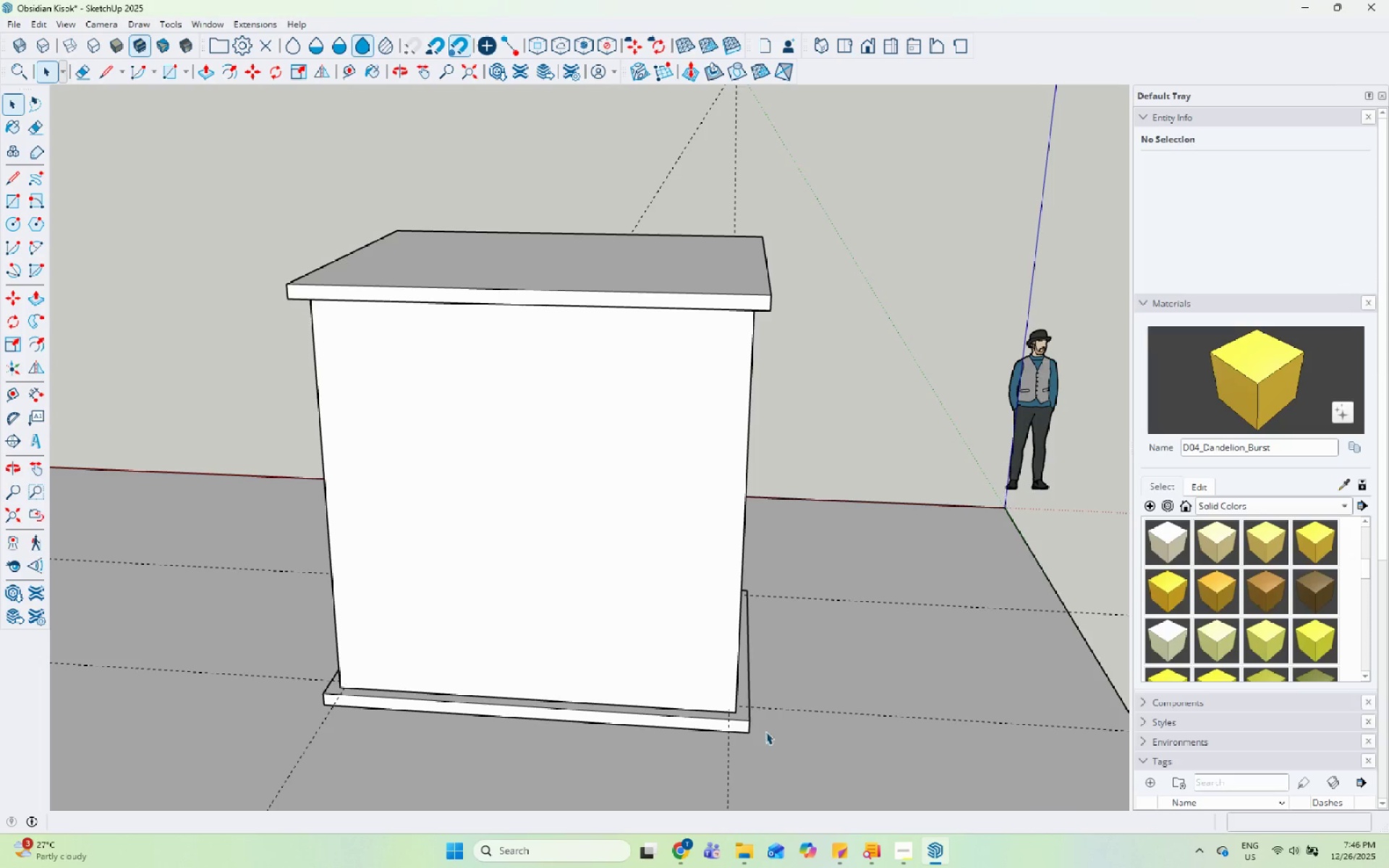 
scroll: coordinate [419, 505], scroll_direction: up, amount: 4.0
 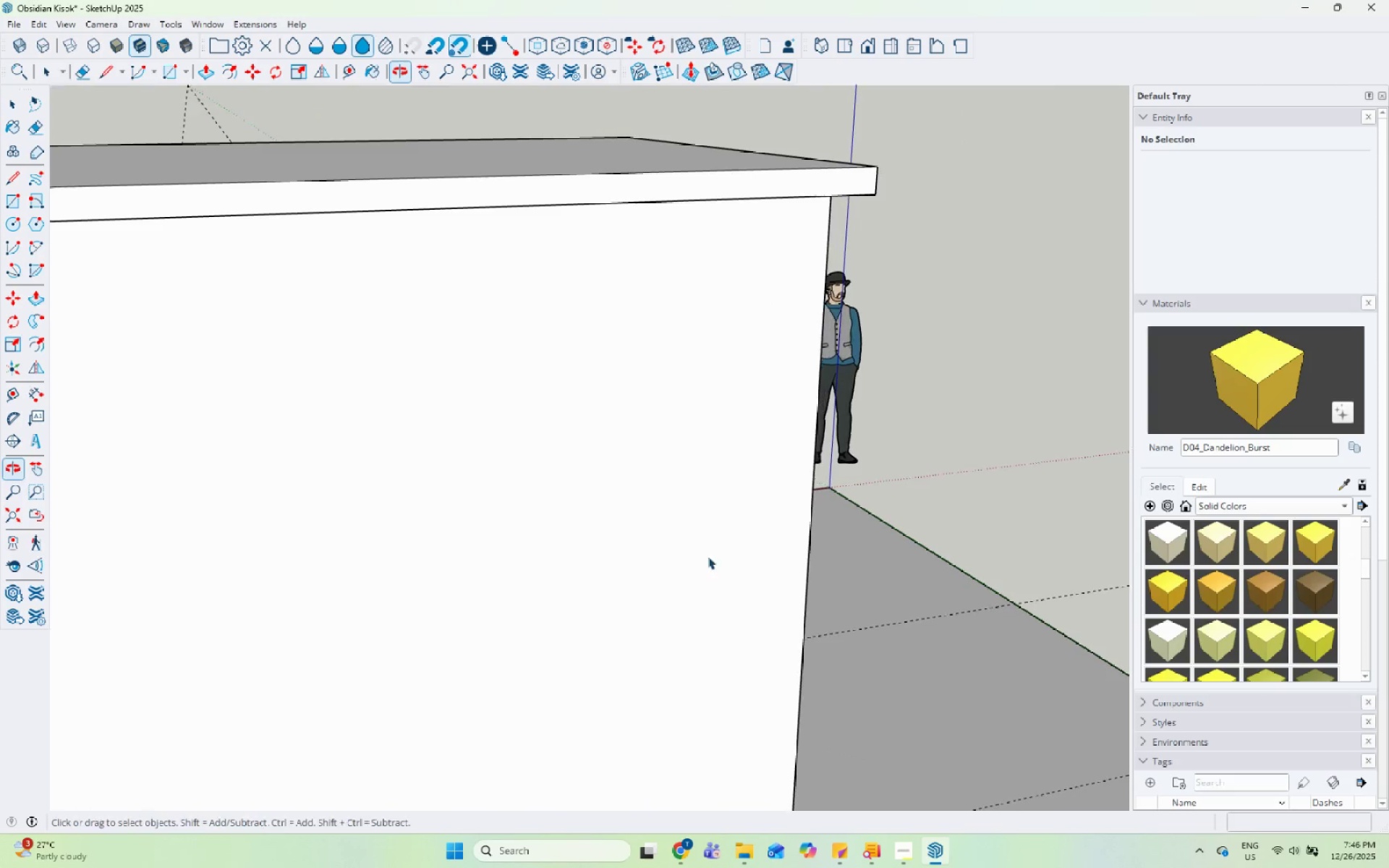 
scroll: coordinate [845, 423], scroll_direction: down, amount: 8.0
 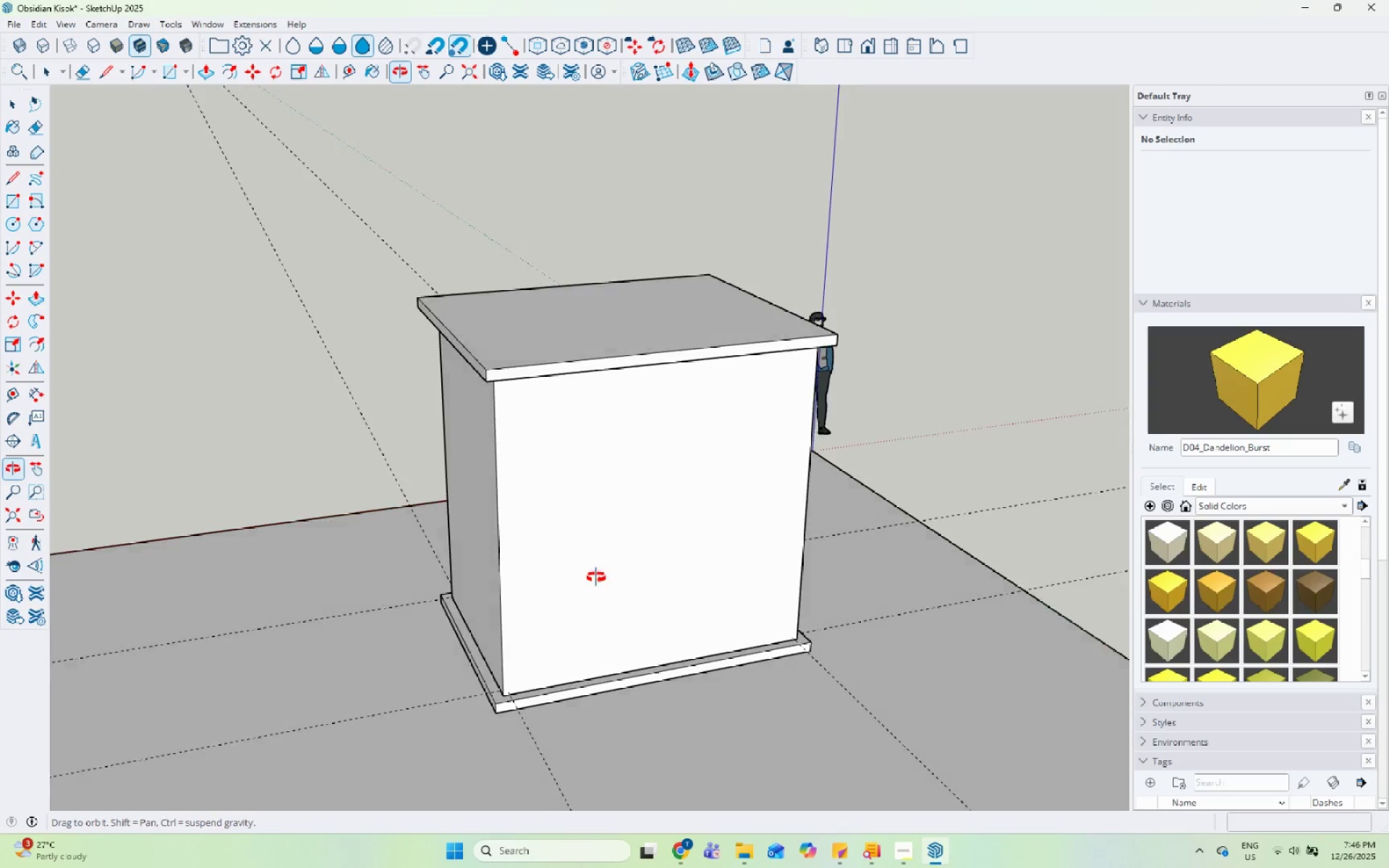 
left_click([546, 604])
 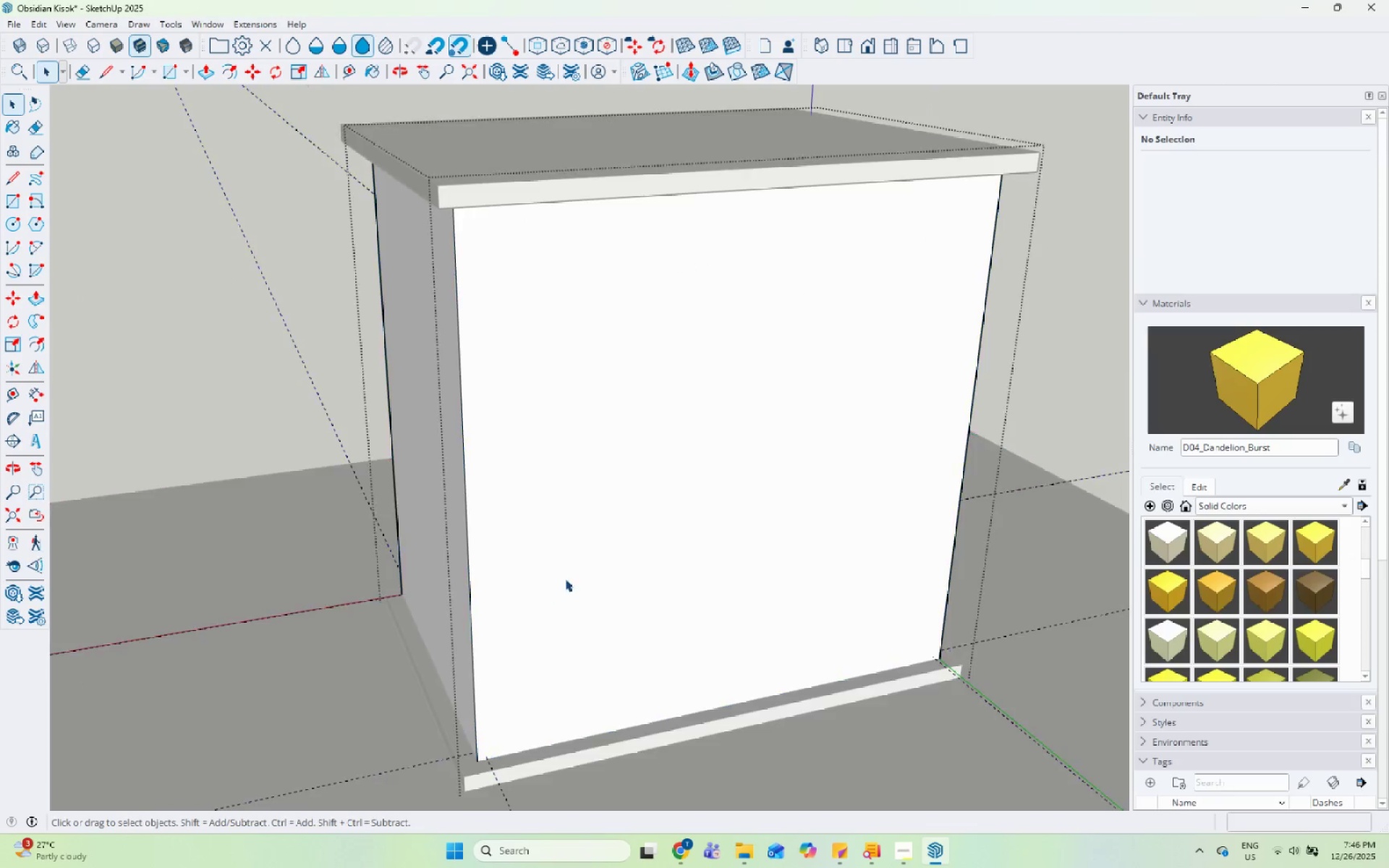 
scroll: coordinate [548, 604], scroll_direction: up, amount: 5.0
 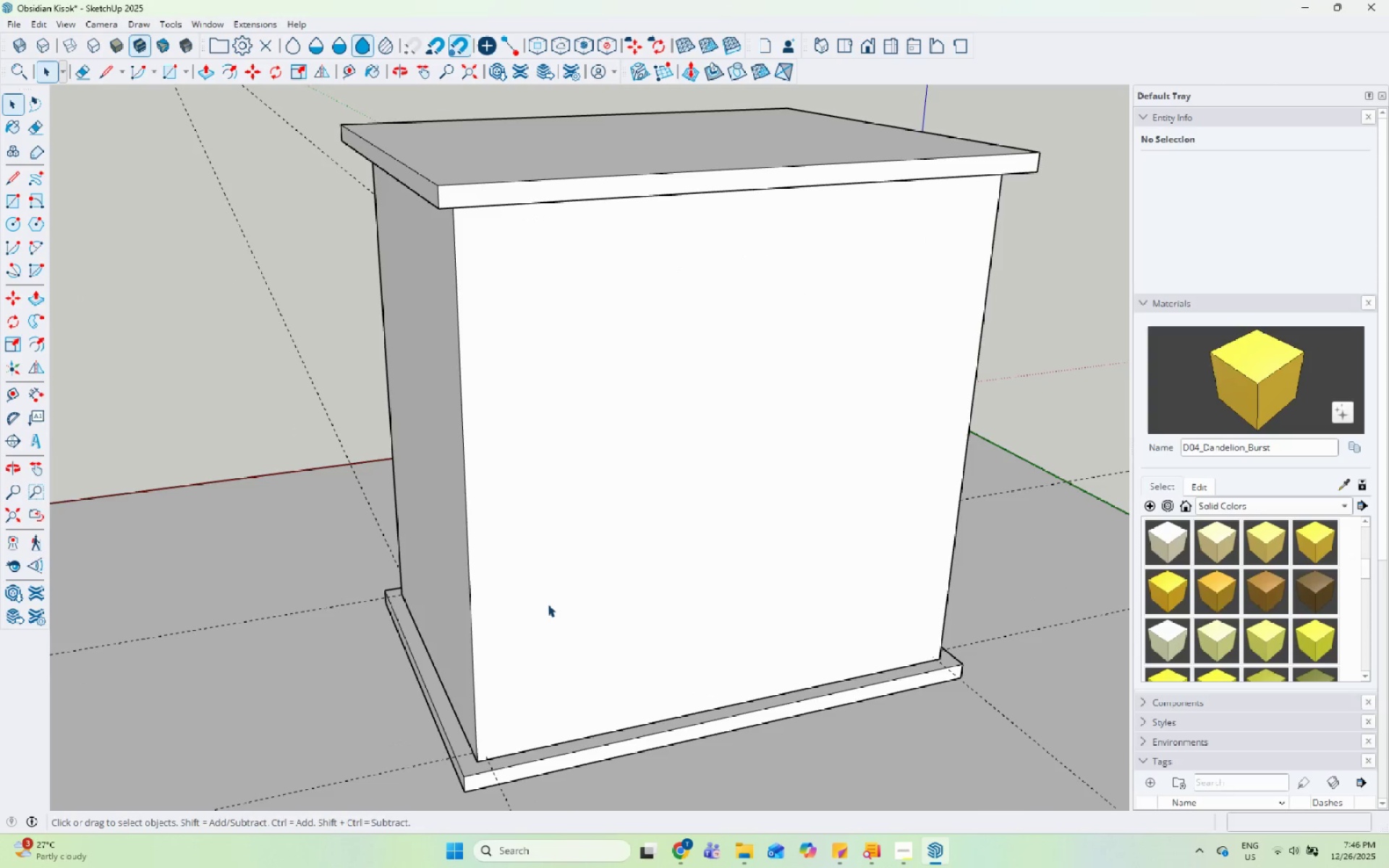 
triple_click([575, 570])
 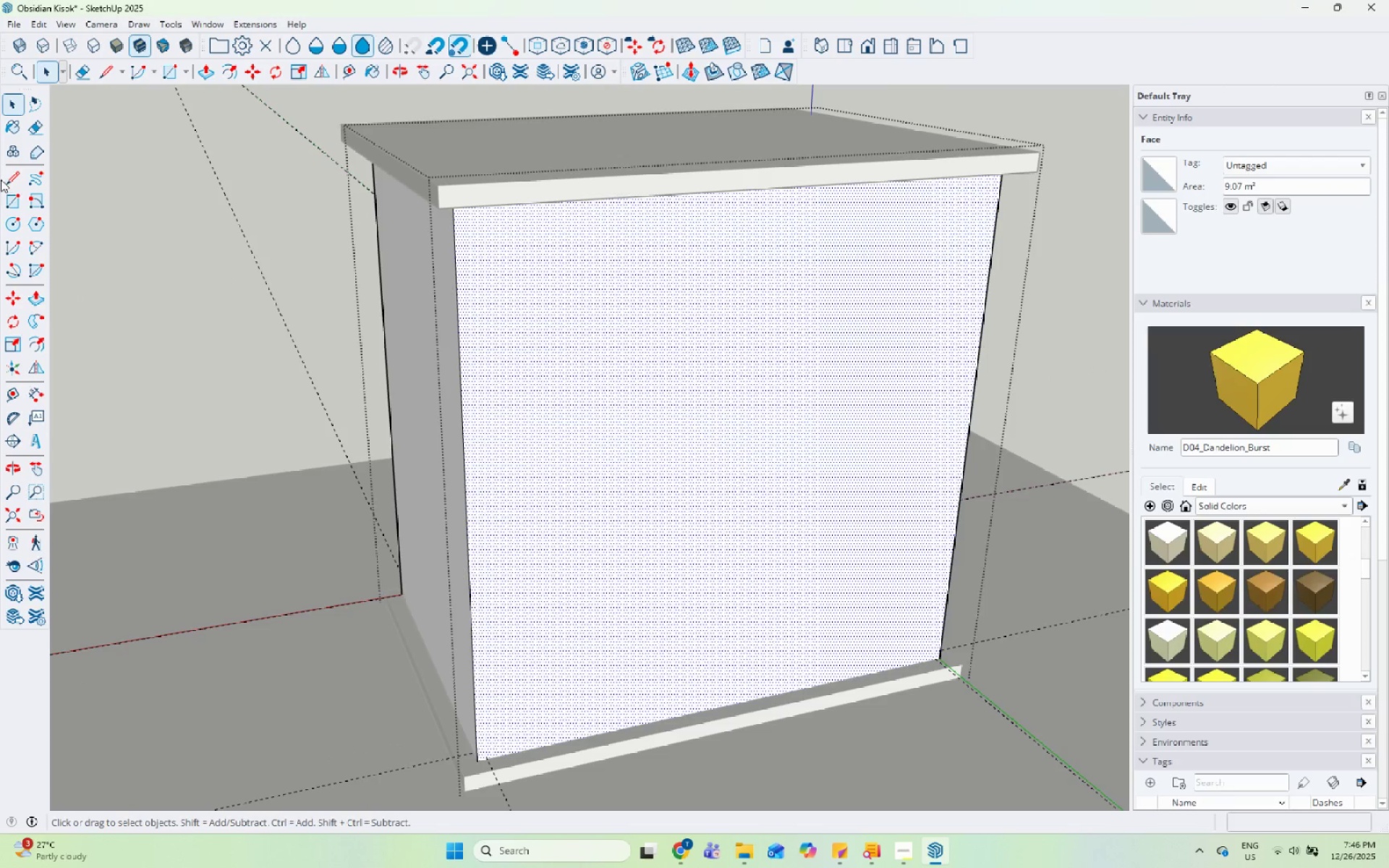 
left_click_drag(start_coordinate=[5, 195], to_coordinate=[9, 195])
 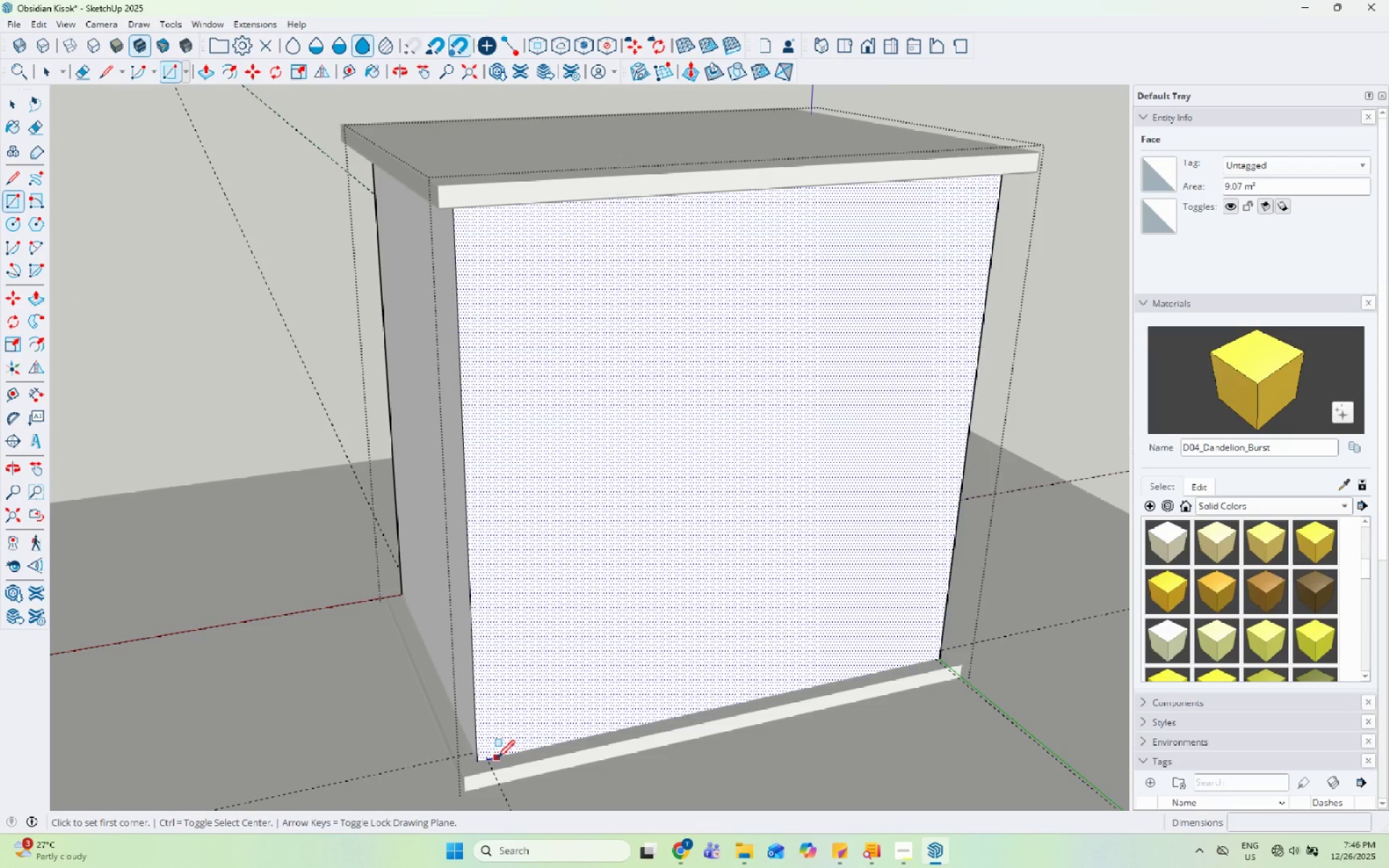 
left_click([497, 758])
 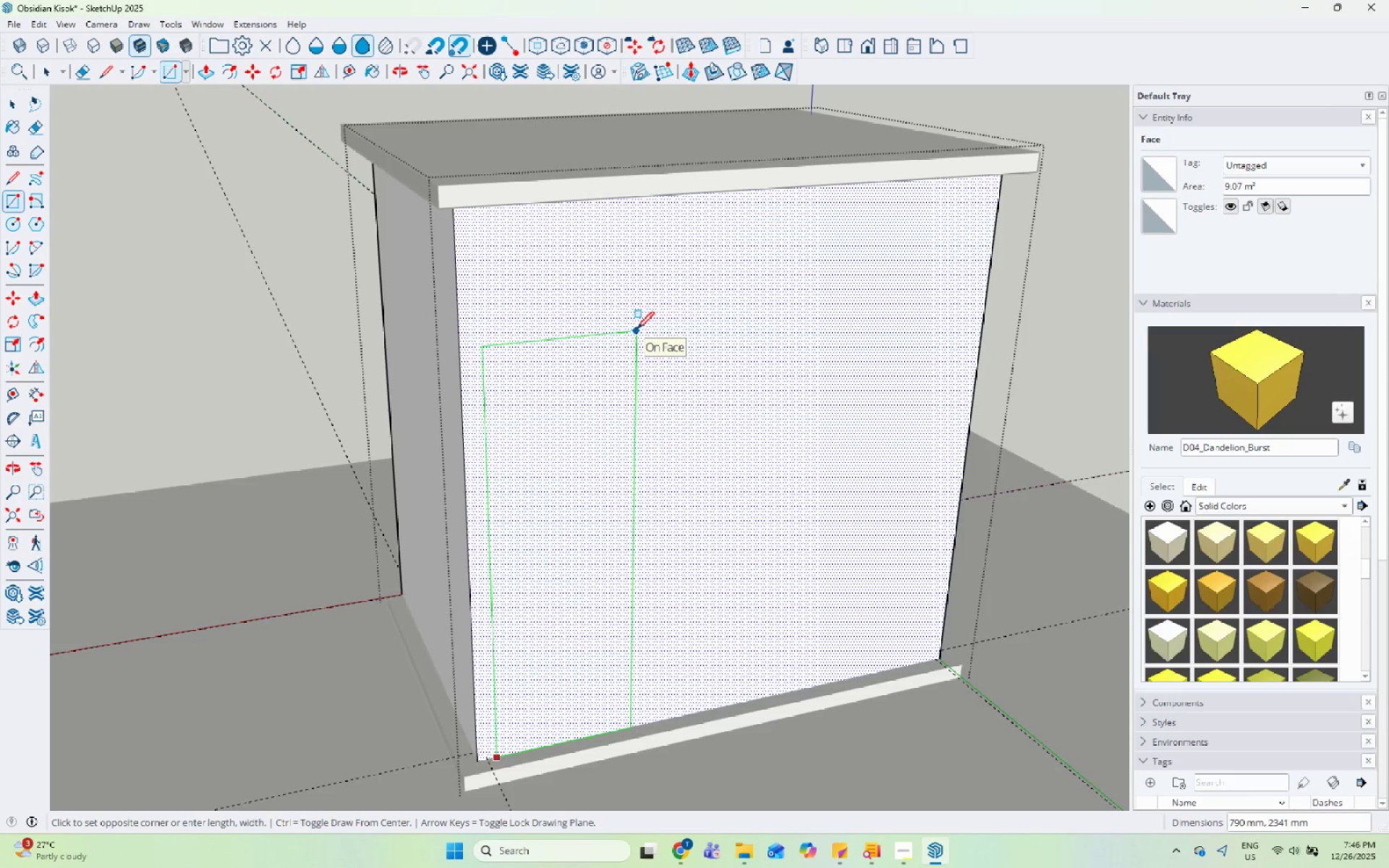 
key(Numpad9)
 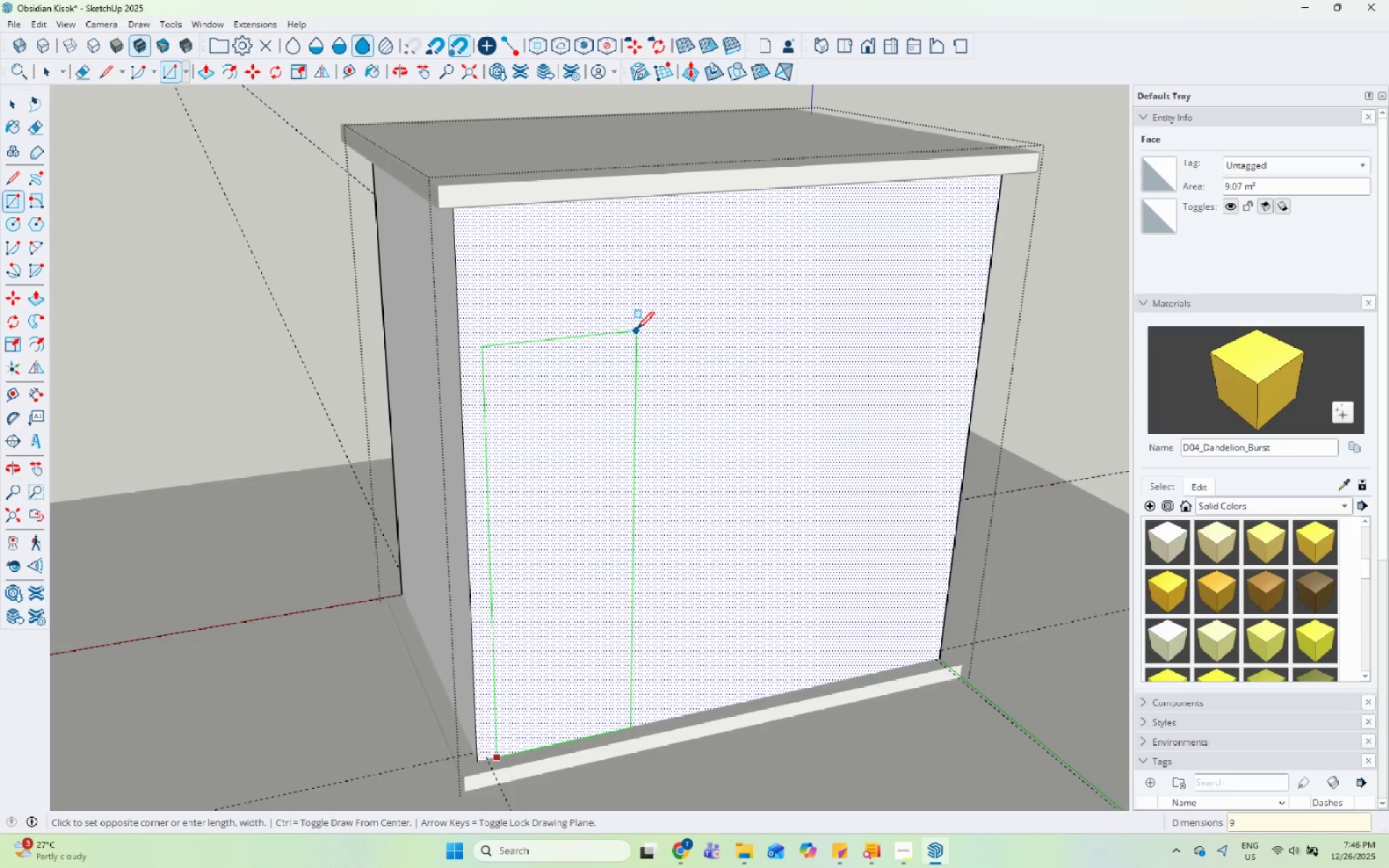 
key(Numpad0)
 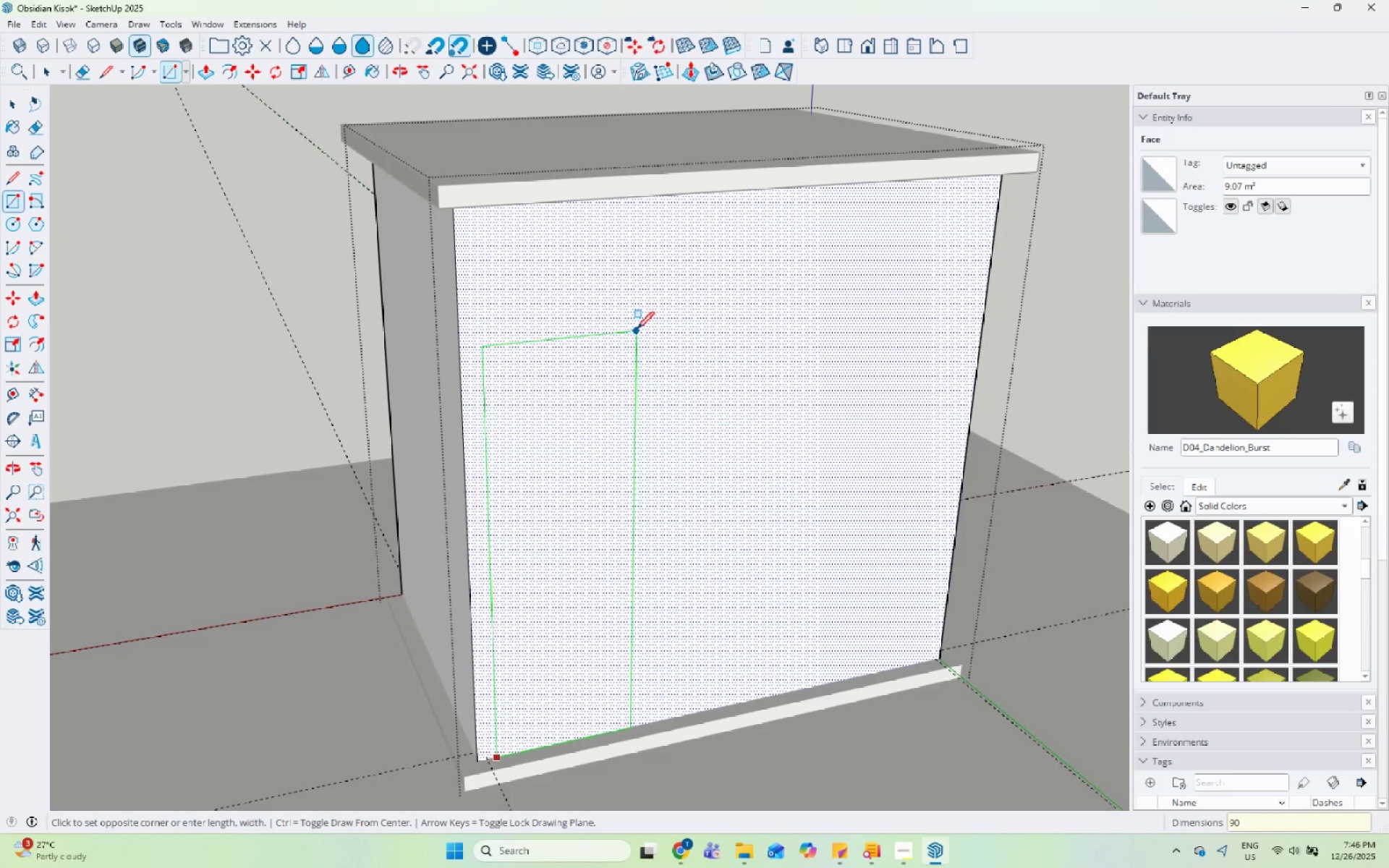 
key(Numpad0)
 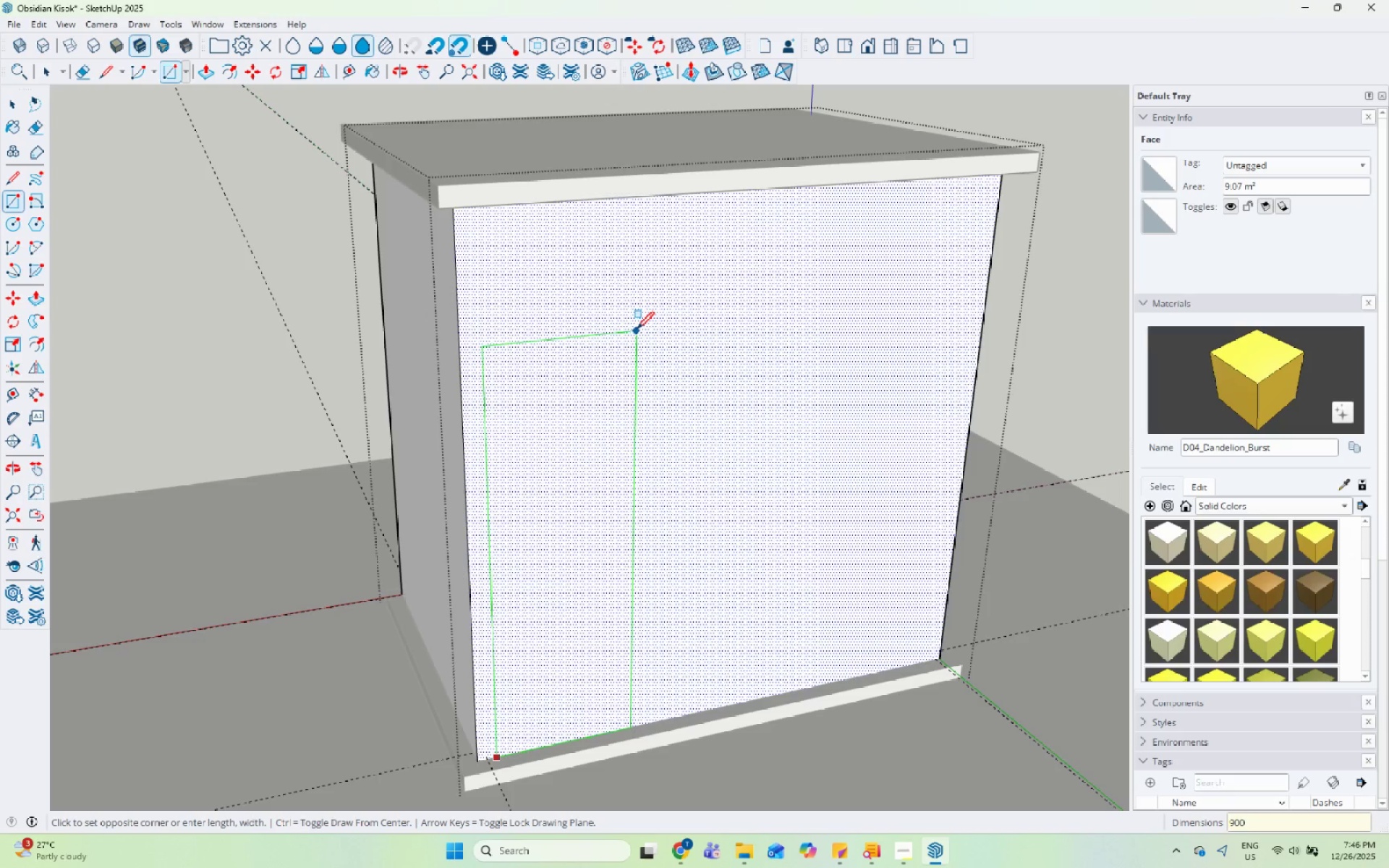 
key(Comma)
 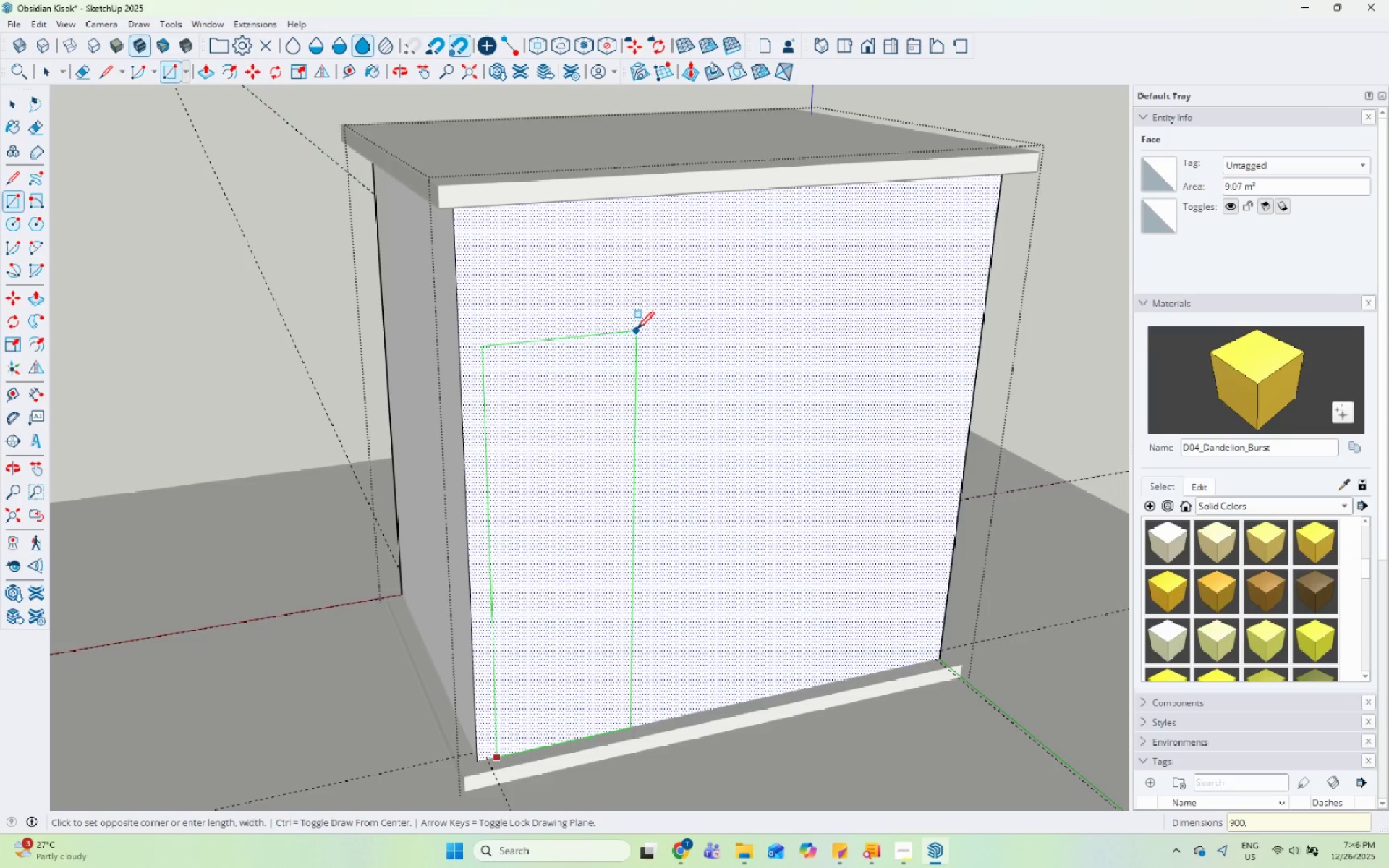 
key(Numpad2)
 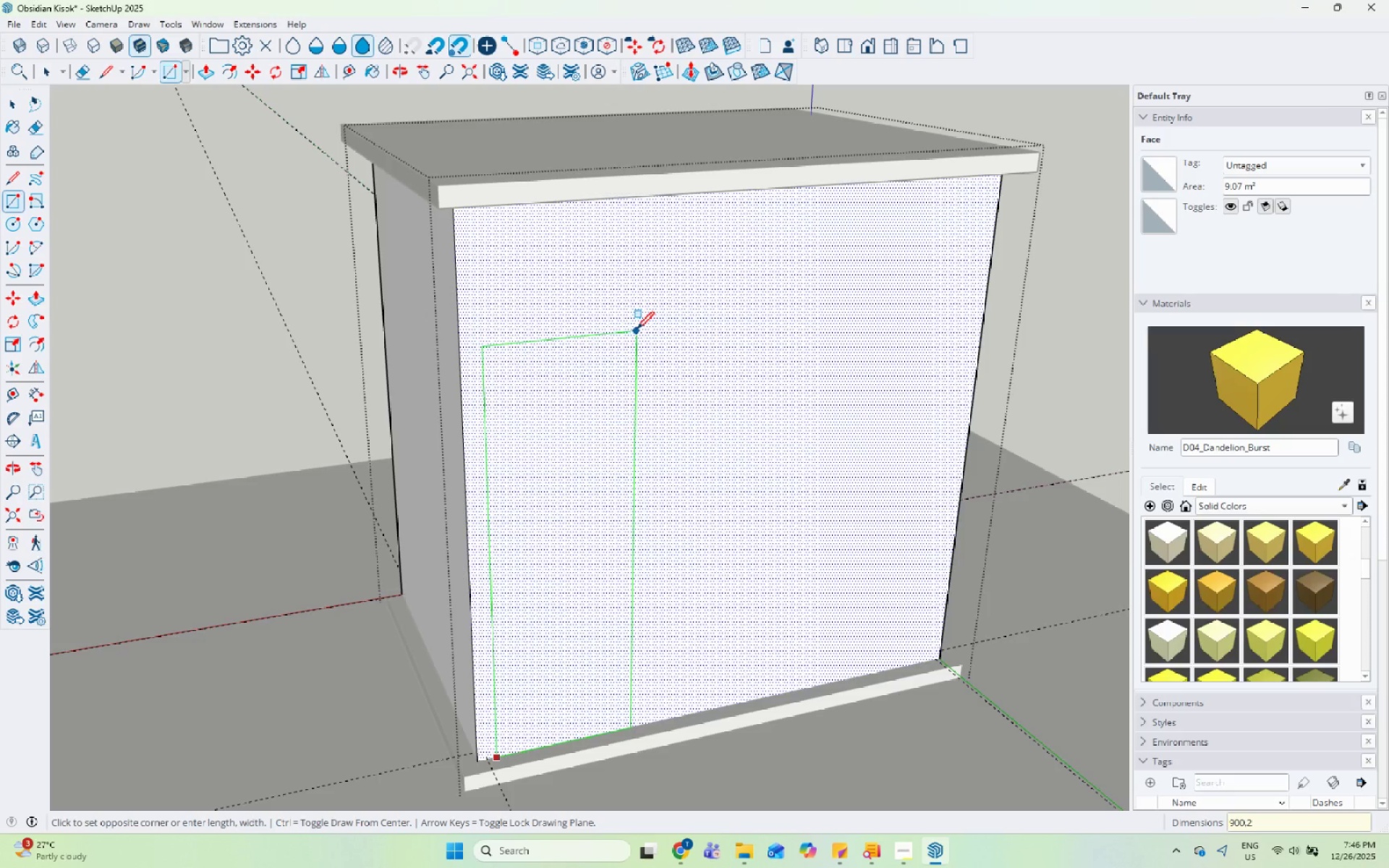 
key(Numpad1)
 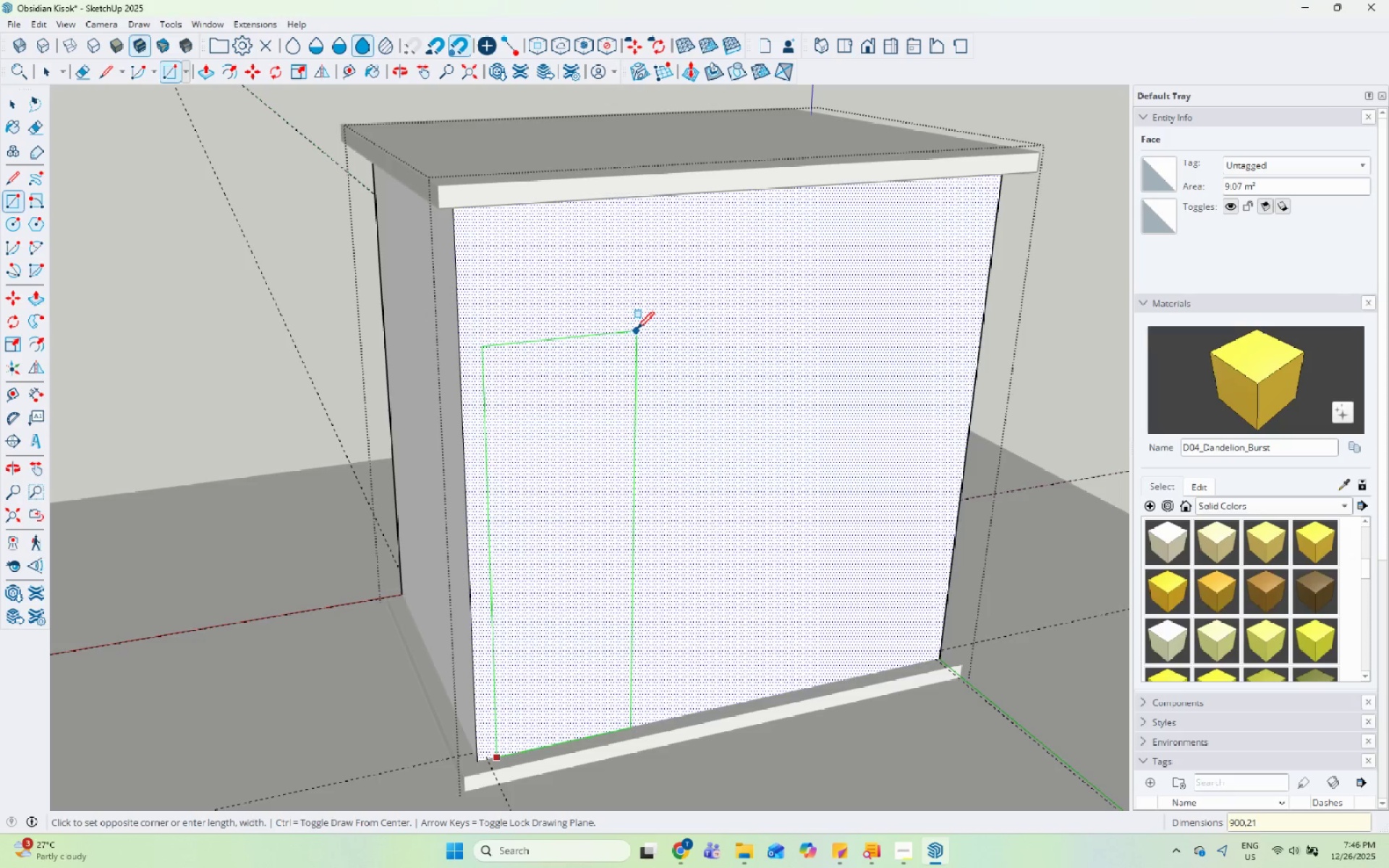 
key(Numpad5)
 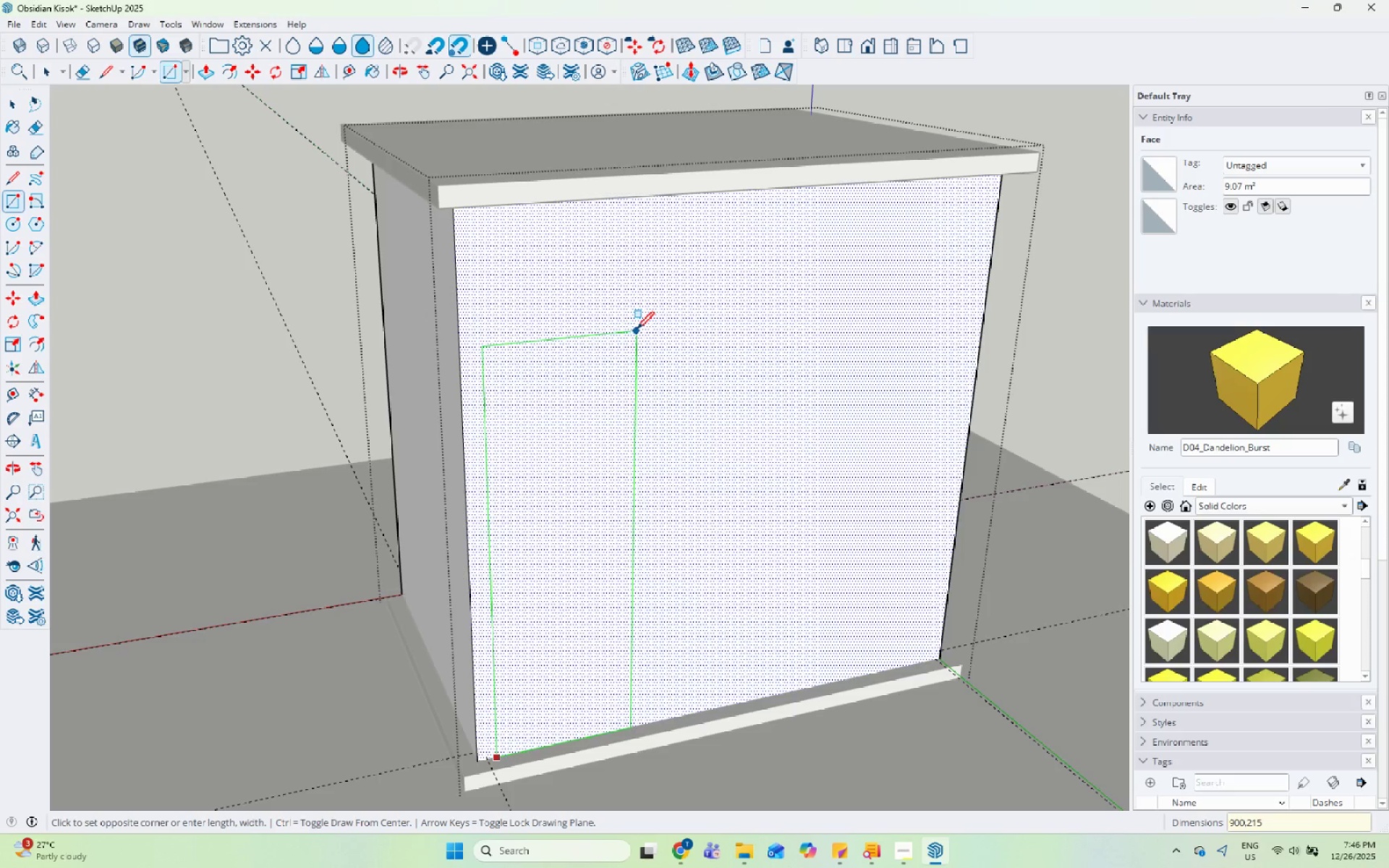 
key(Numpad0)
 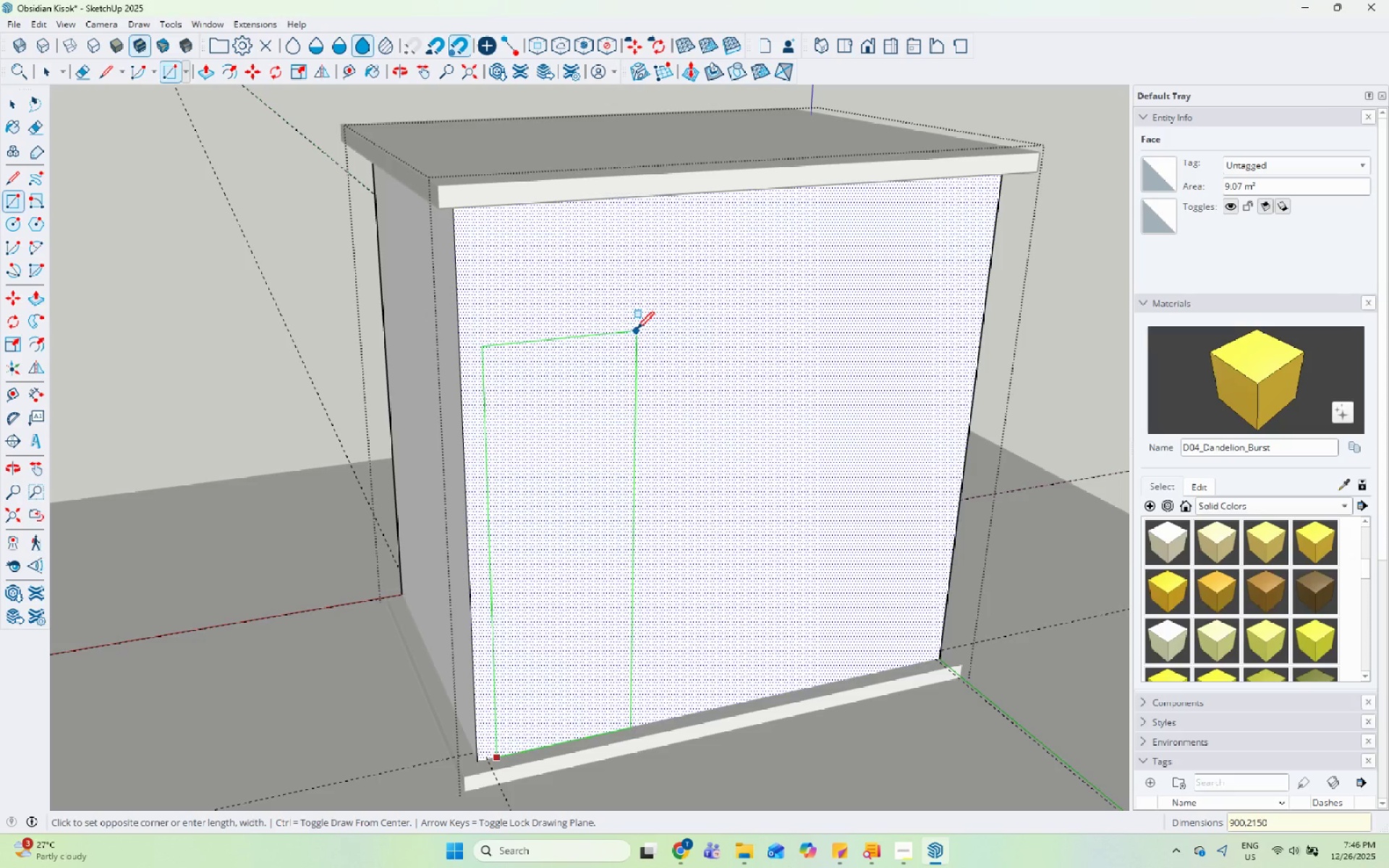 
key(Enter)
 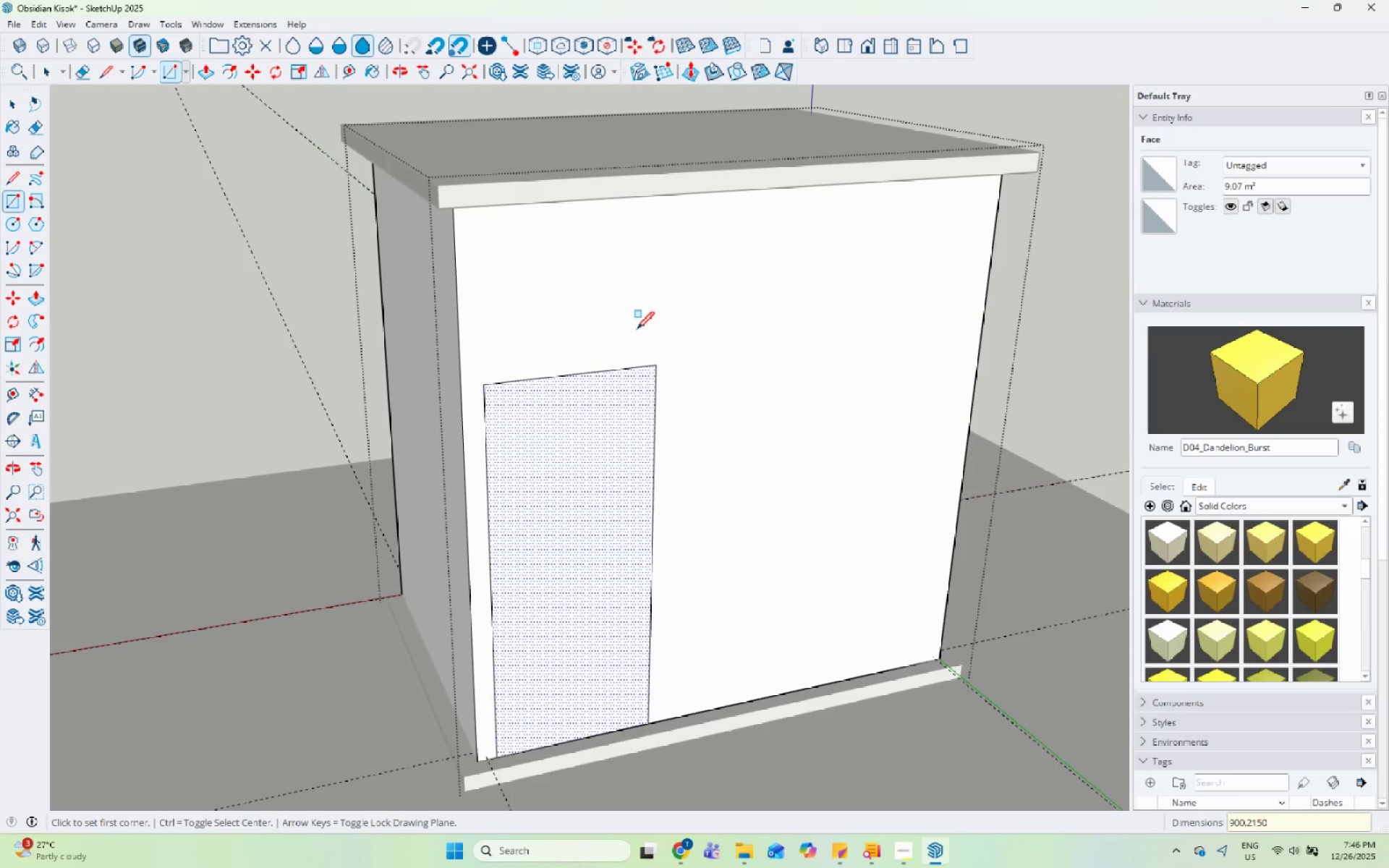 
key(Space)
 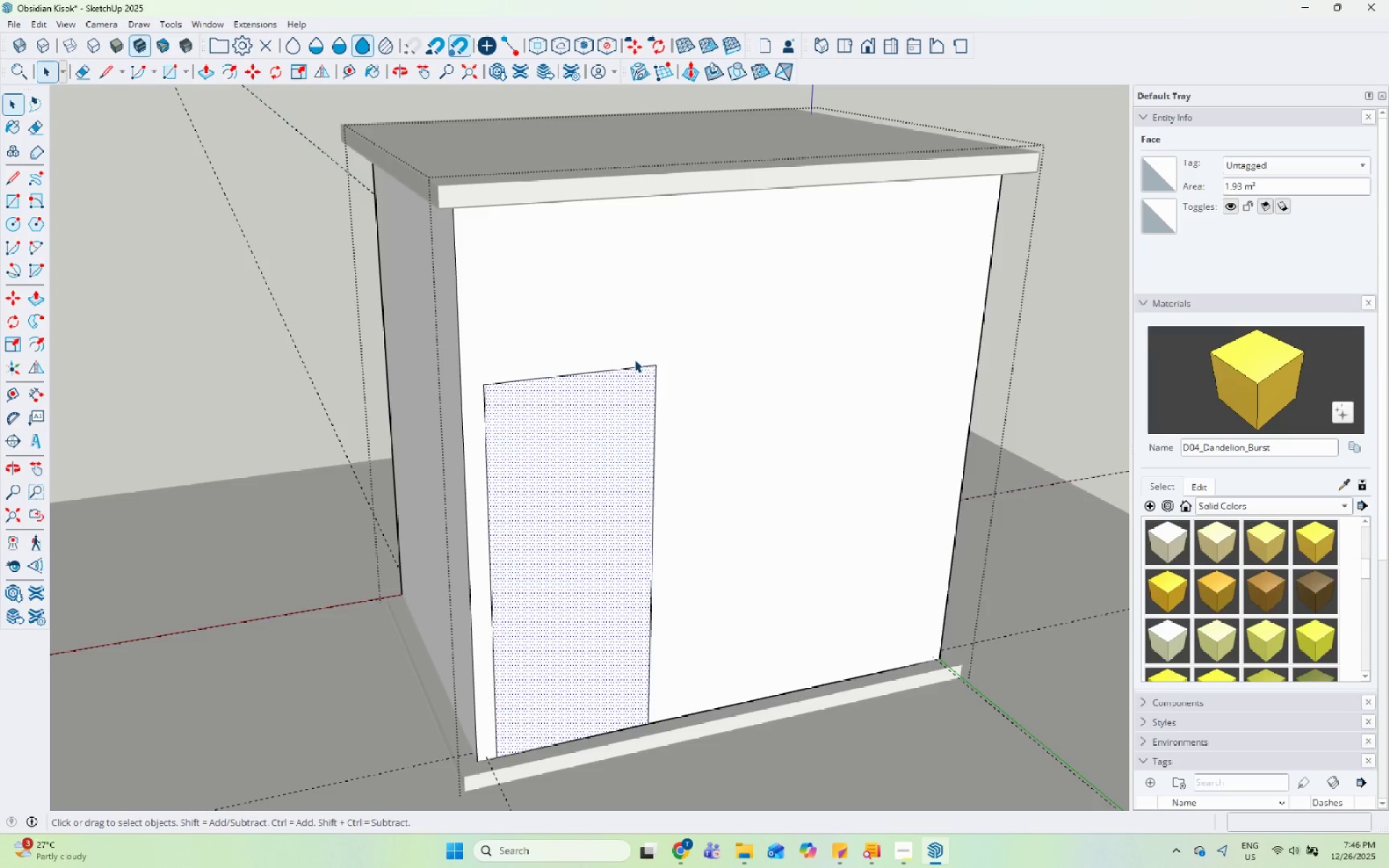 
scroll: coordinate [815, 374], scroll_direction: up, amount: 5.0
 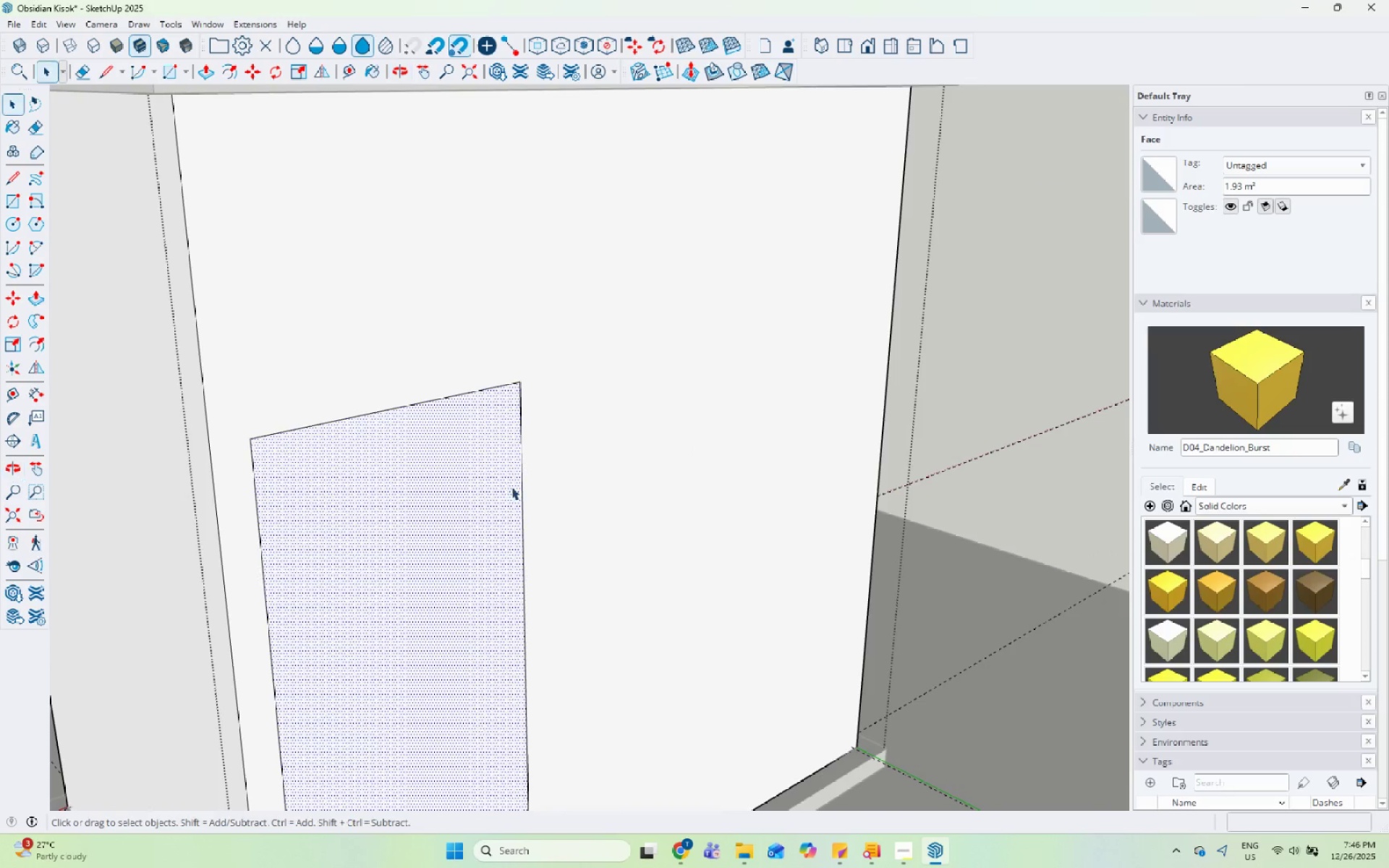 
left_click([505, 503])
 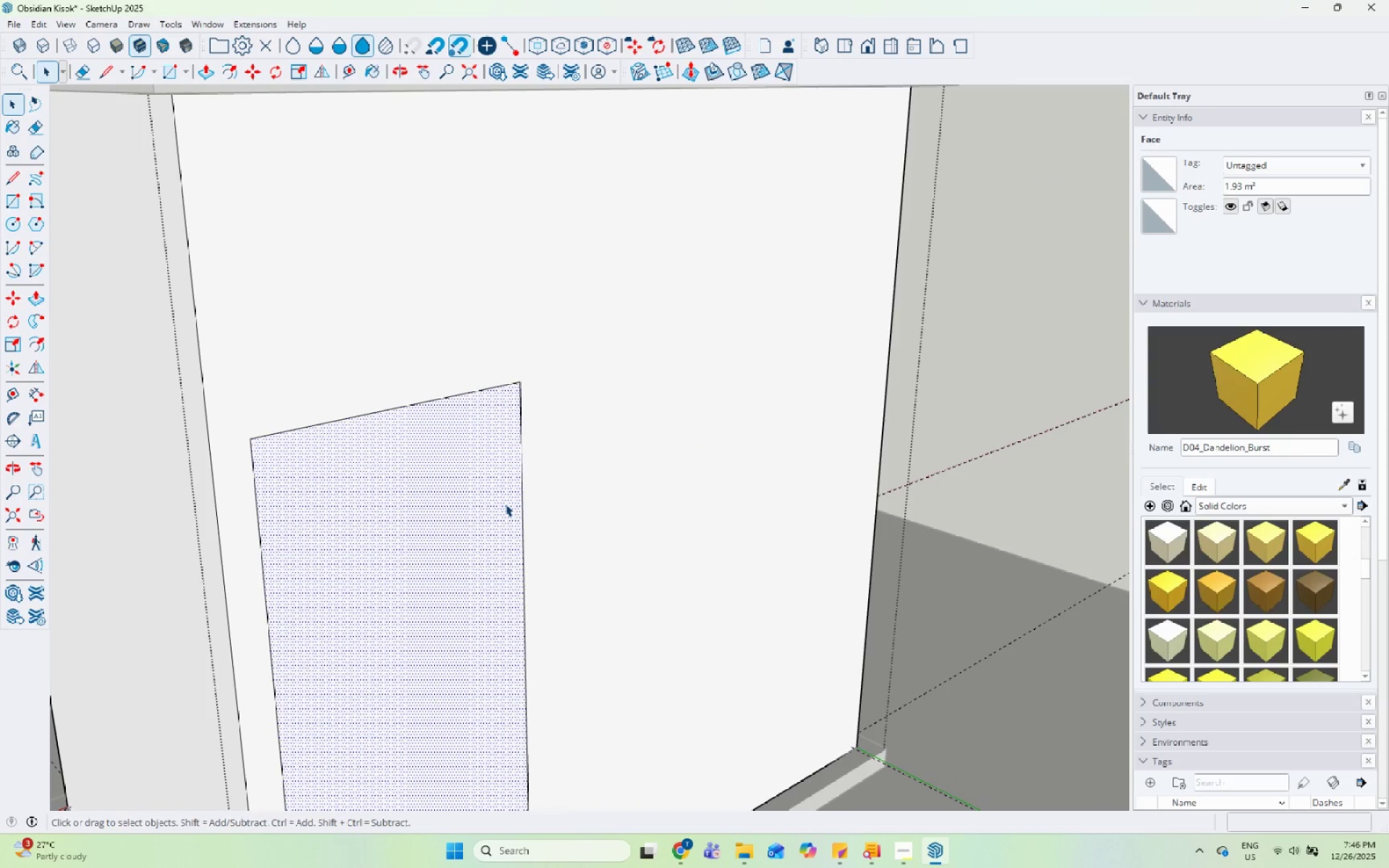 
key(P)
 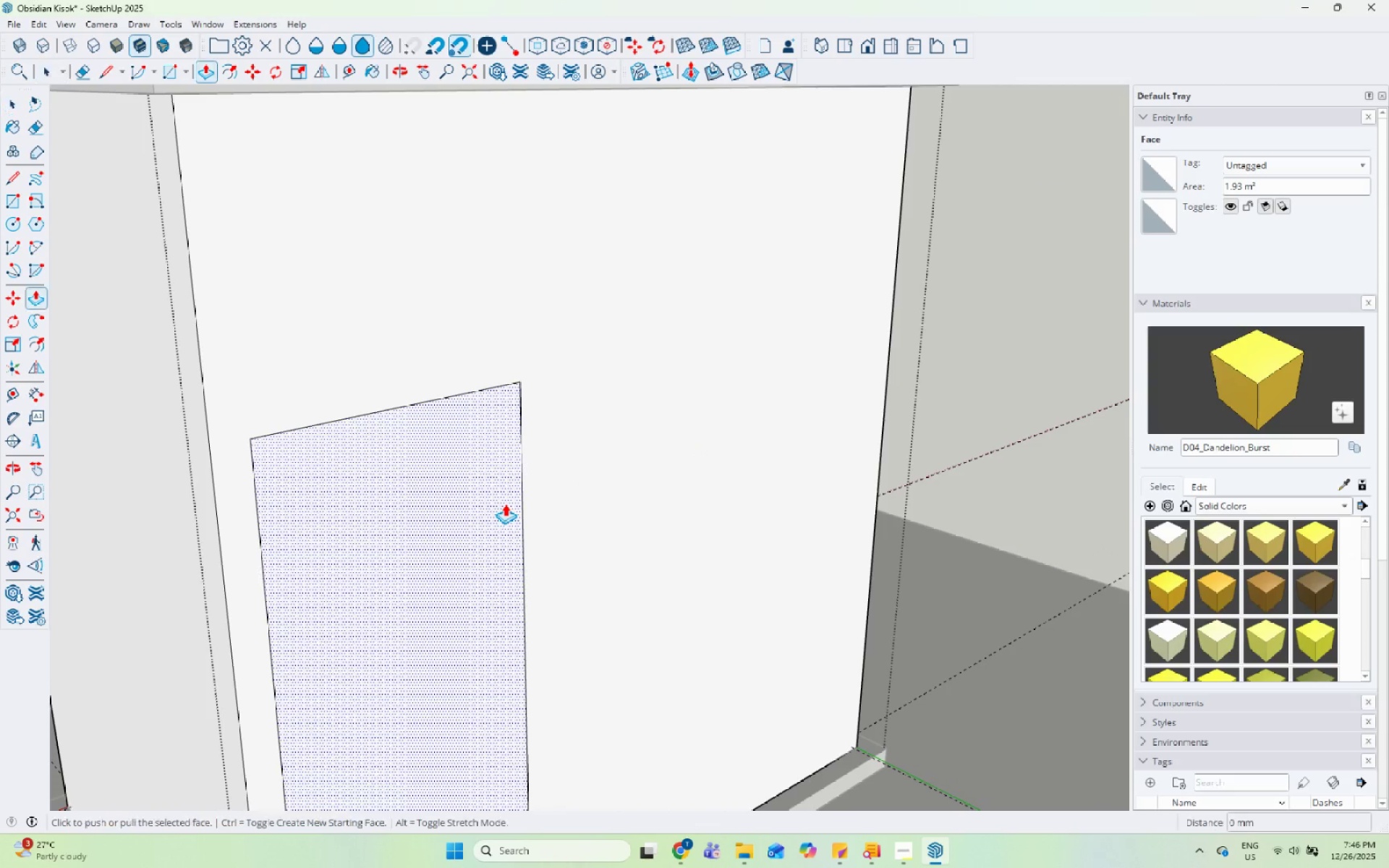 
left_click([505, 503])
 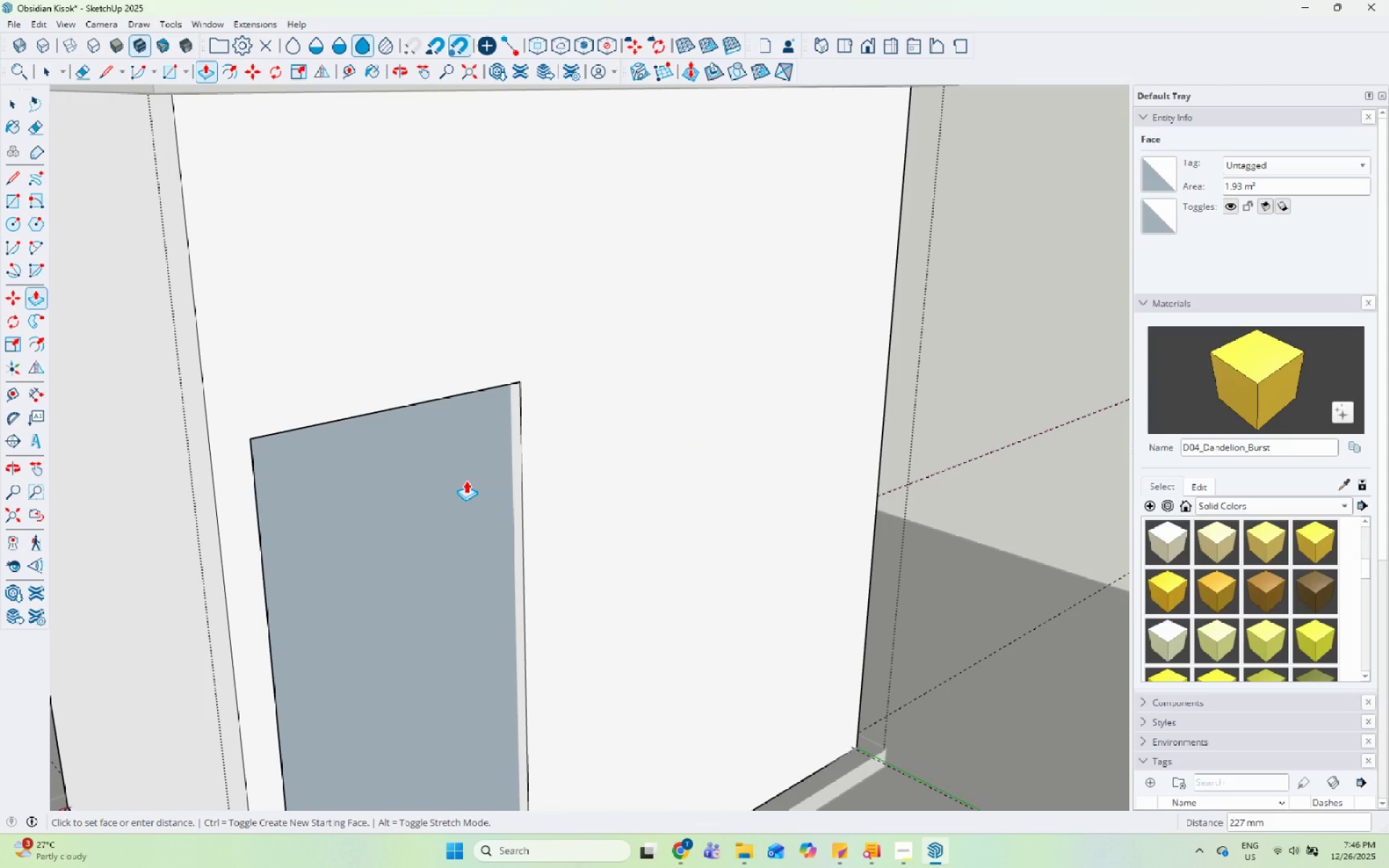 
left_click([464, 480])
 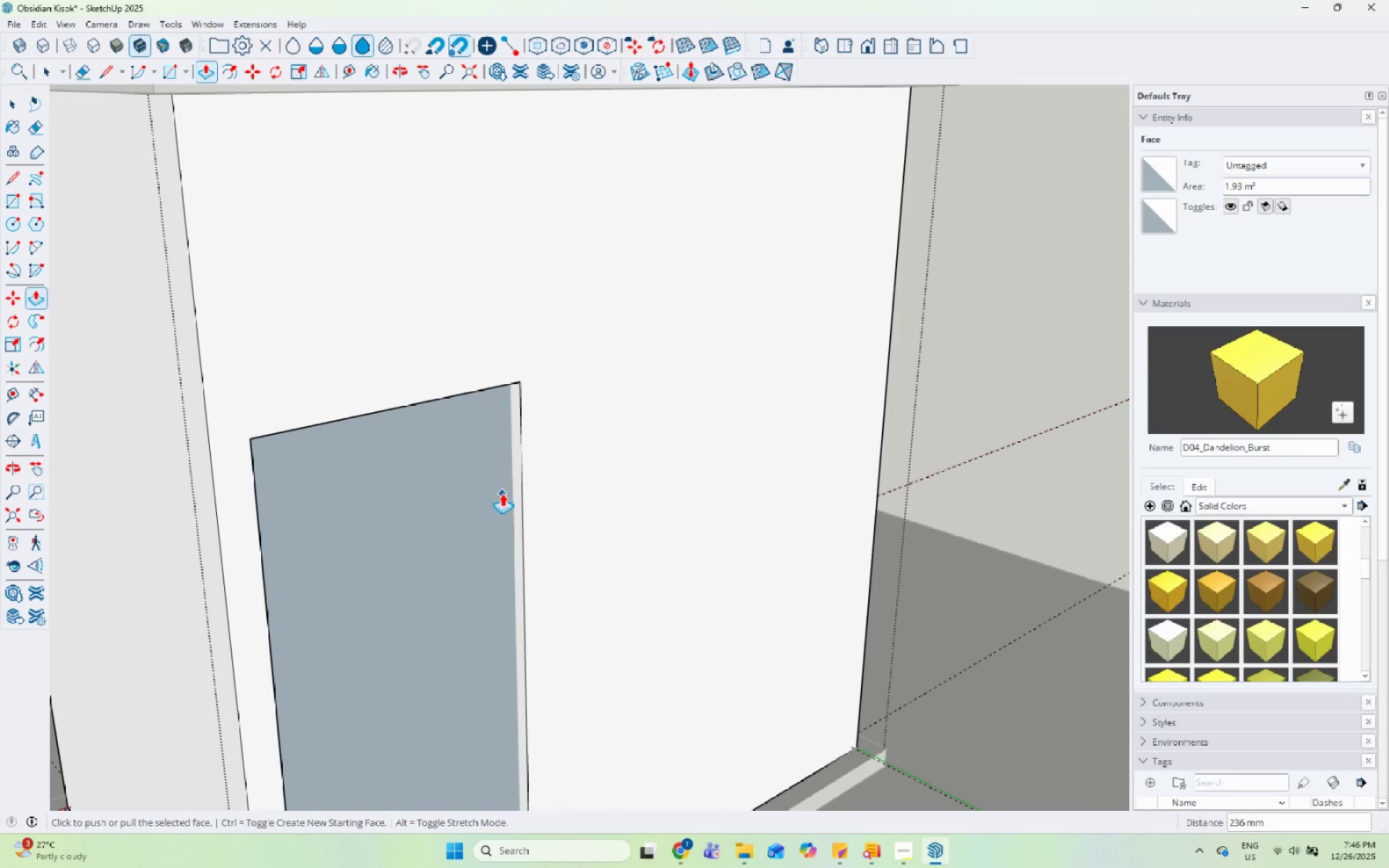 
key(Control+Z)
 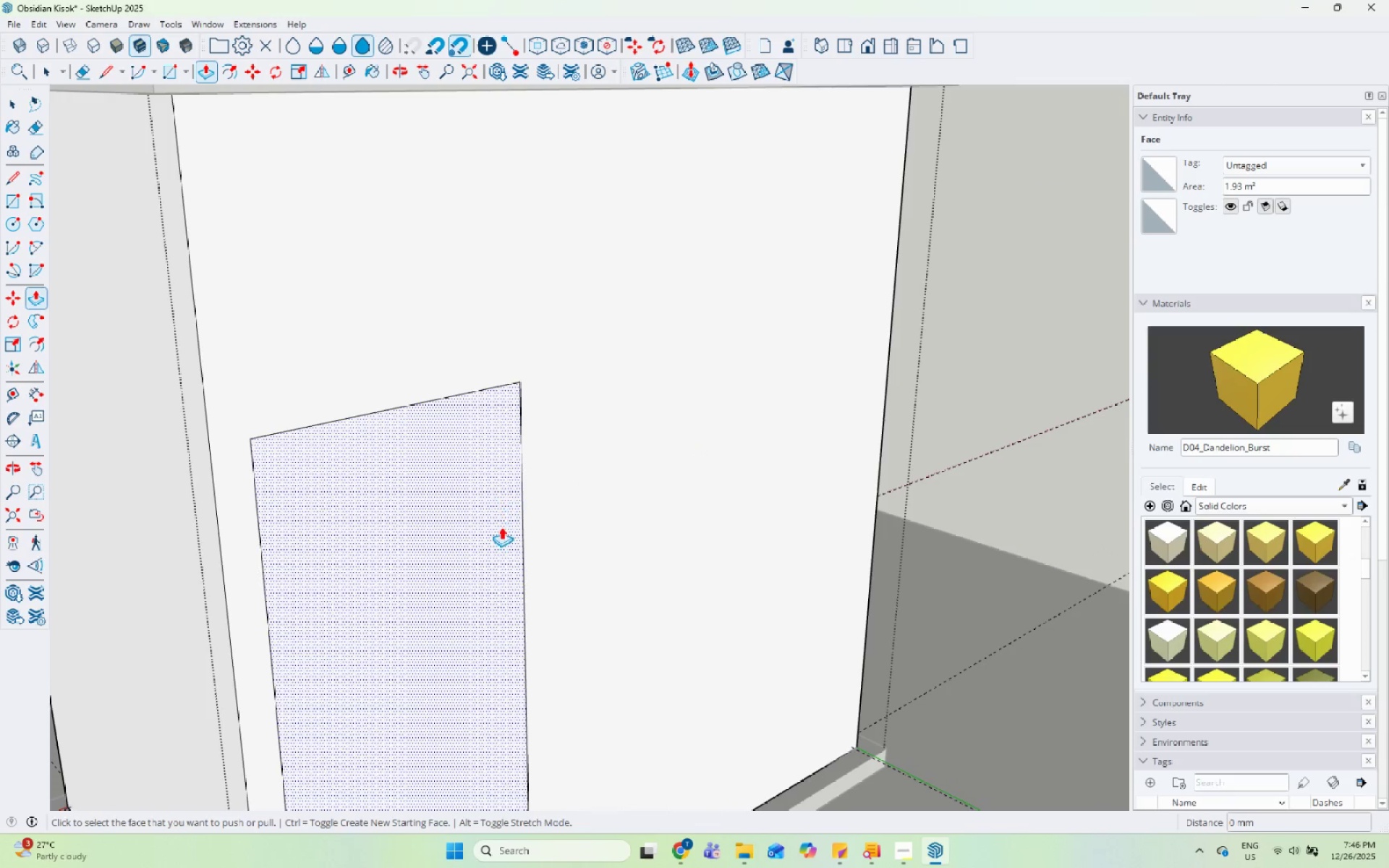 
left_click([501, 527])
 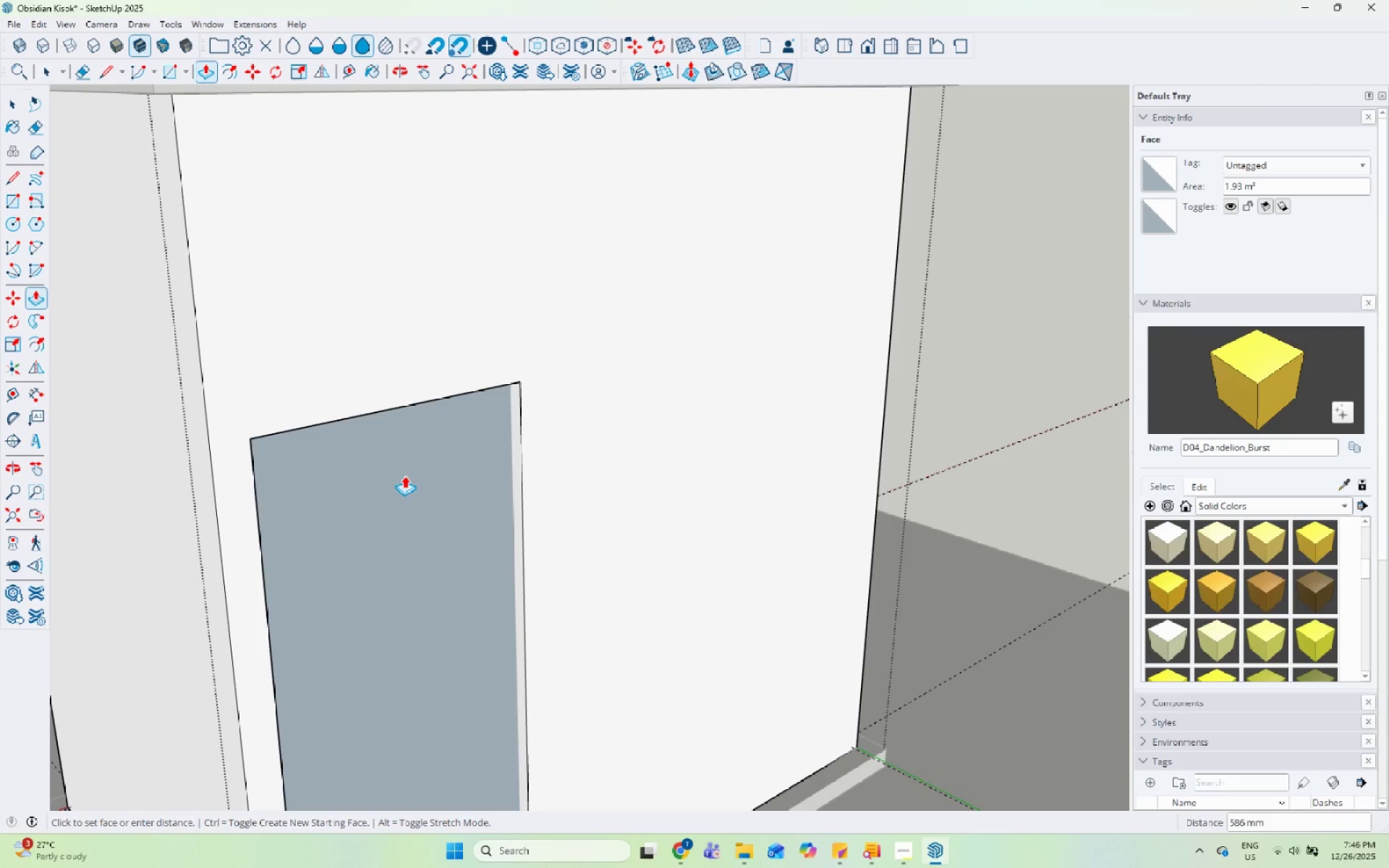 
left_click([380, 464])
 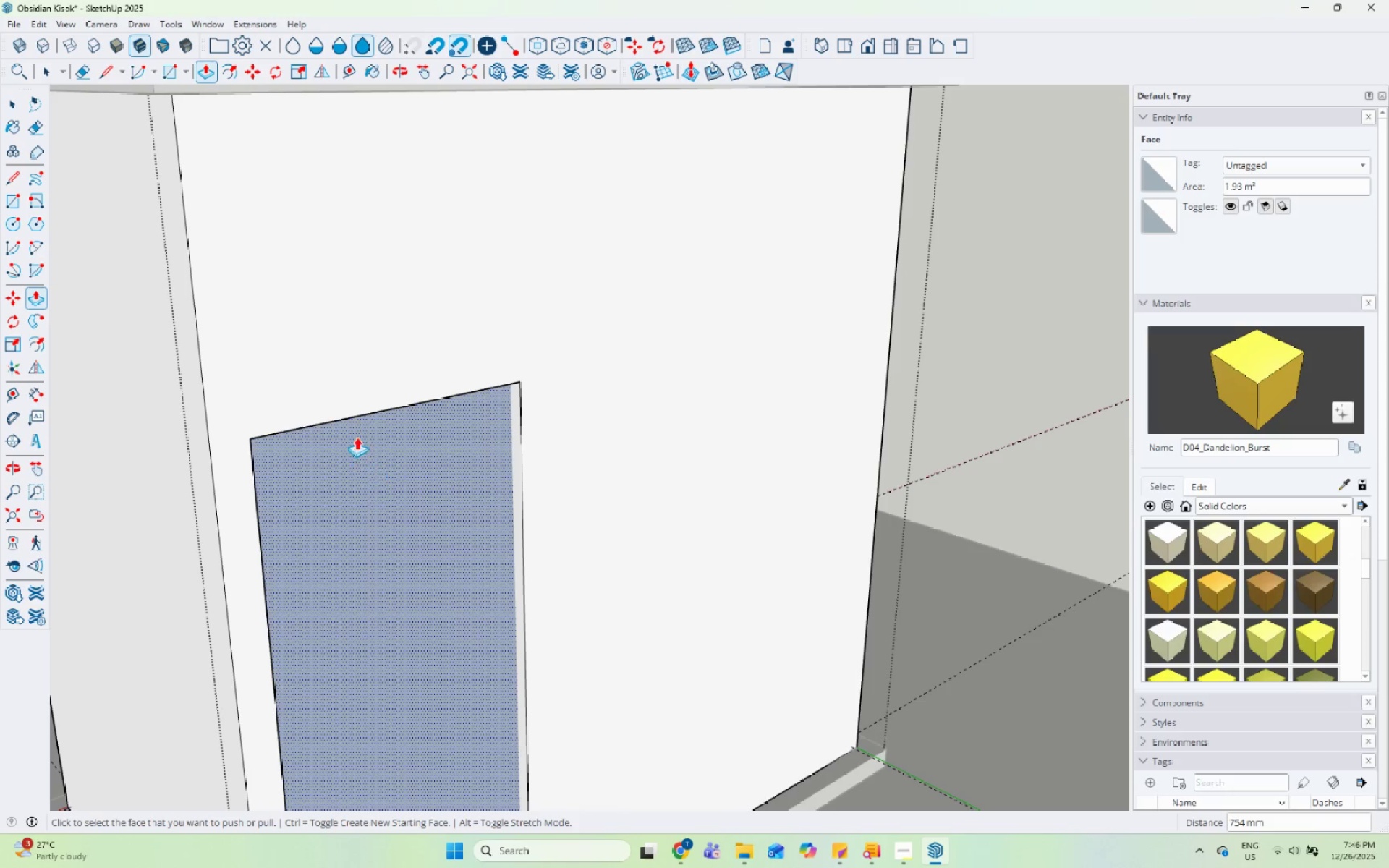 
scroll: coordinate [364, 424], scroll_direction: down, amount: 8.0
 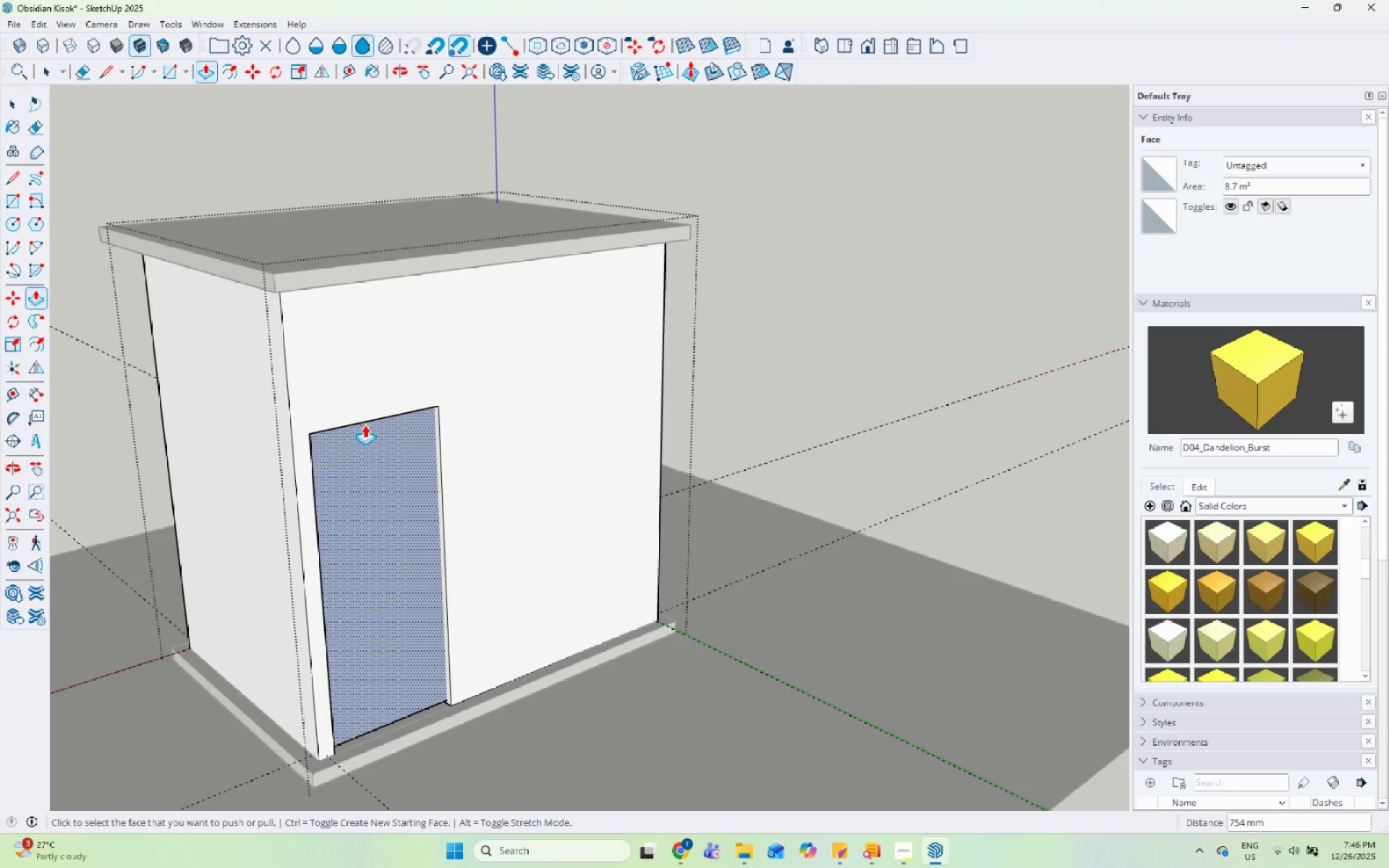 
key(Control+Z)
 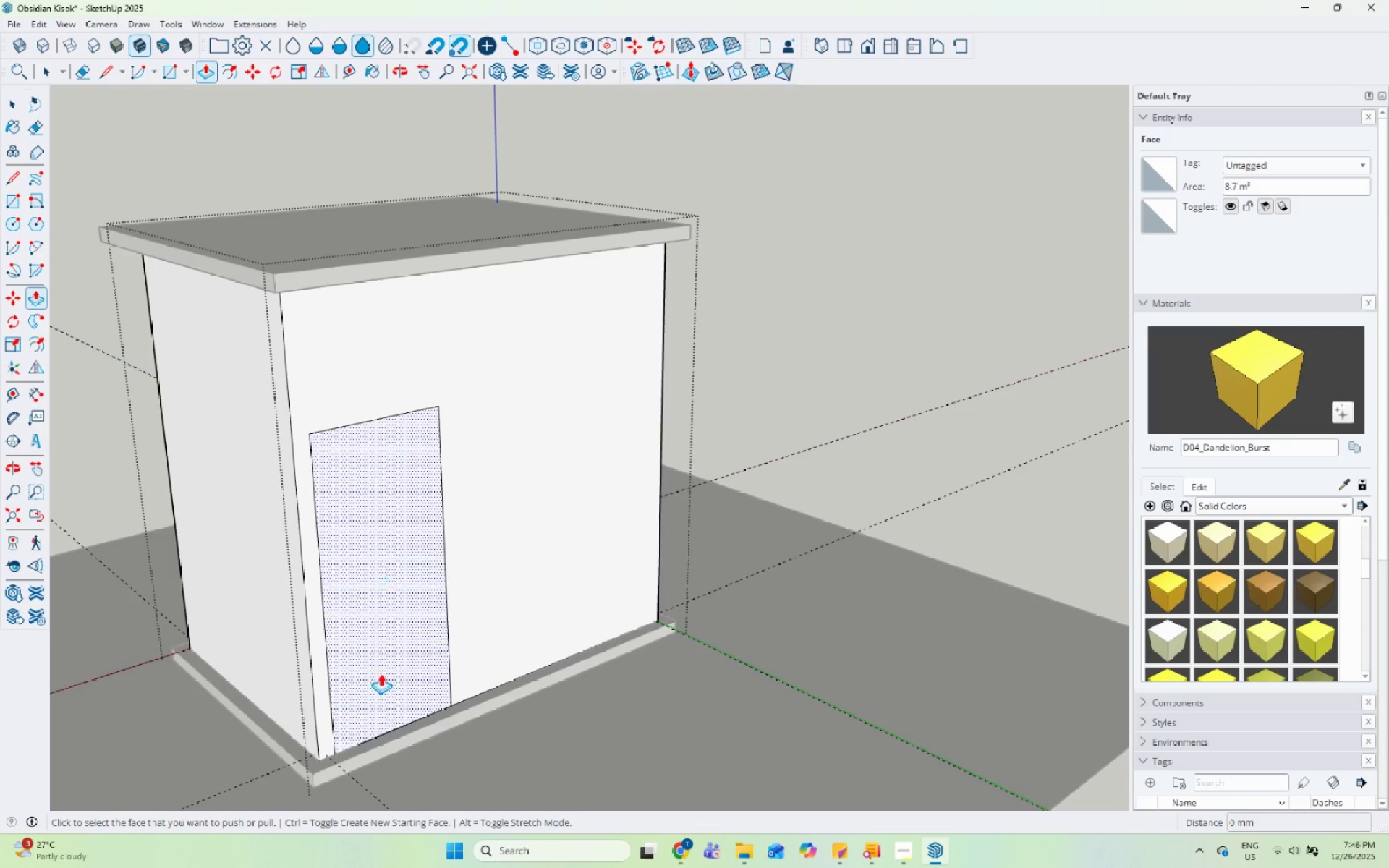 
double_click([442, 672])
 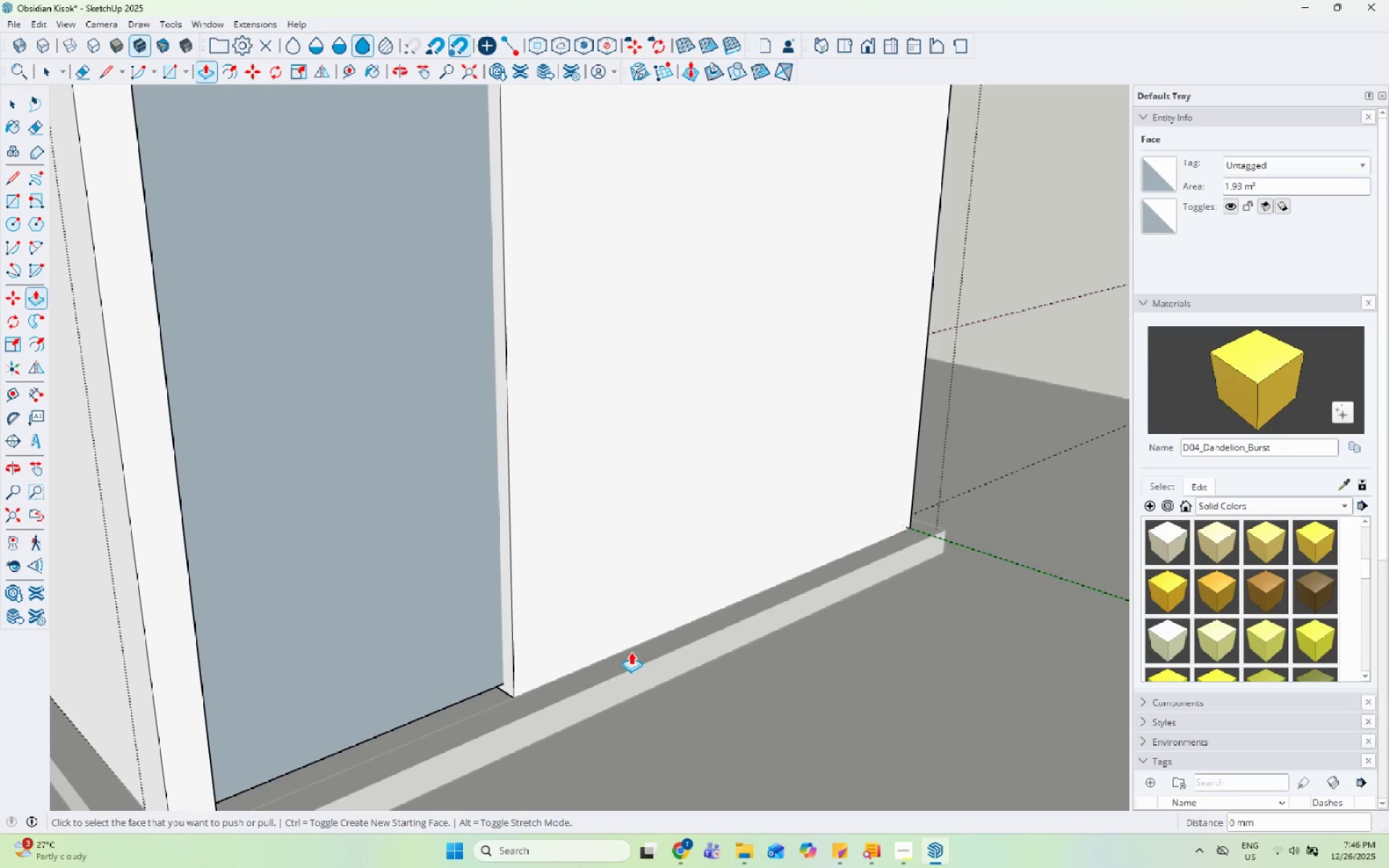 
scroll: coordinate [425, 719], scroll_direction: up, amount: 9.0
 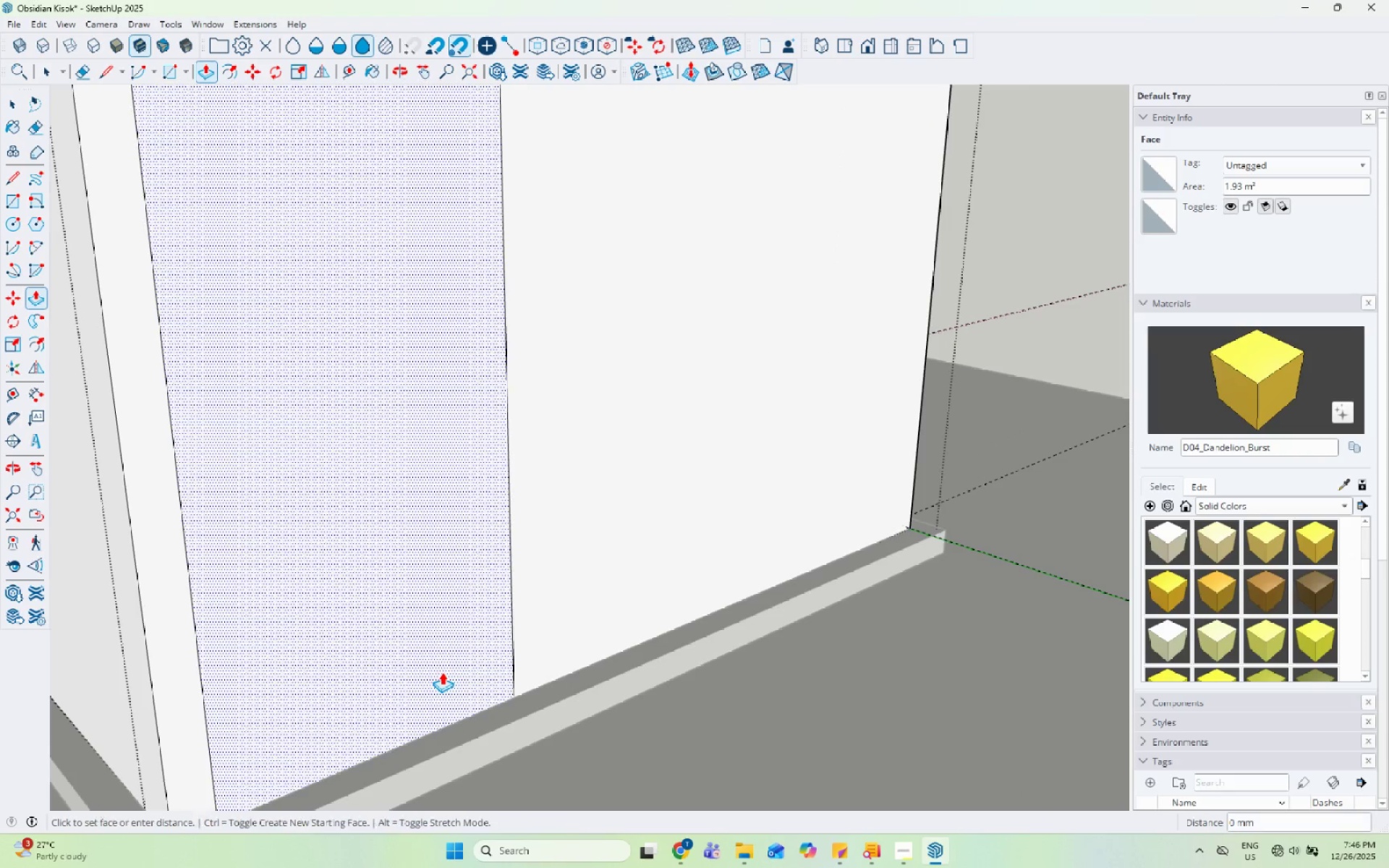 
key(Space)
 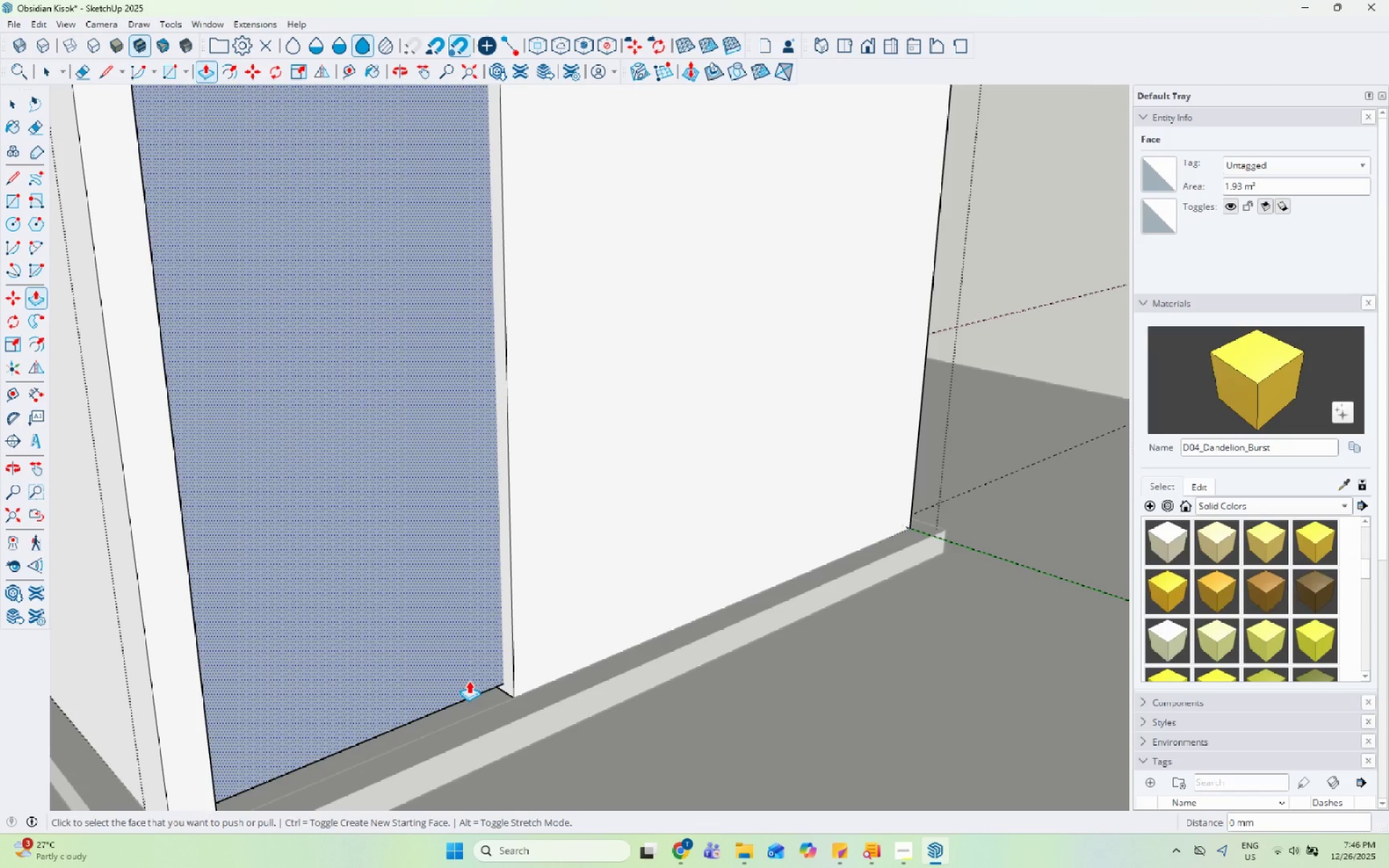 
left_click([469, 681])
 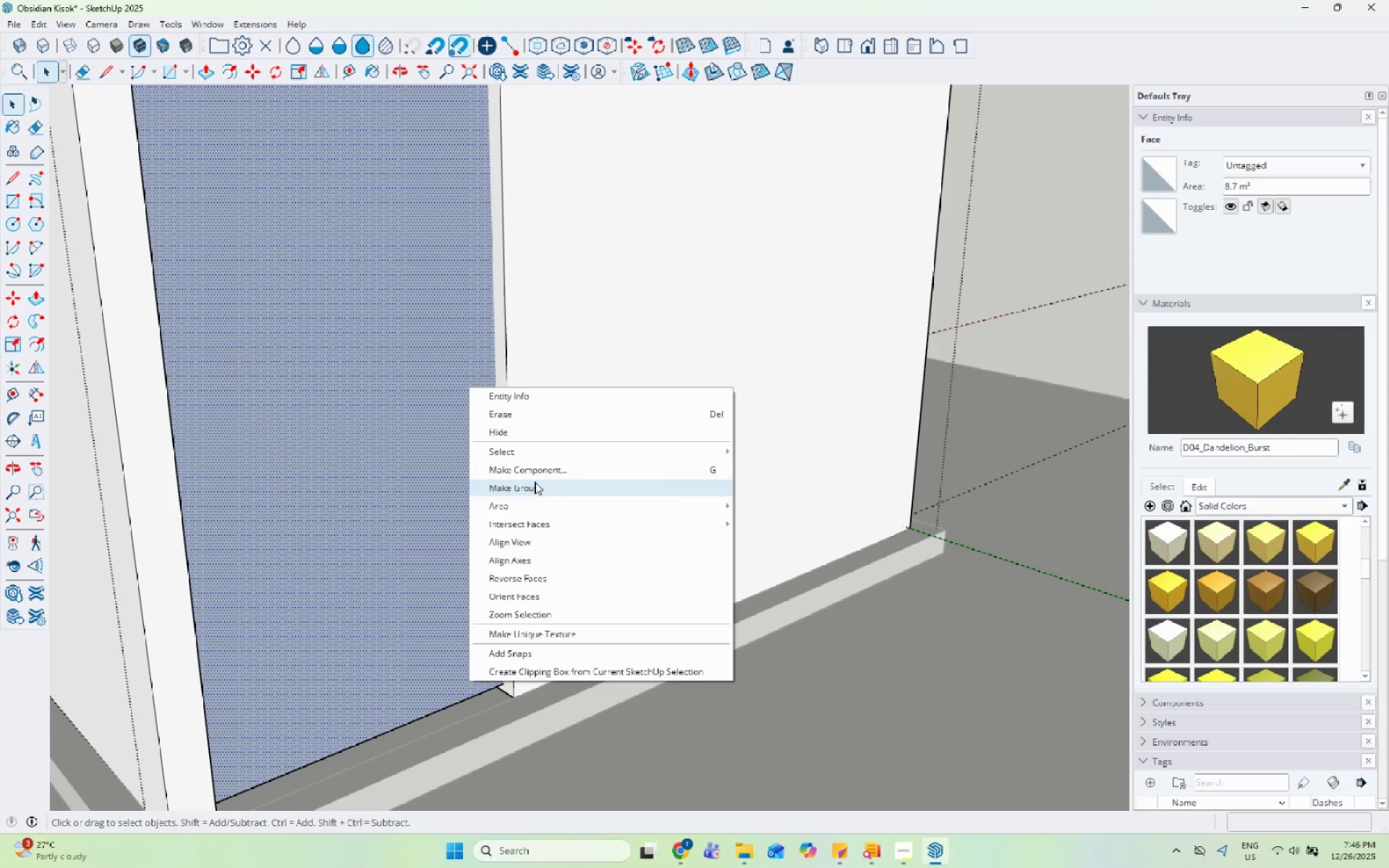 
left_click([552, 412])
 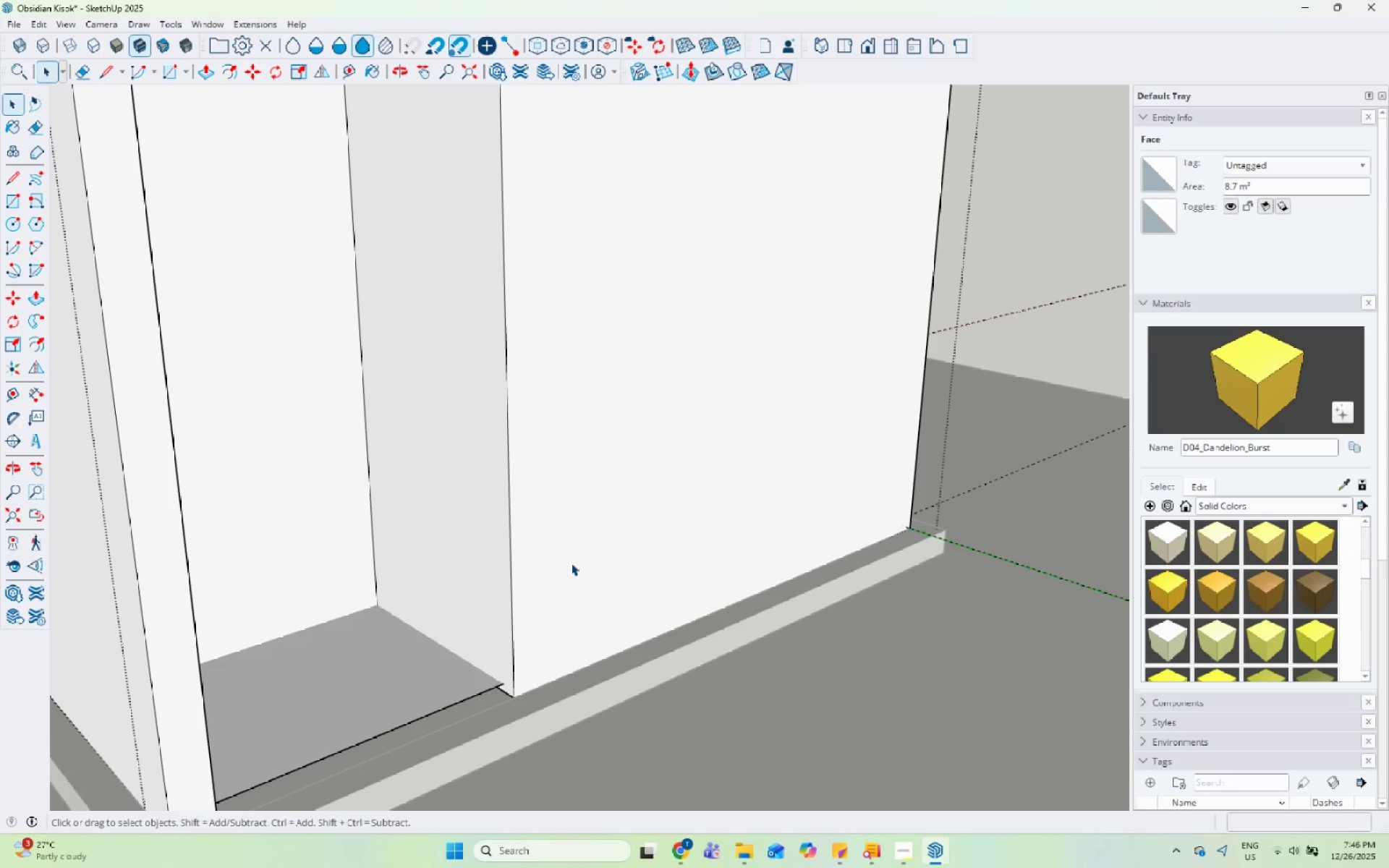 
scroll: coordinate [569, 568], scroll_direction: down, amount: 3.0
 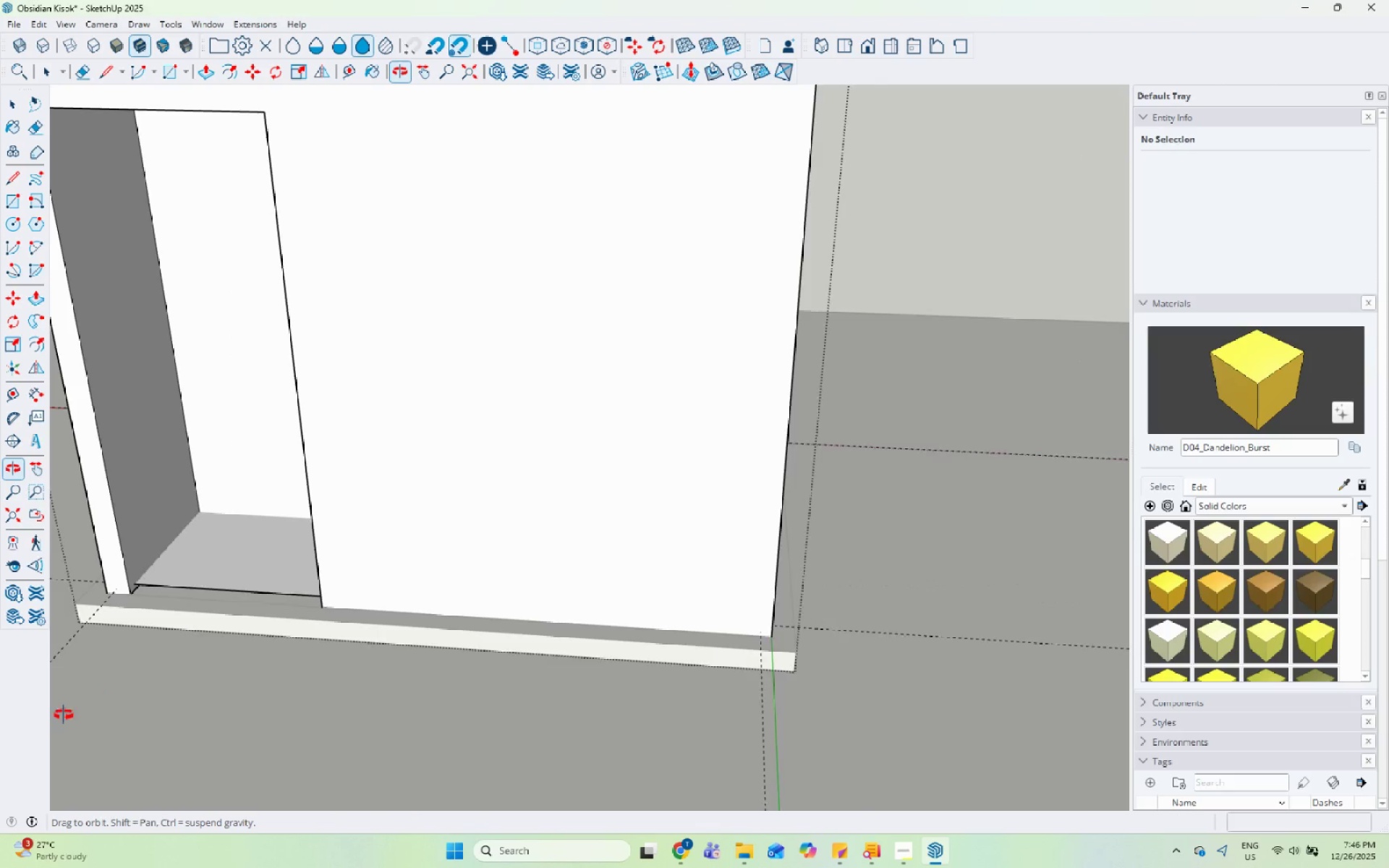 
key(Control+Z)
 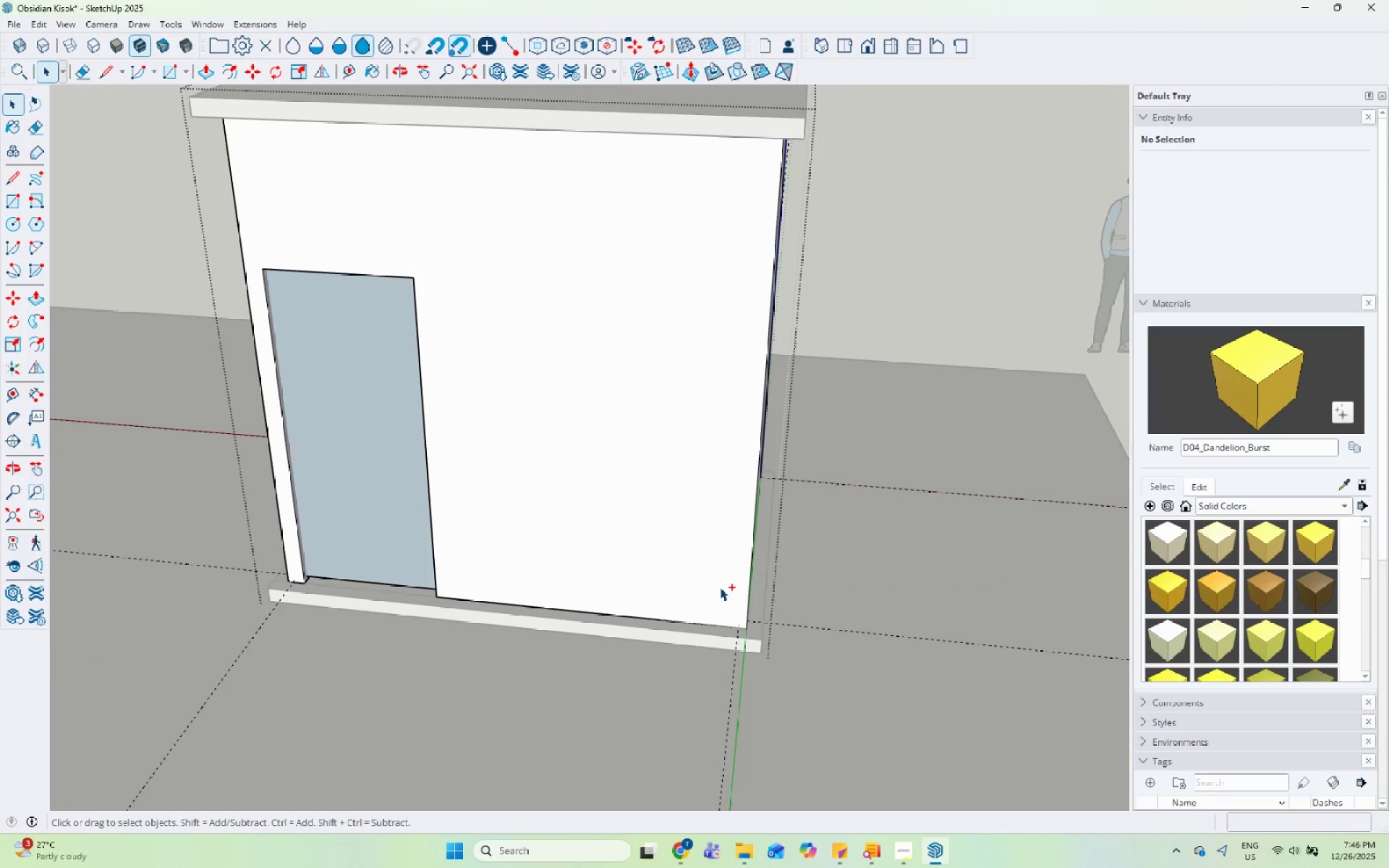 
scroll: coordinate [720, 587], scroll_direction: down, amount: 4.0
 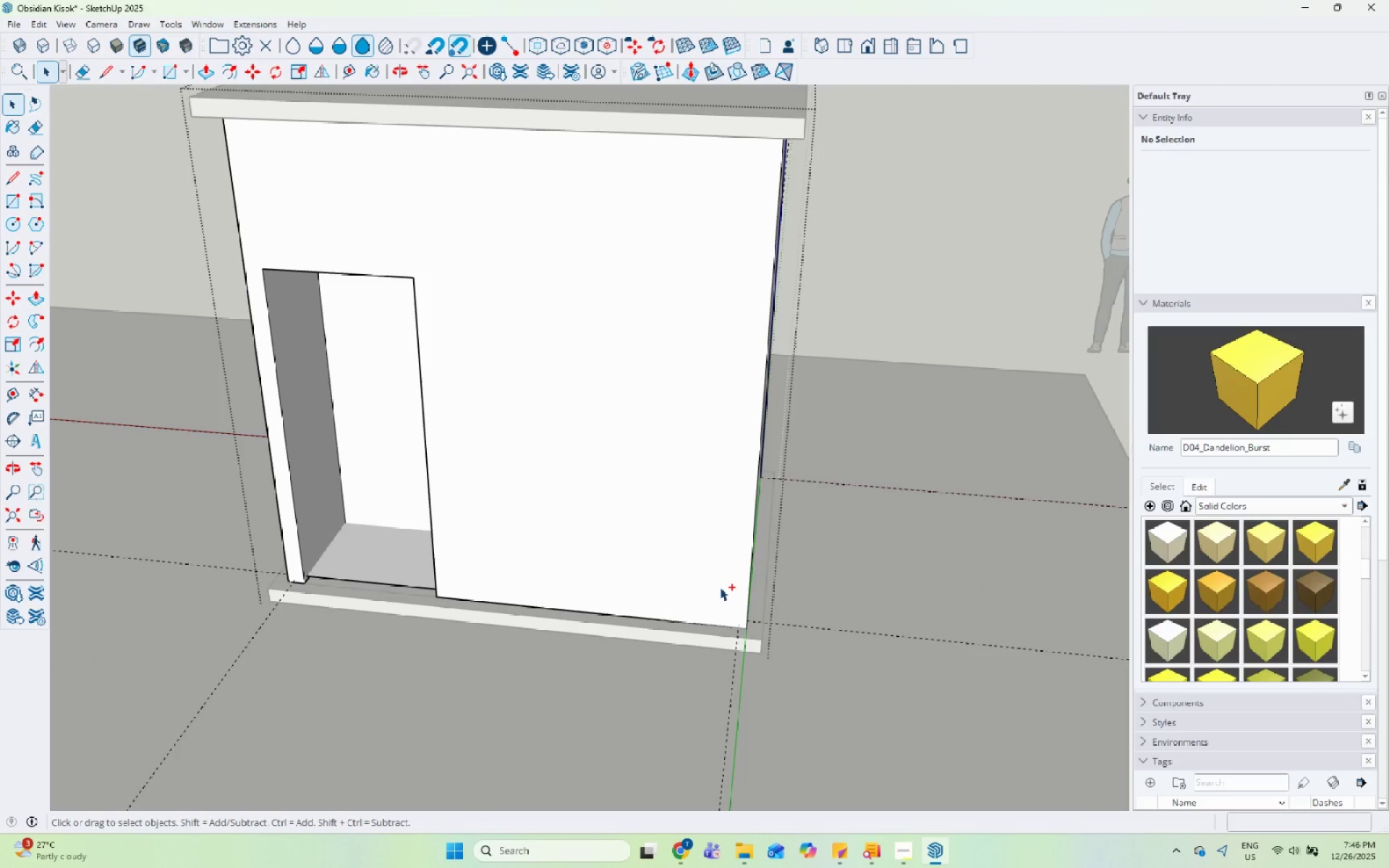 
key(Control+Z)
 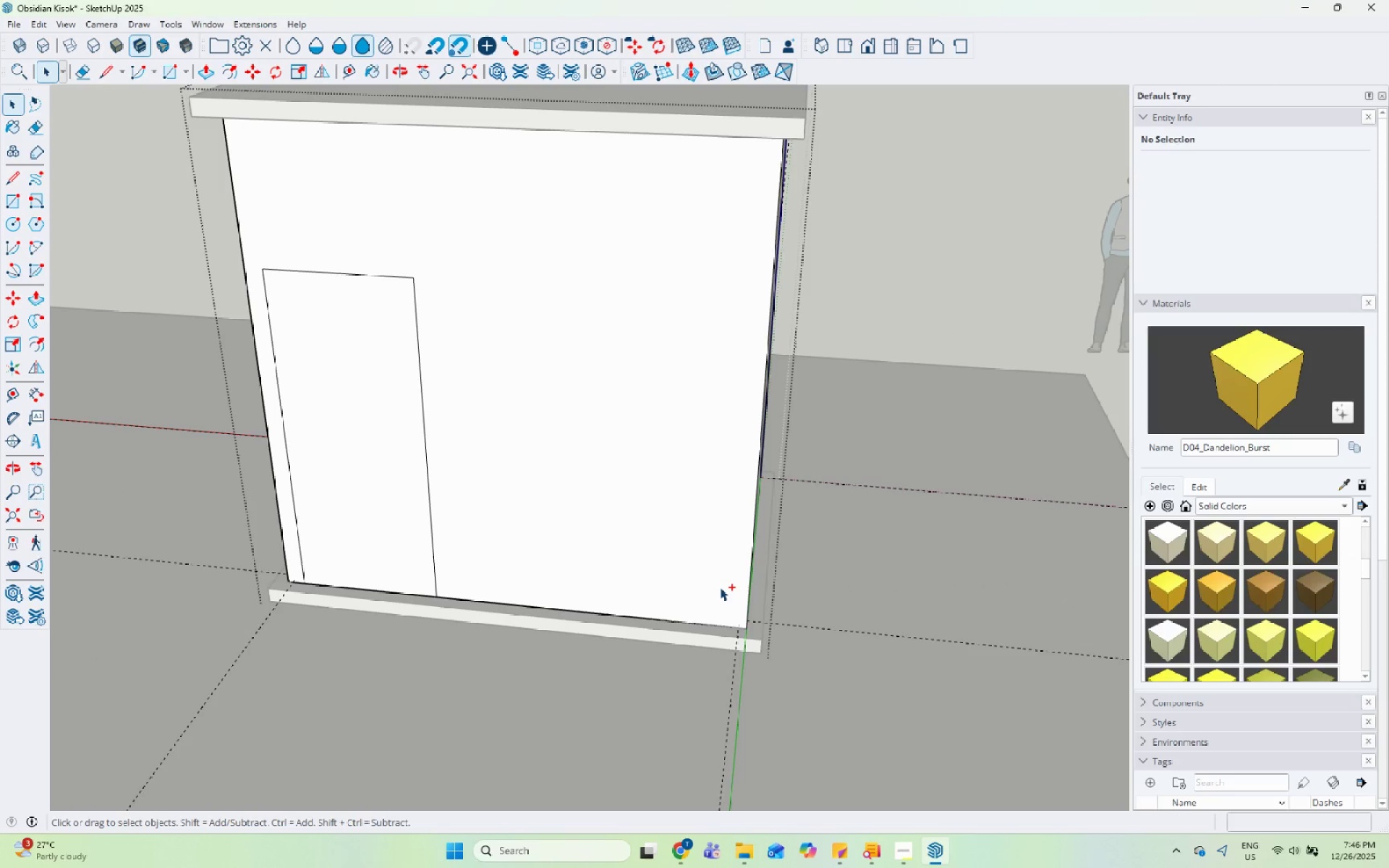 
key(Control+Z)
 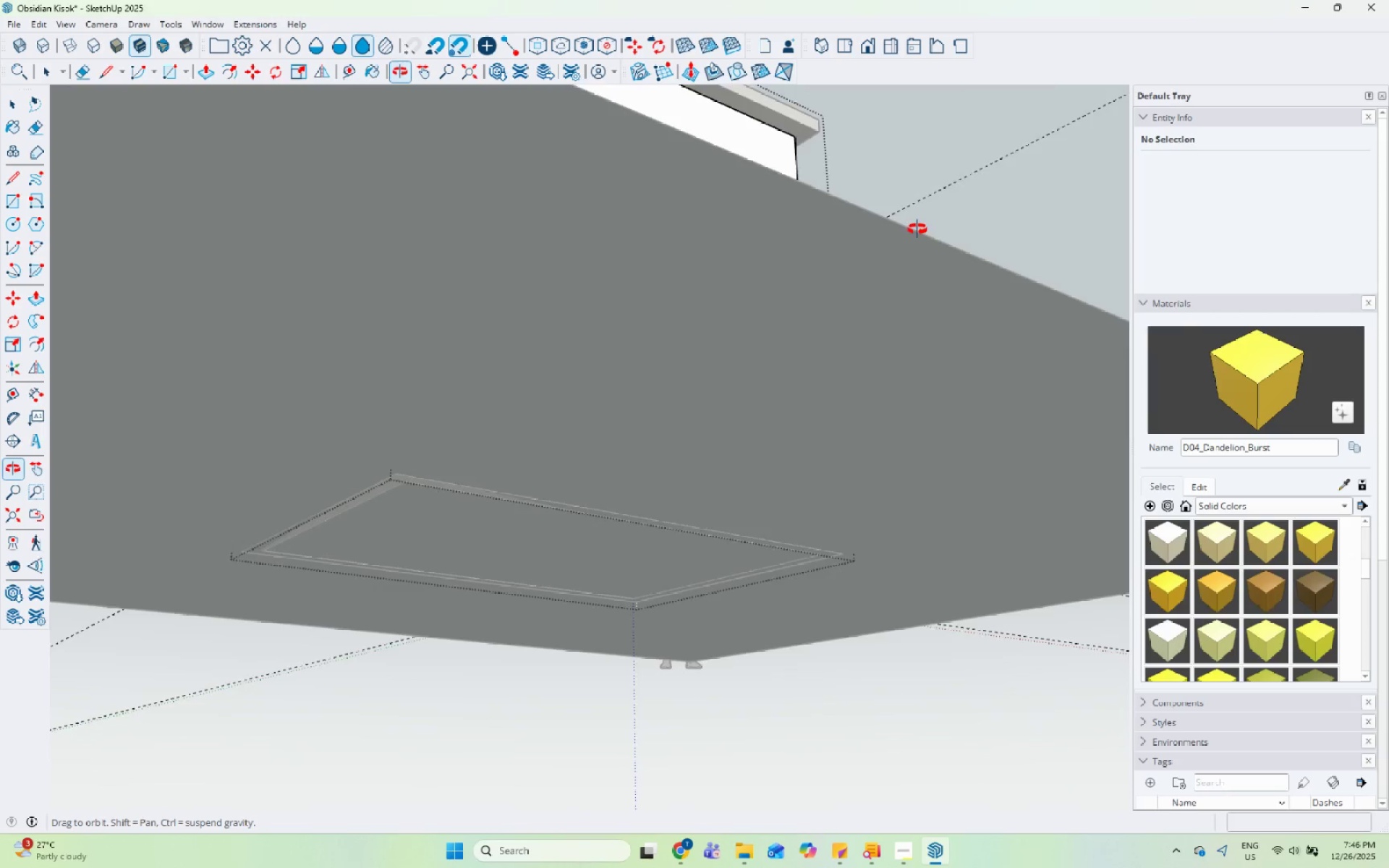 
left_click([401, 542])
 